 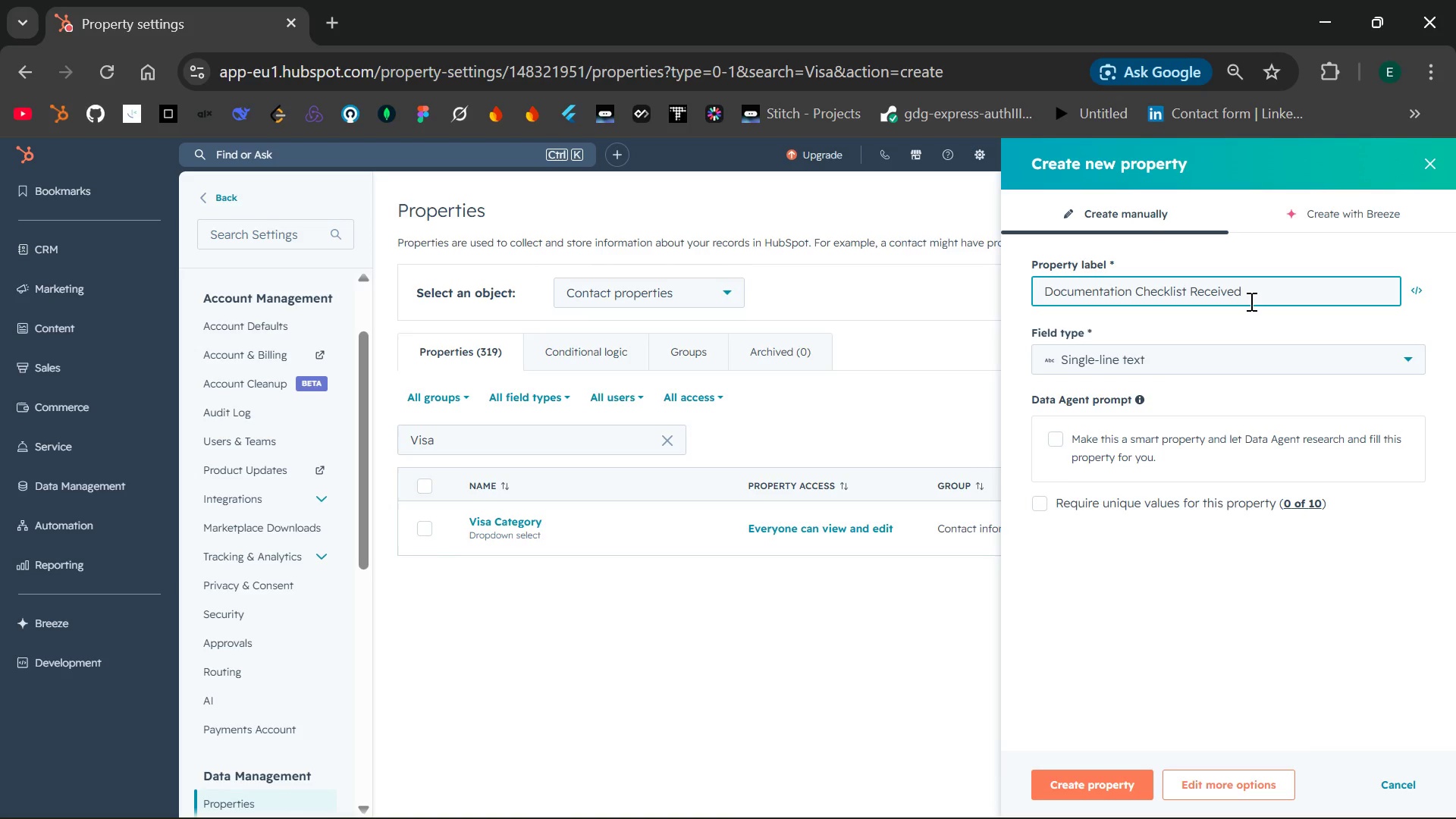 
left_click([1194, 351])
 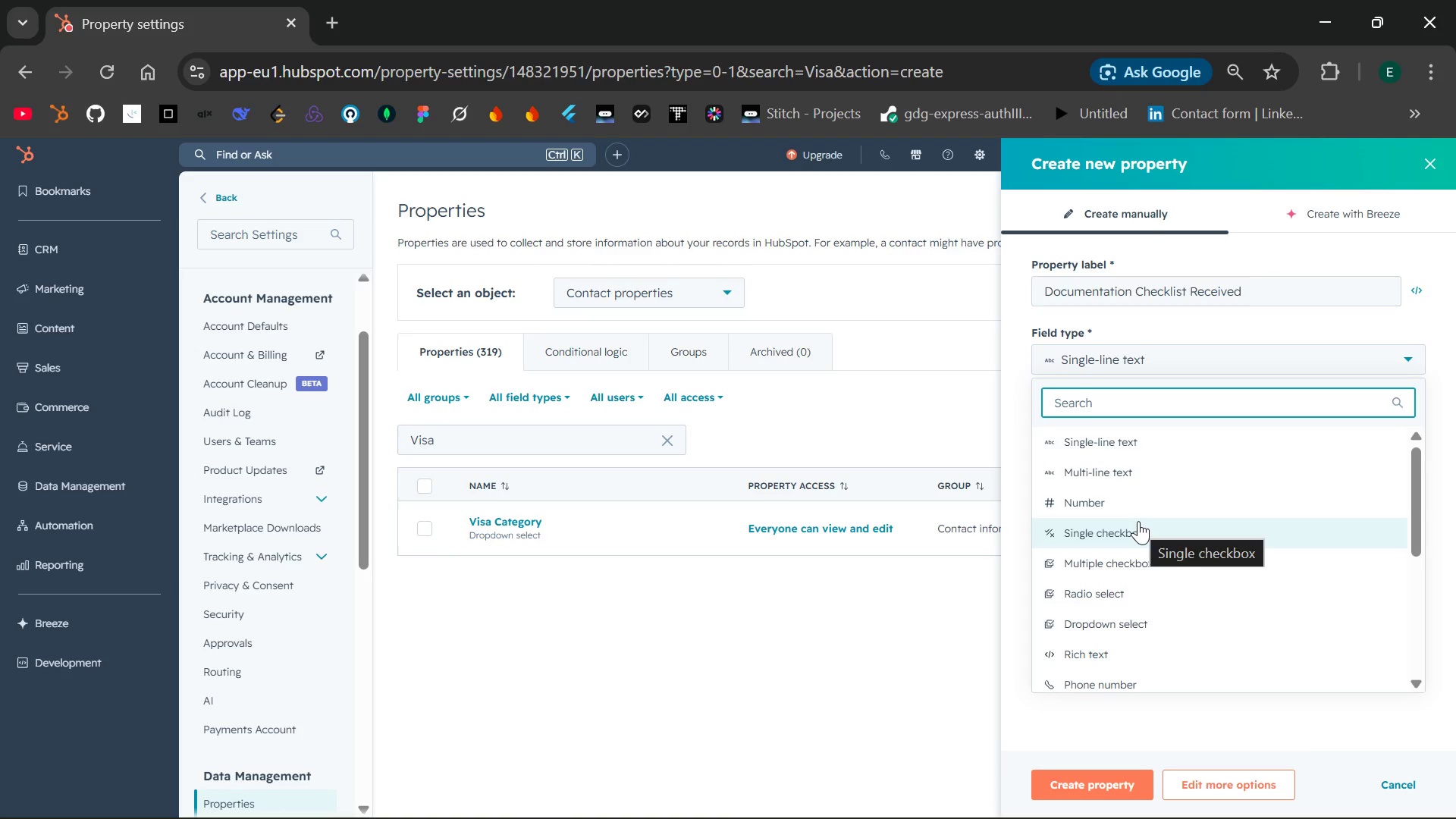 
left_click([1138, 521])
 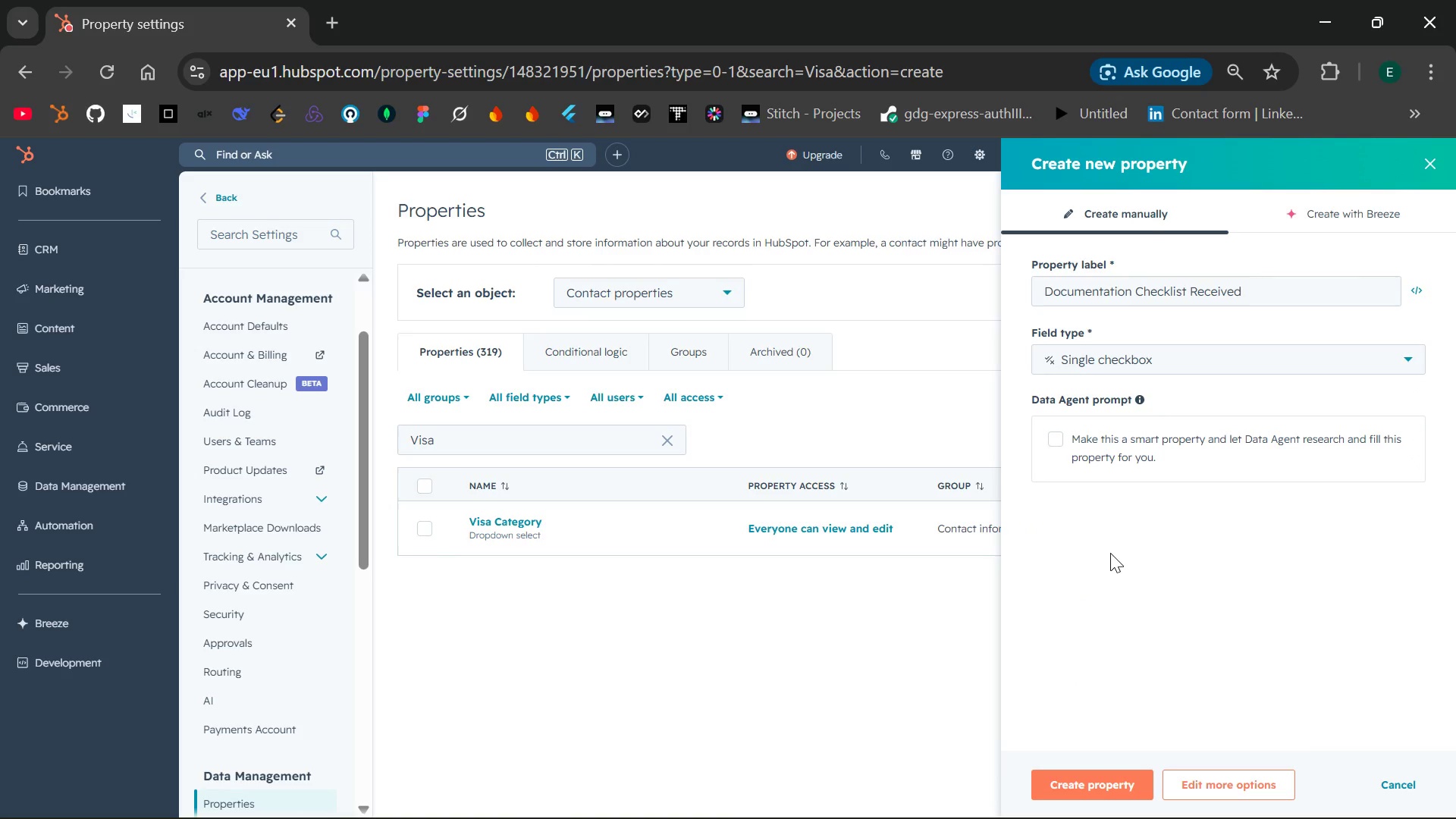 
wait(12.78)
 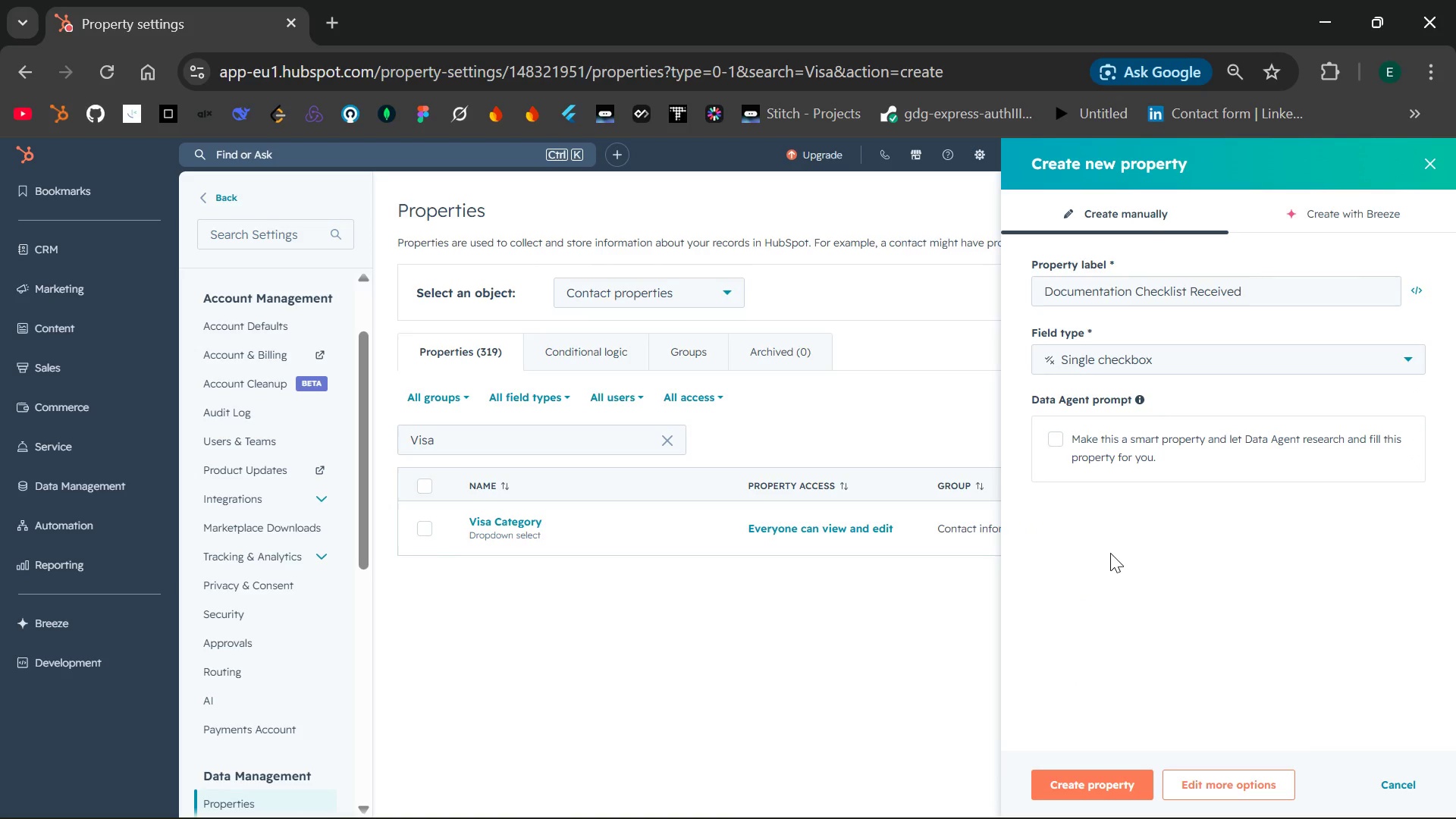 
left_click([1076, 785])
 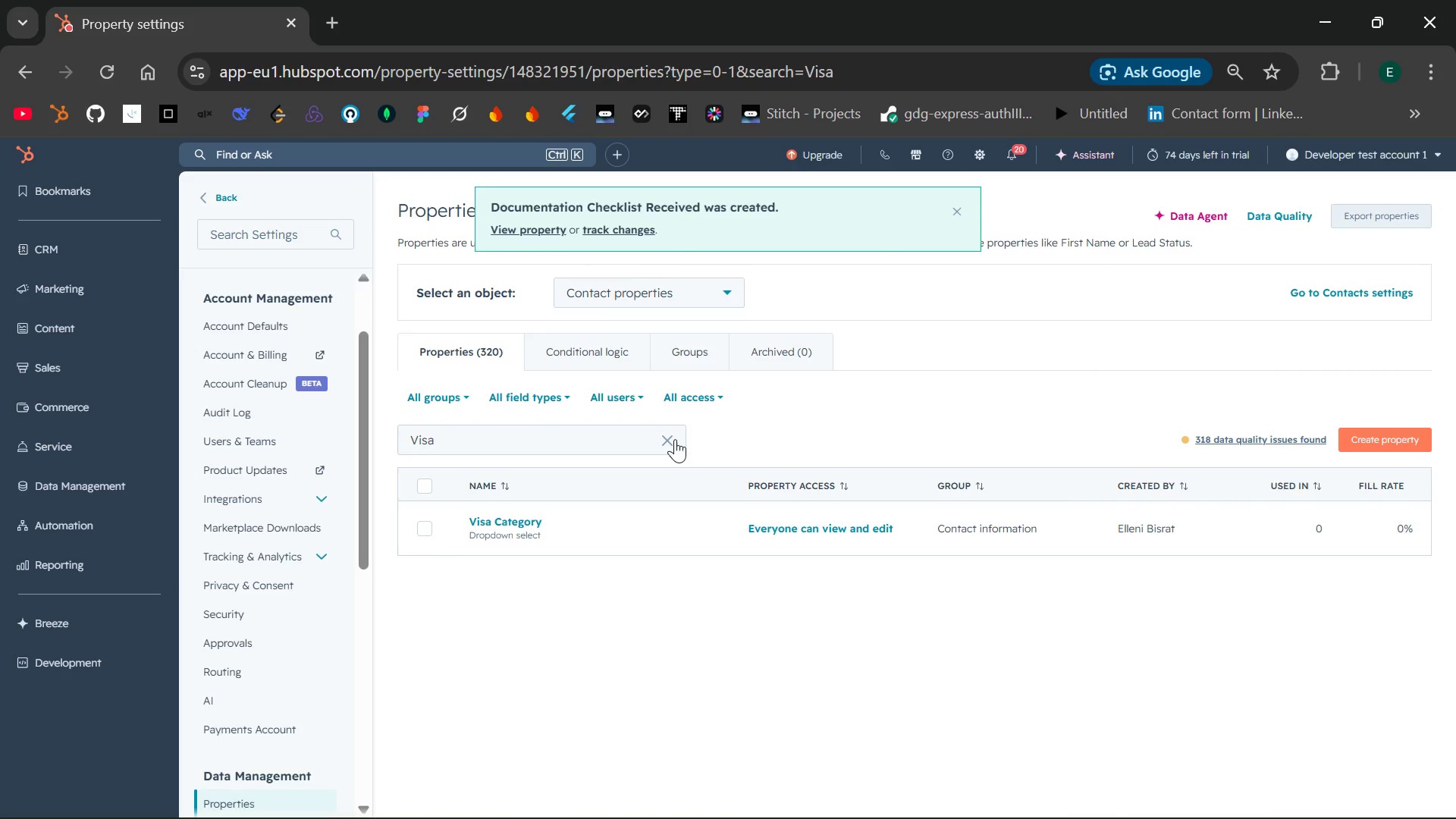 
wait(6.66)
 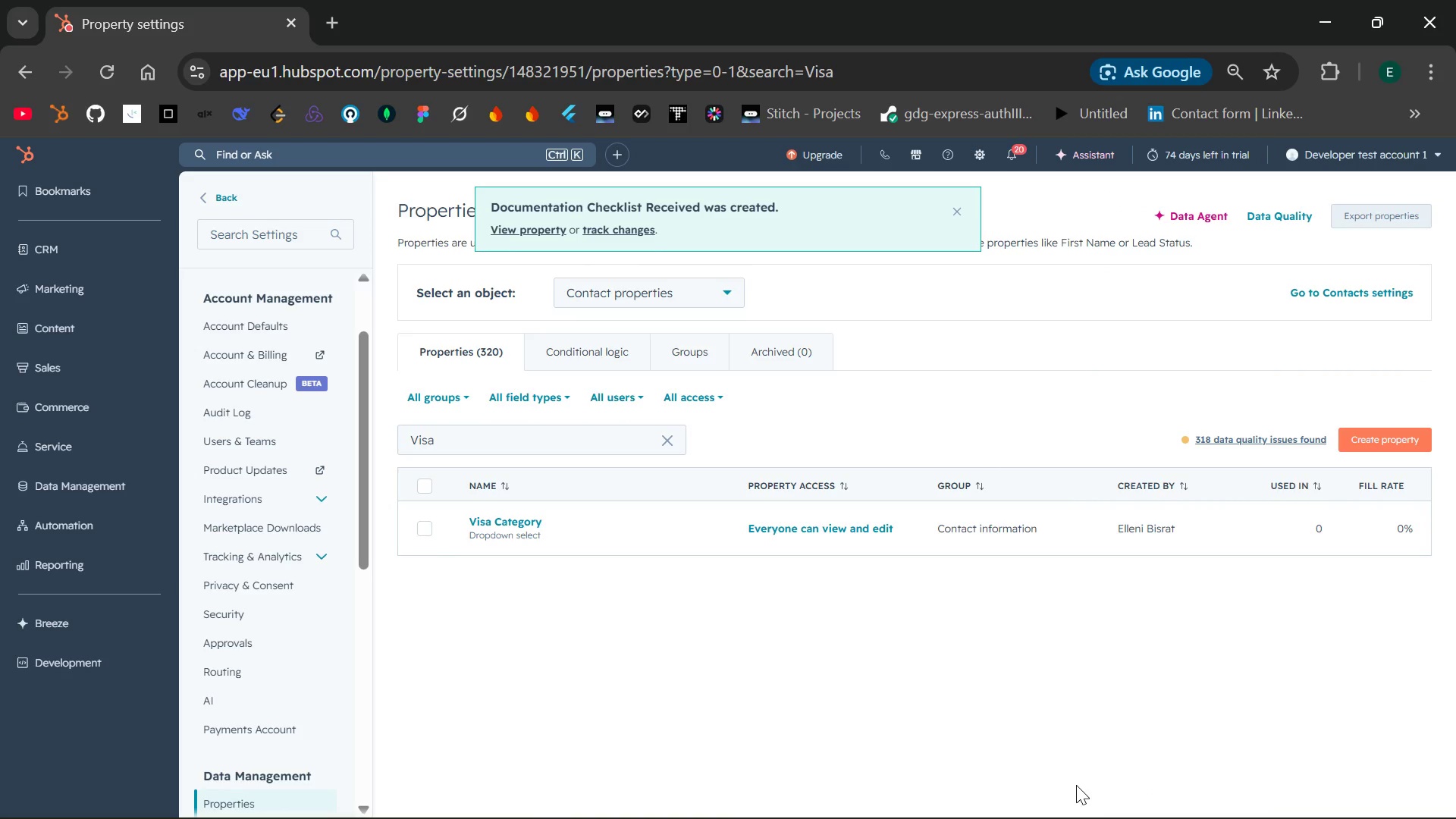 
left_click([671, 431])
 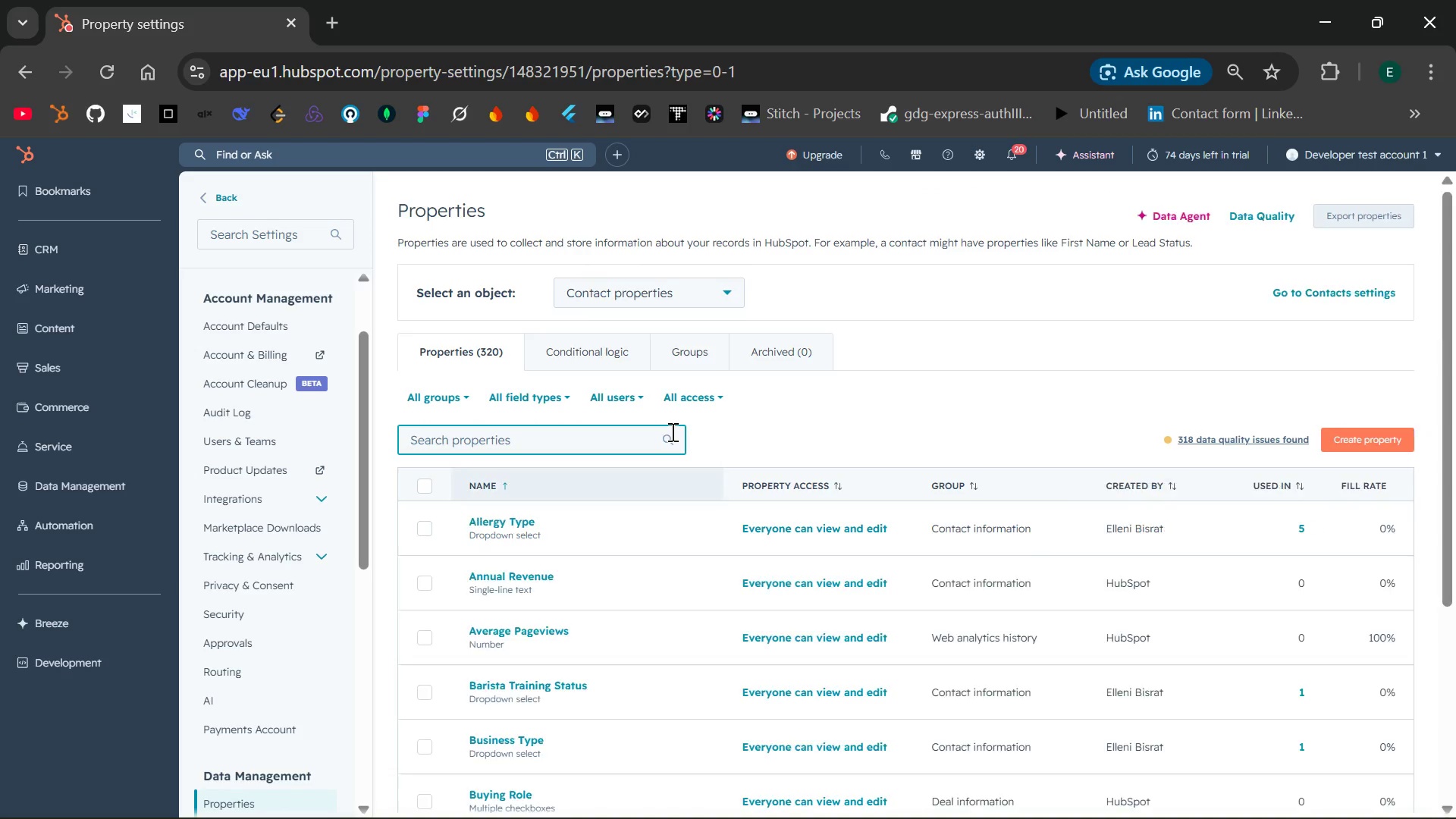 
type(Docume)
 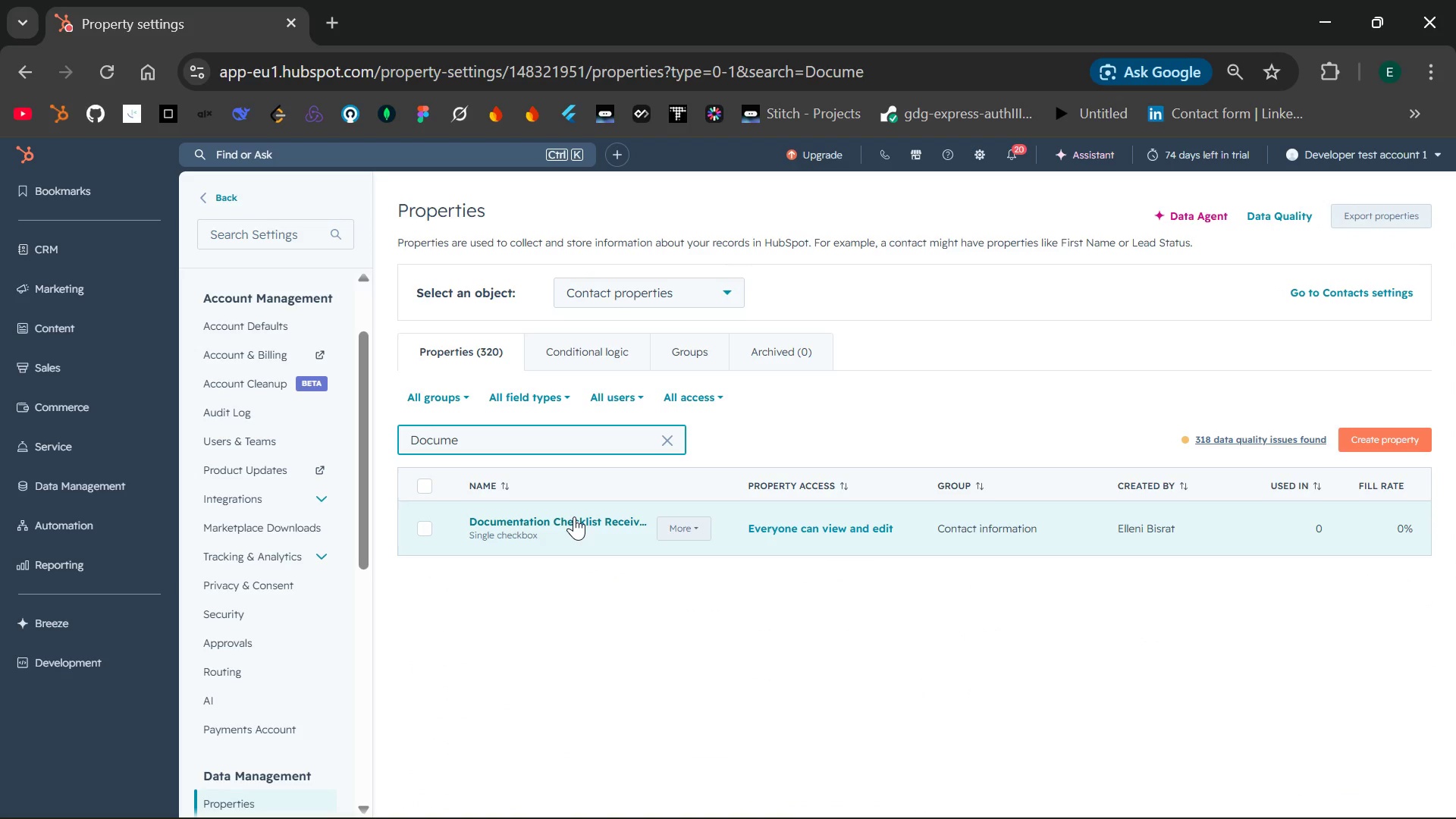 
left_click([574, 516])
 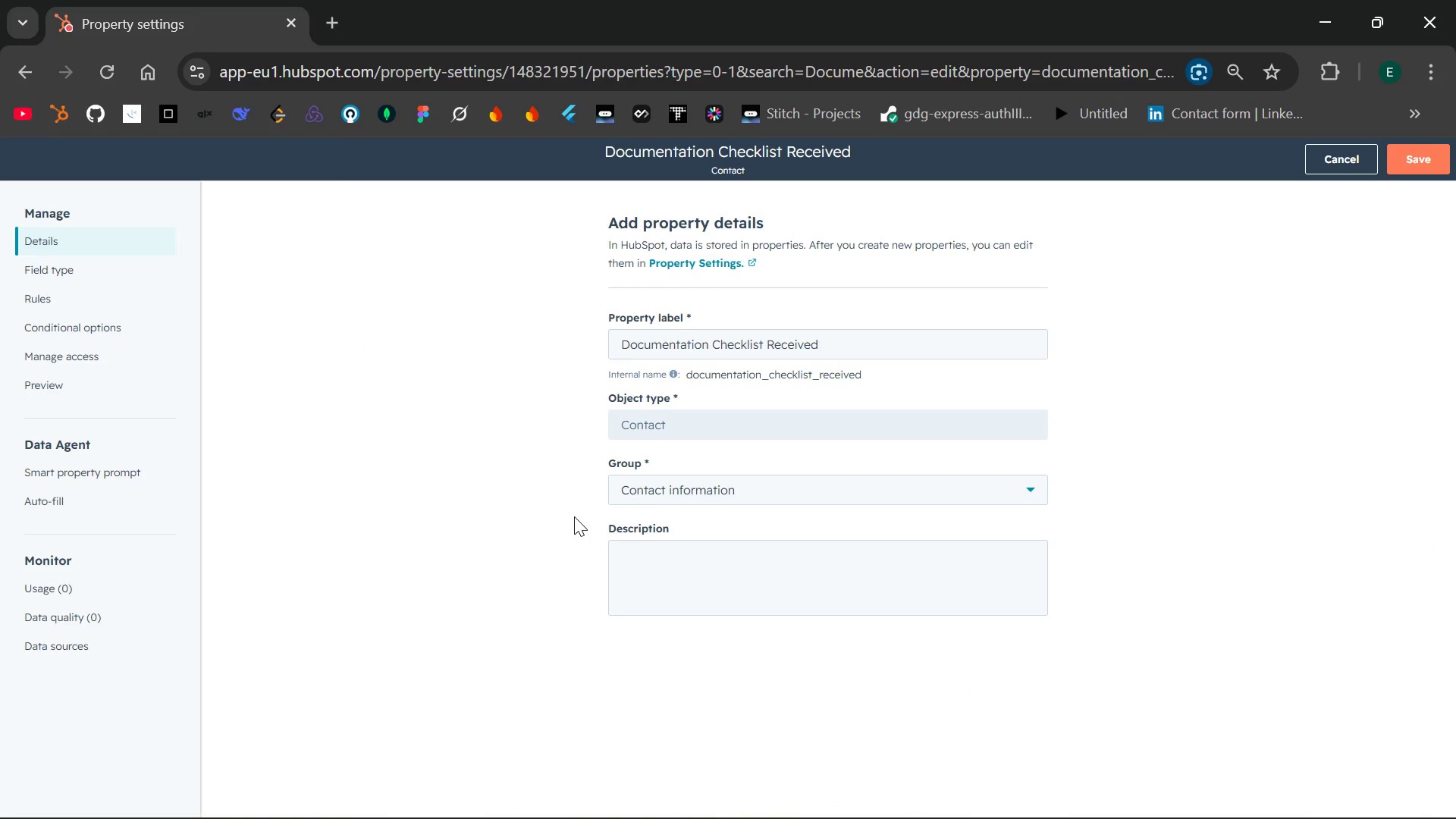 
wait(10.38)
 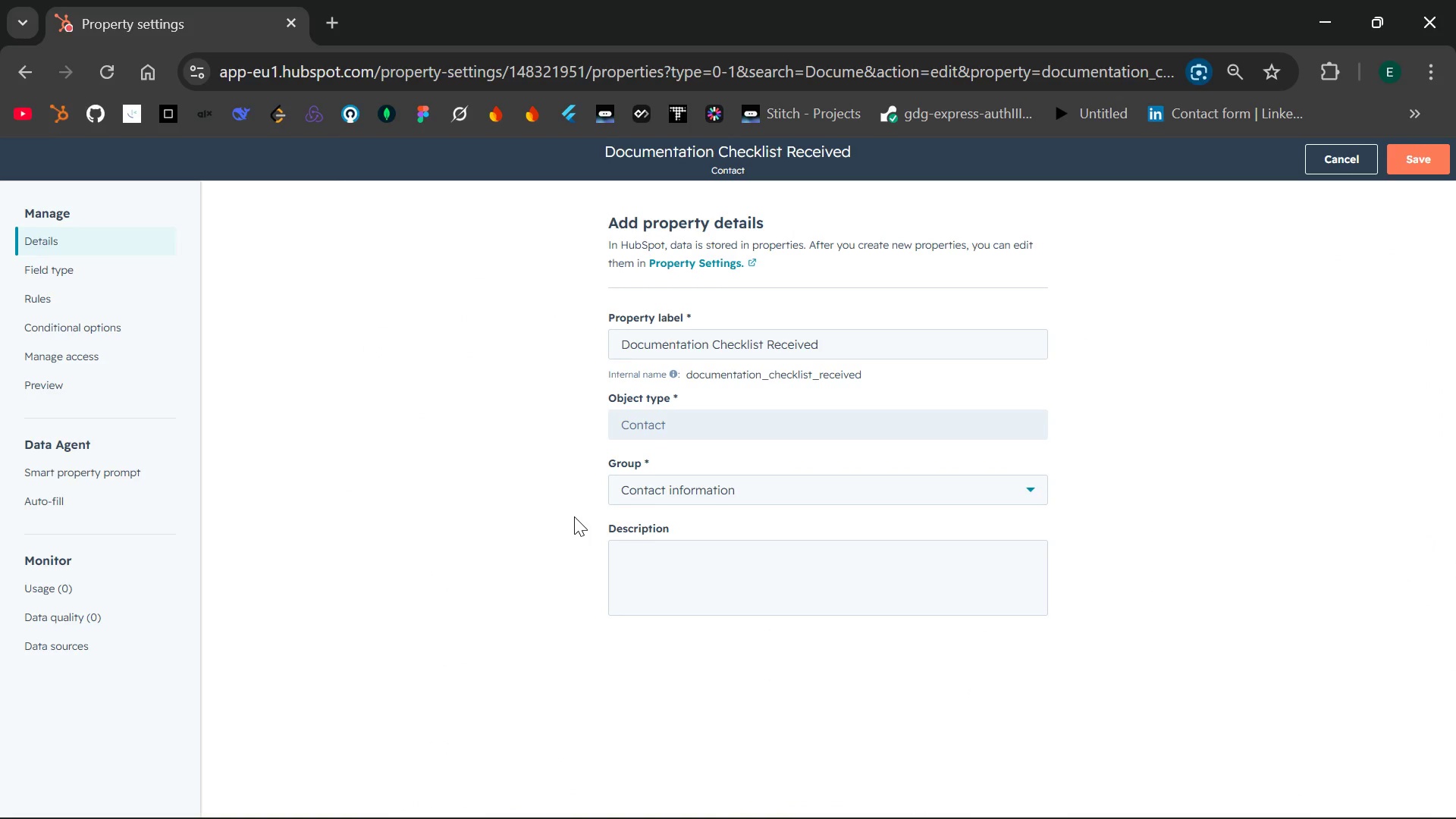 
left_click([122, 265])
 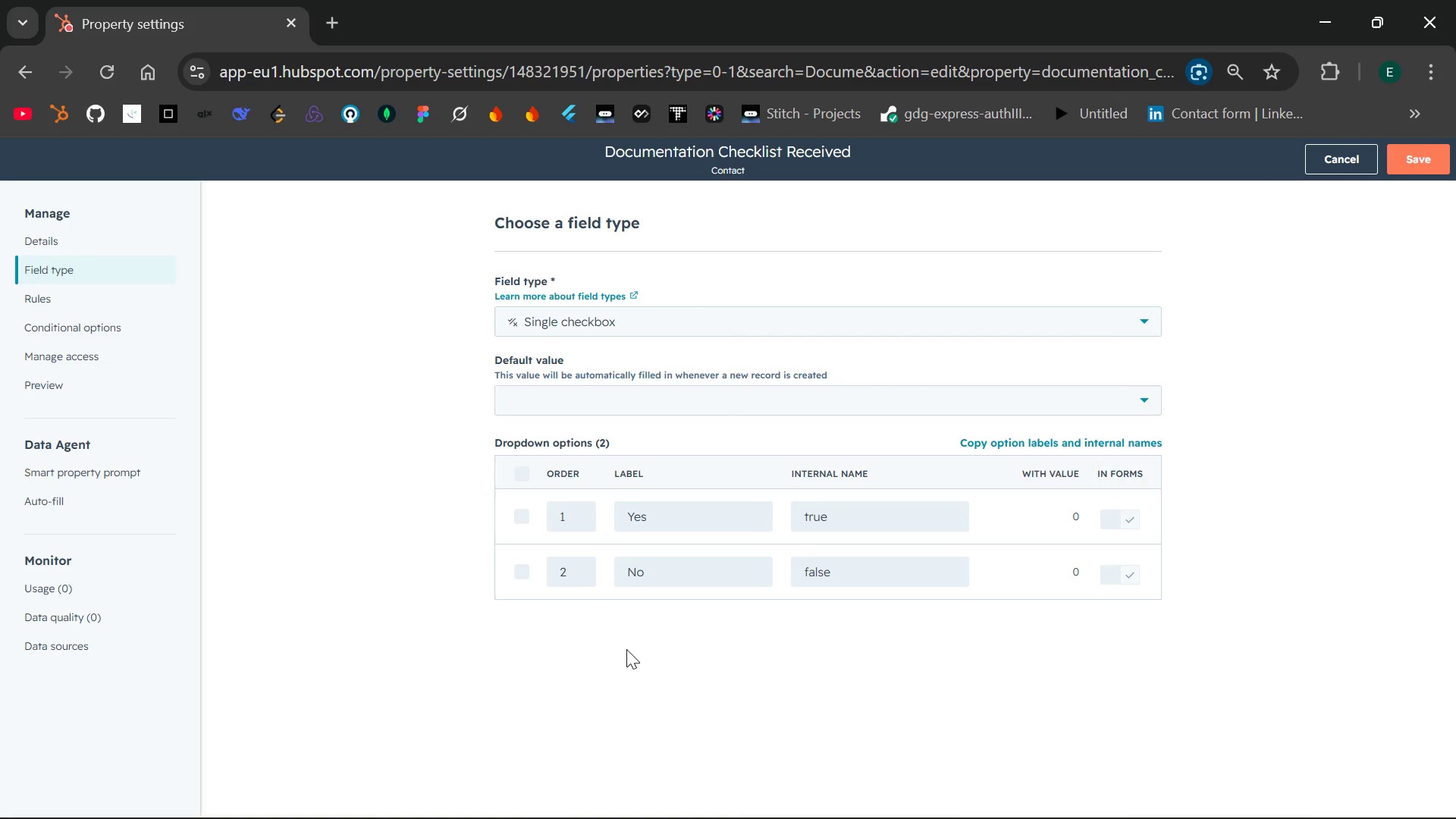 
wait(7.81)
 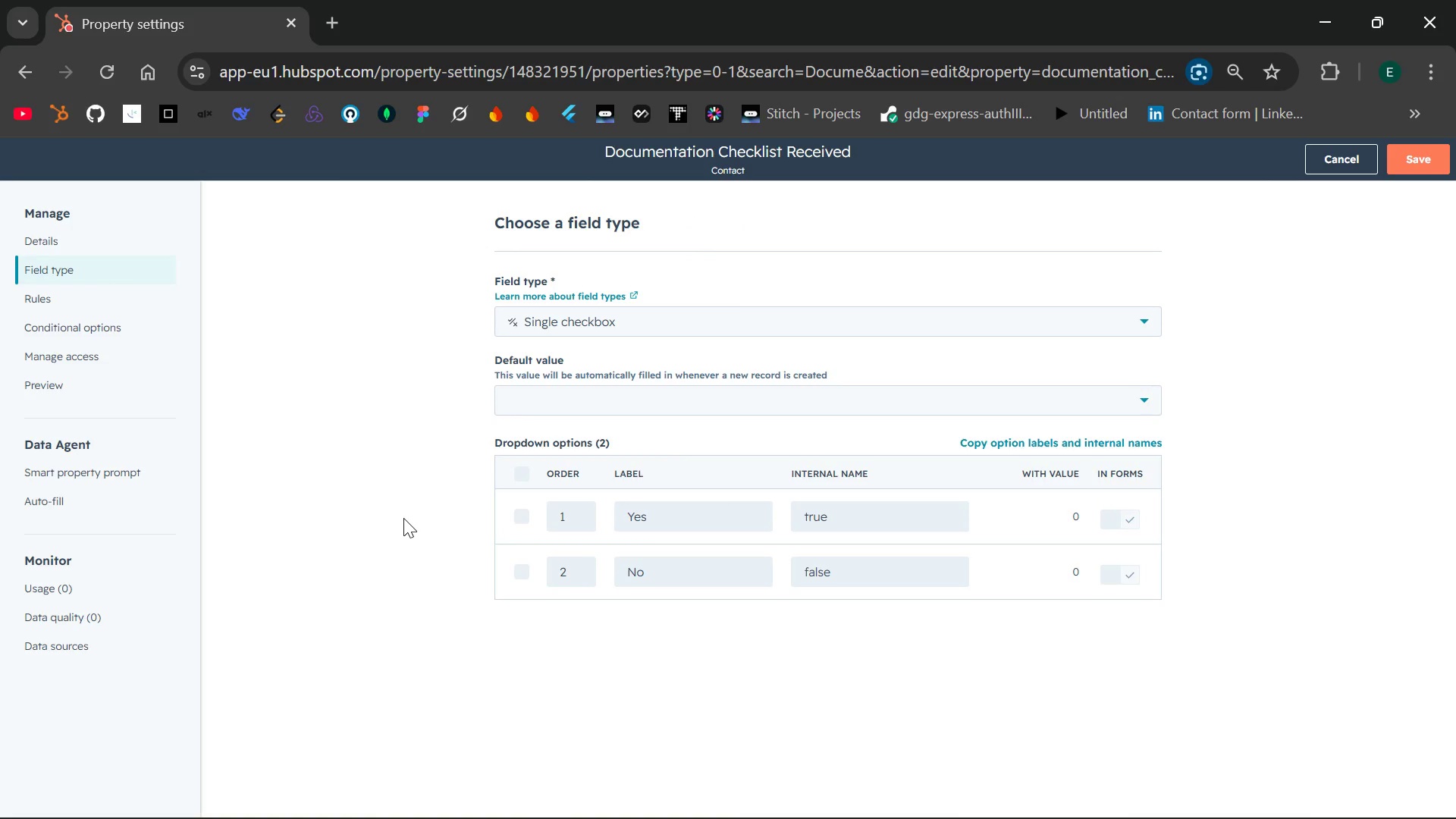 
left_click([846, 518])
 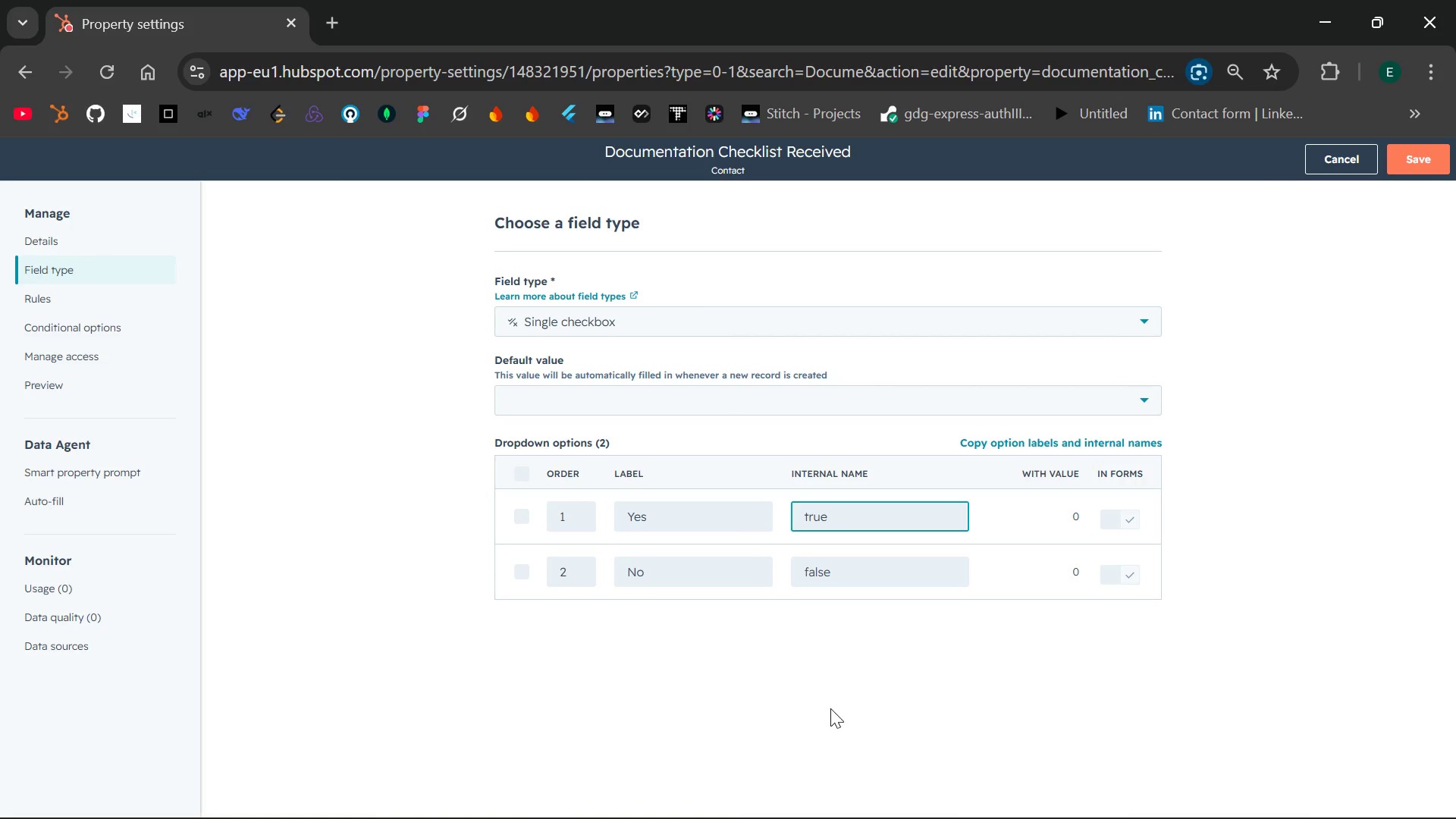 
key(PrintScreen)
 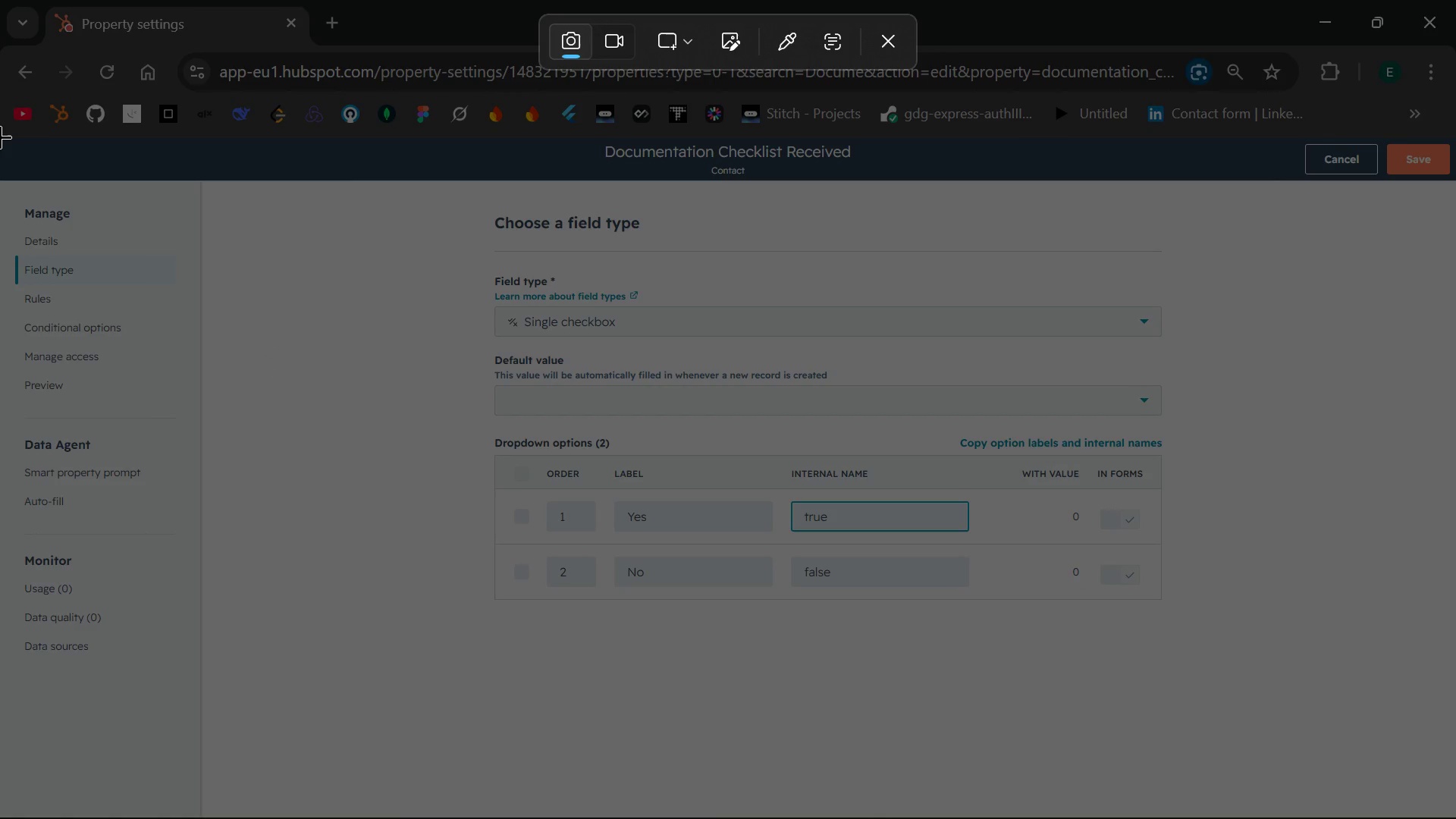 
left_click_drag(start_coordinate=[0, 136], to_coordinate=[1455, 685])
 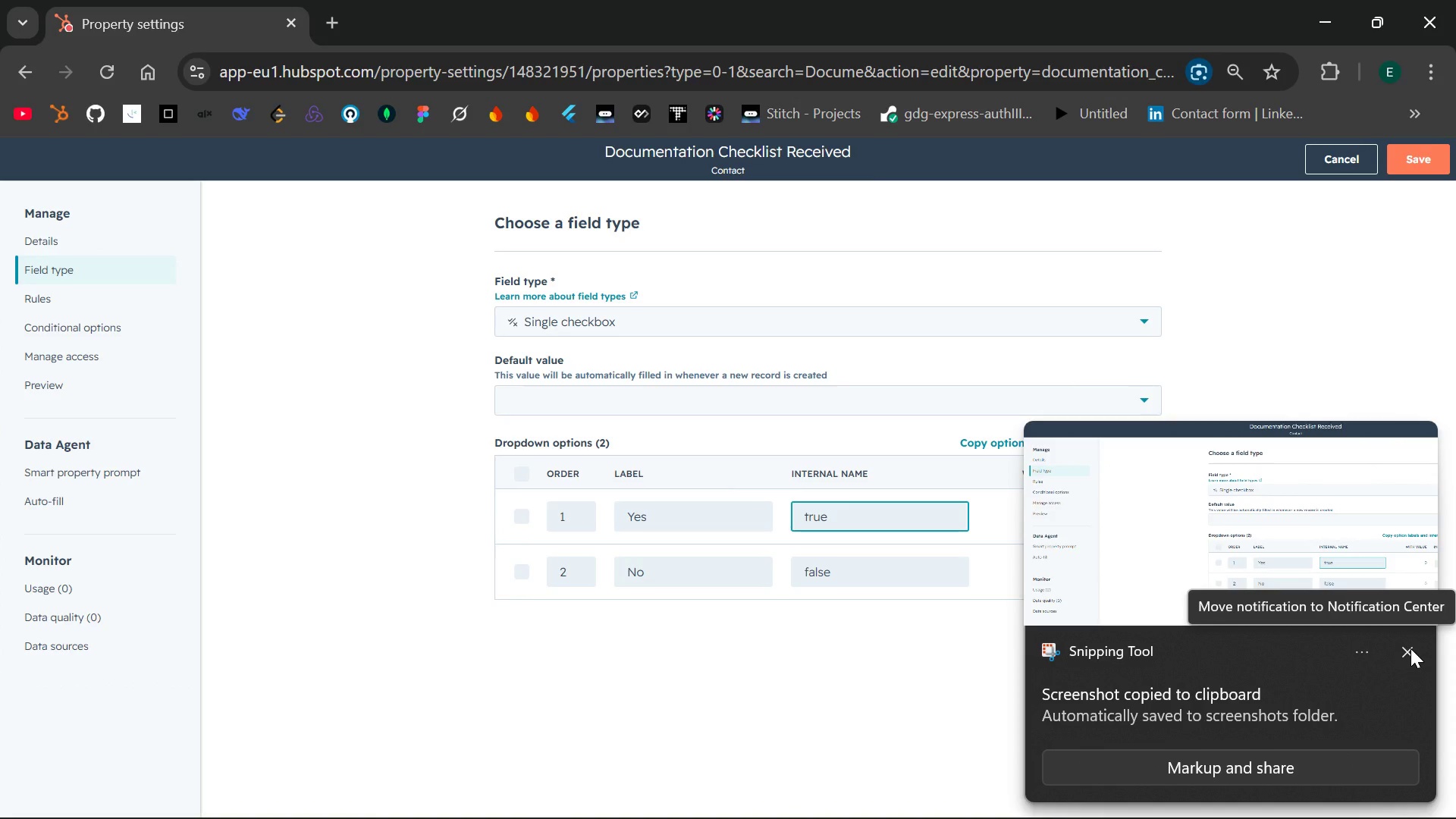 
wait(7.67)
 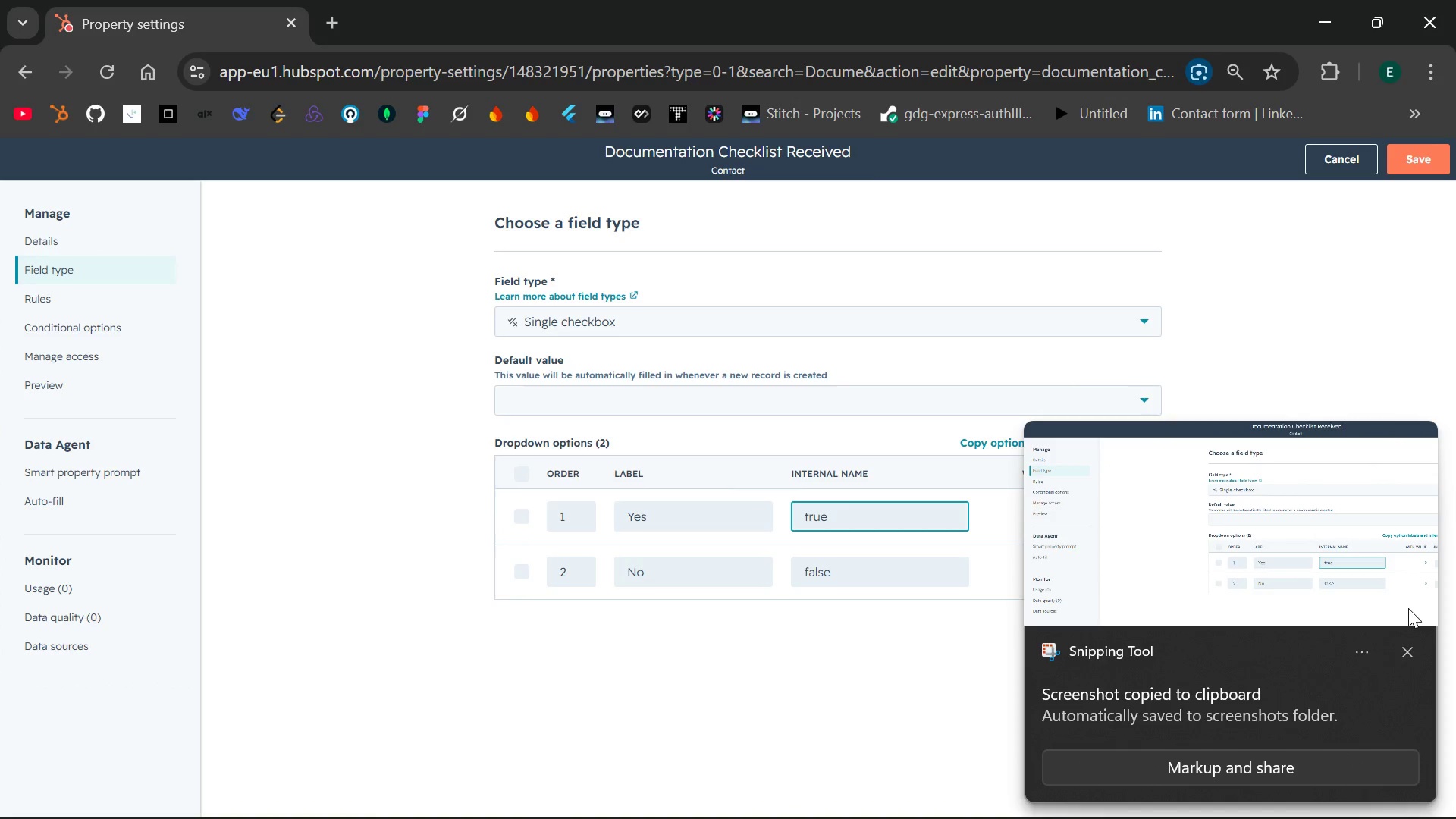 
left_click([1410, 648])
 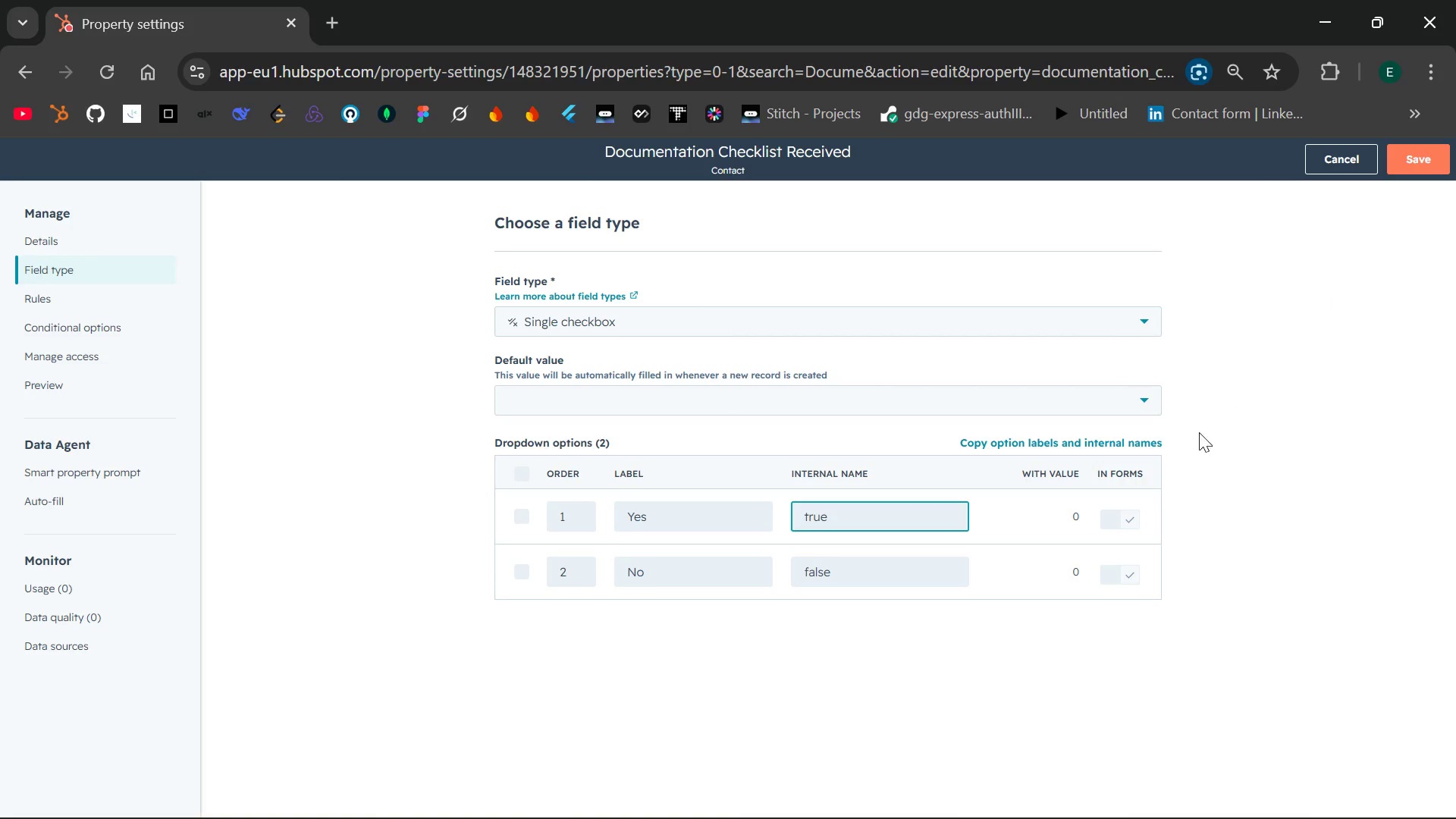 
wait(15.62)
 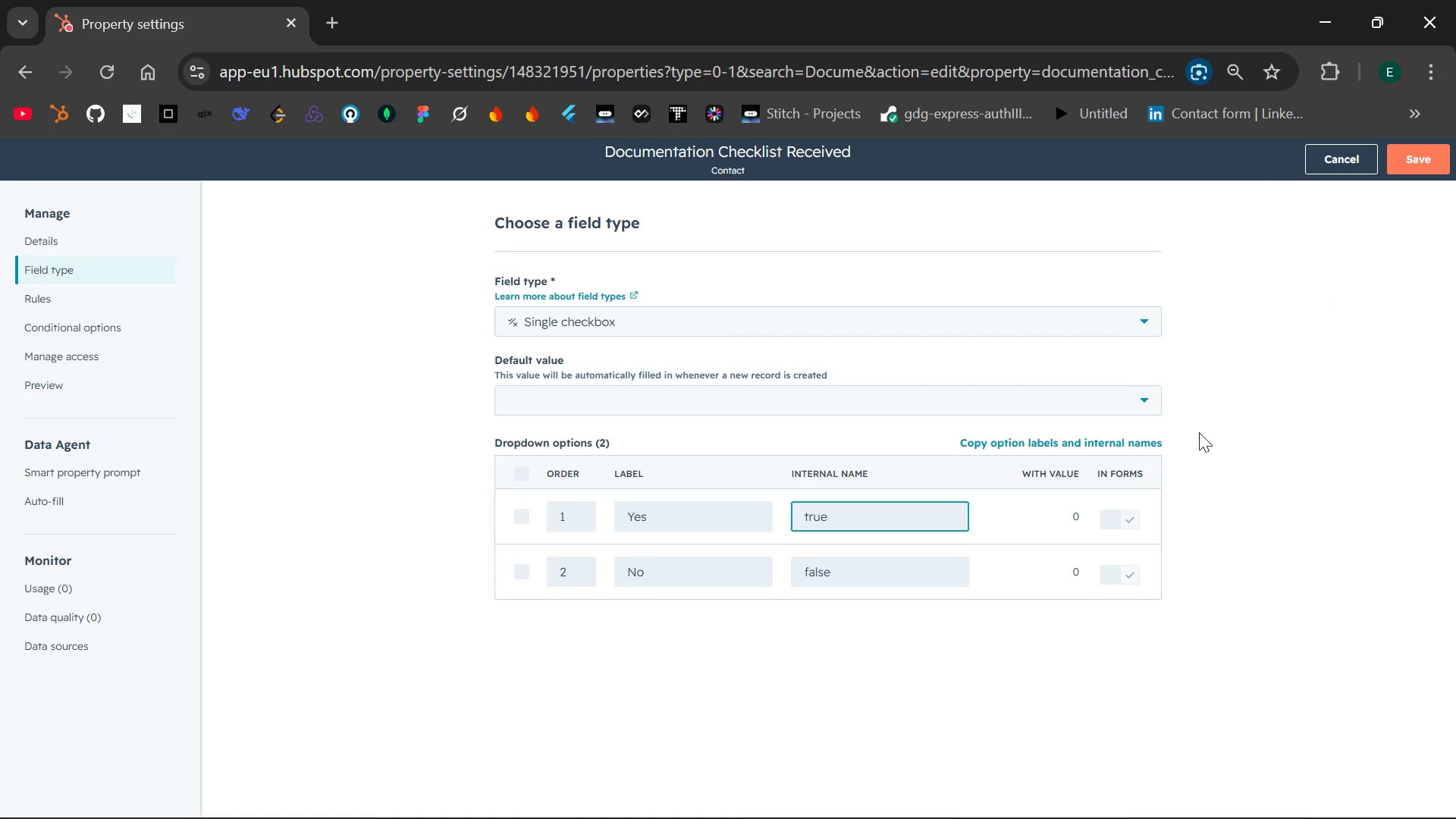 
left_click([1404, 168])
 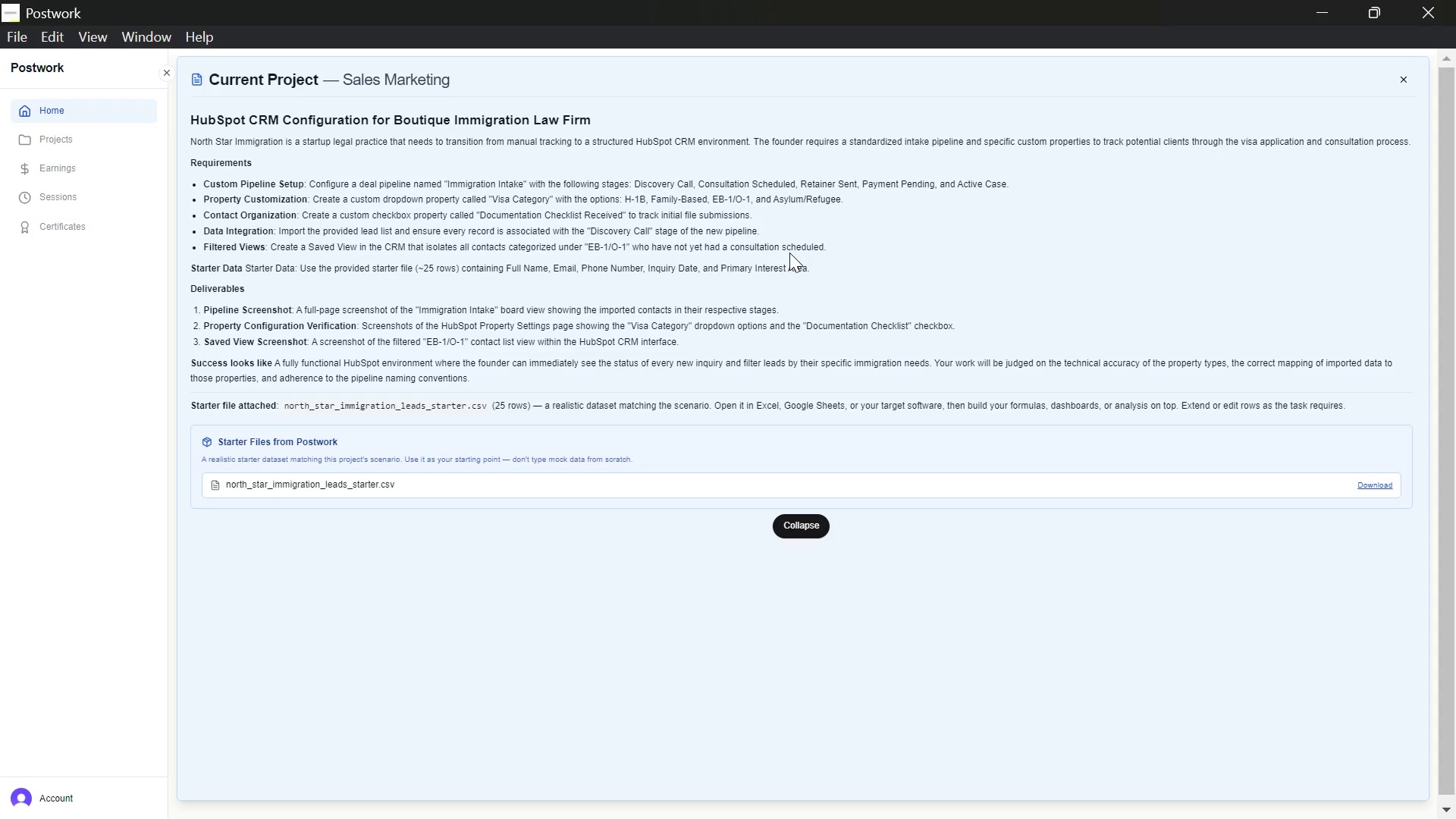 
wait(31.08)
 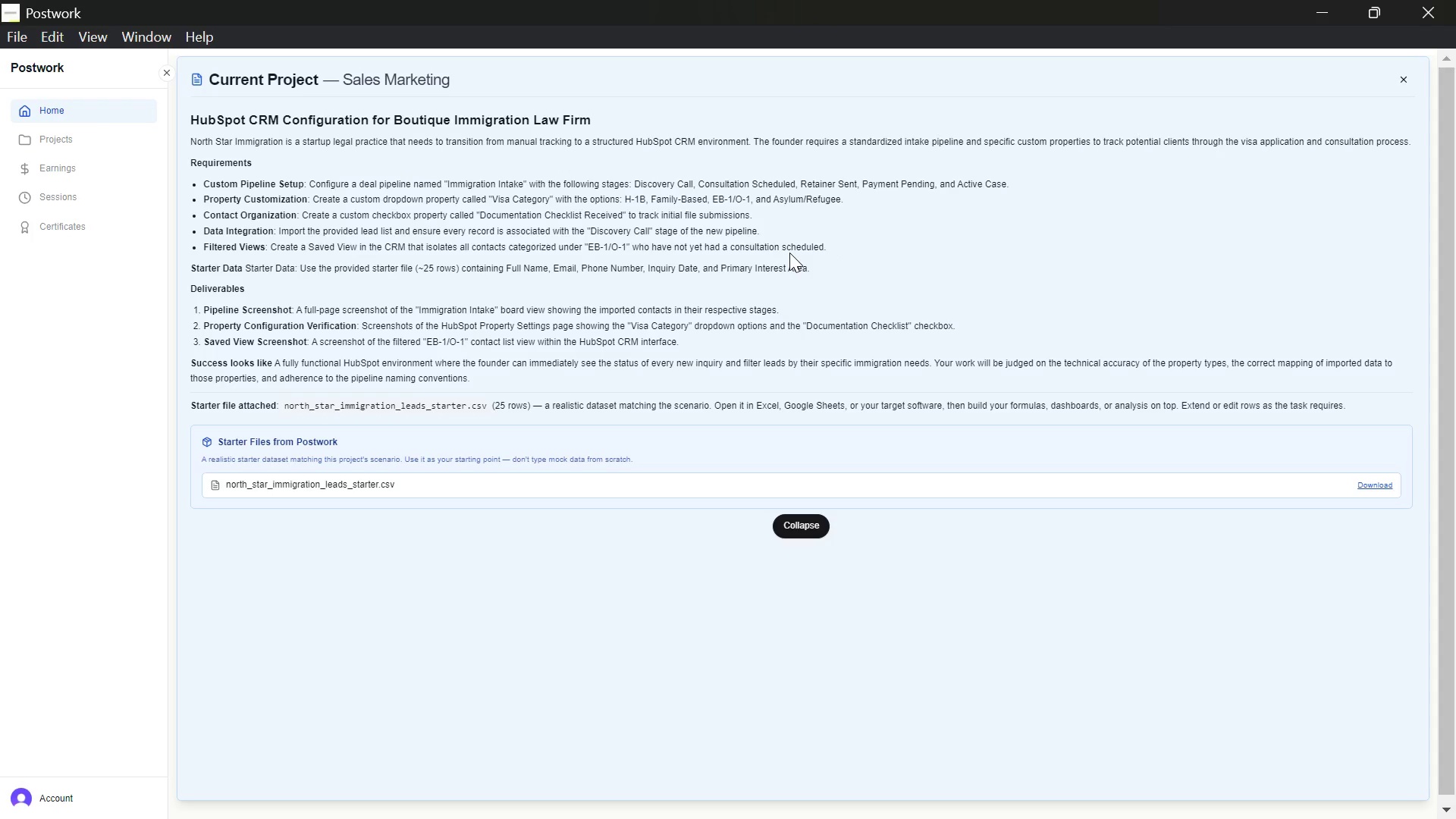 
left_click([139, 247])
 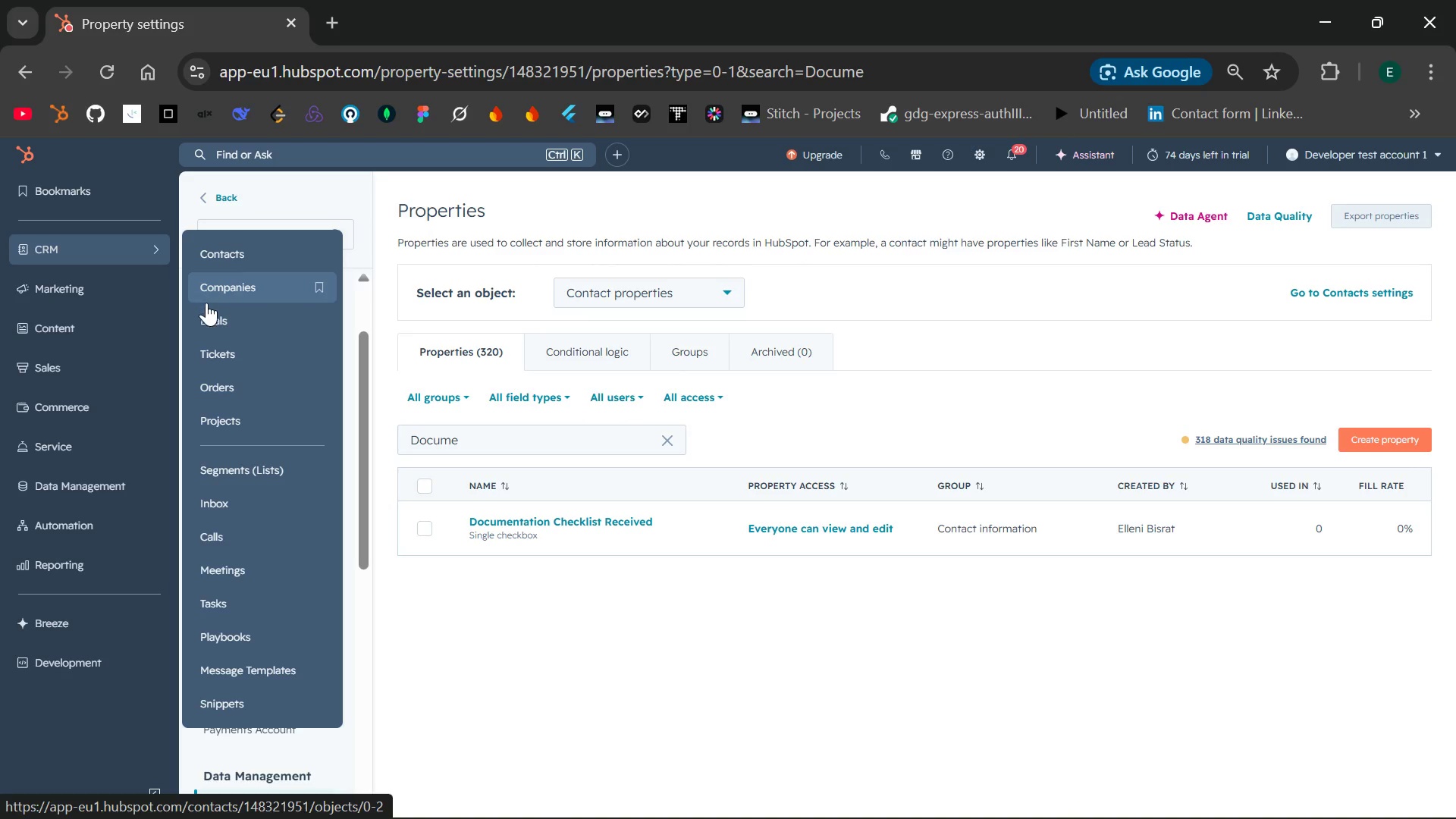 
left_click([209, 309])
 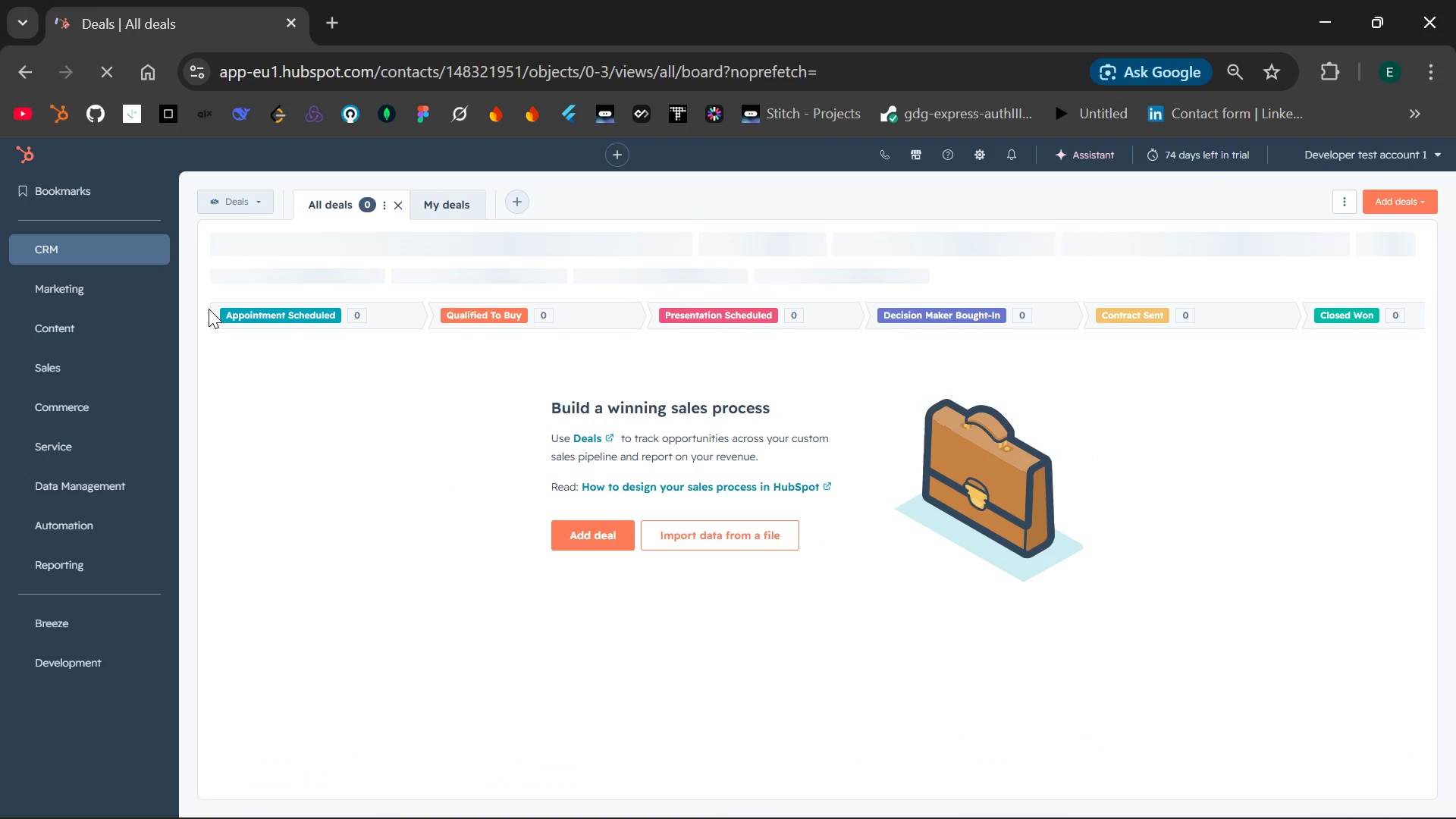 
wait(11.72)
 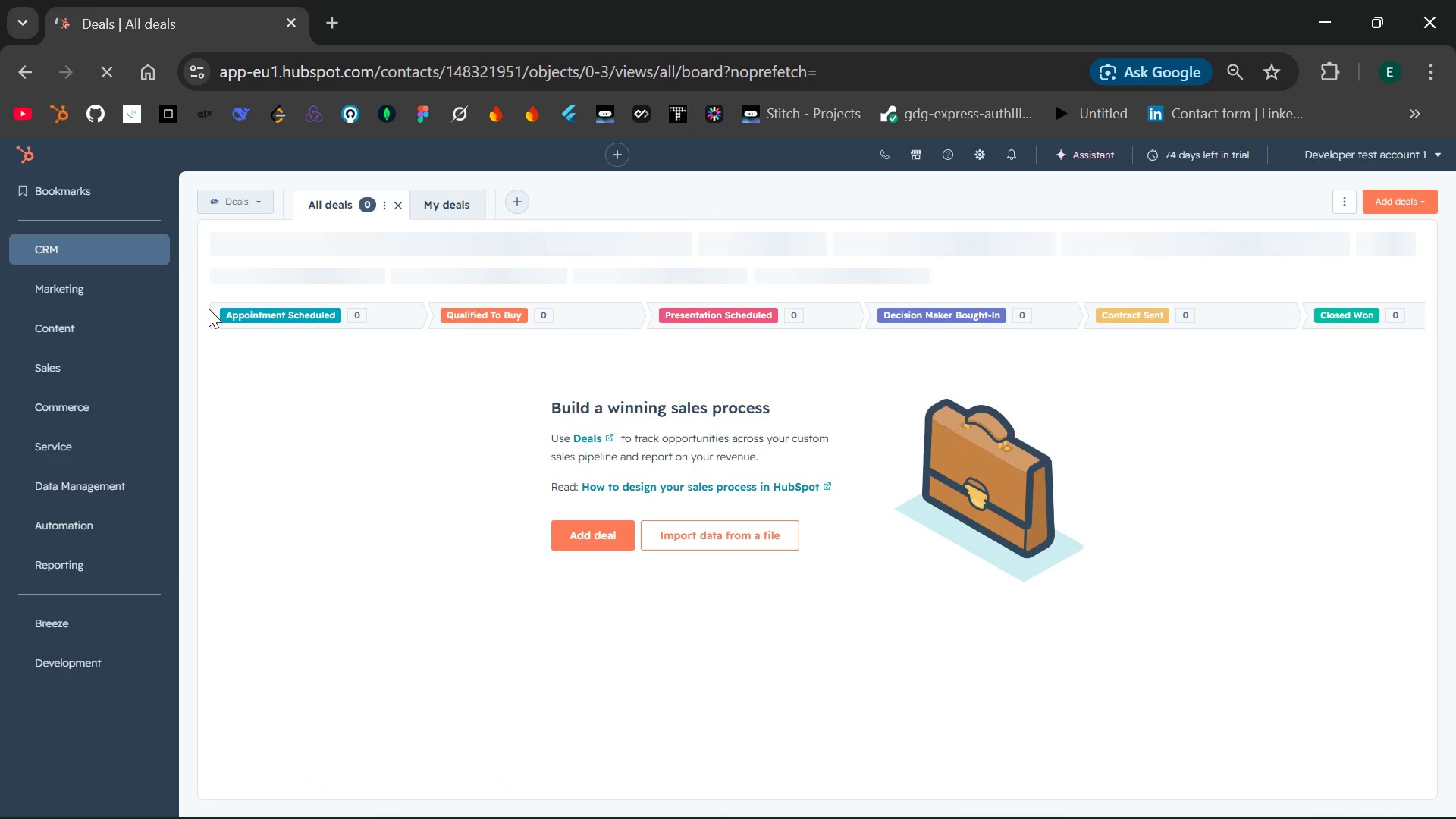 
left_click([157, 253])
 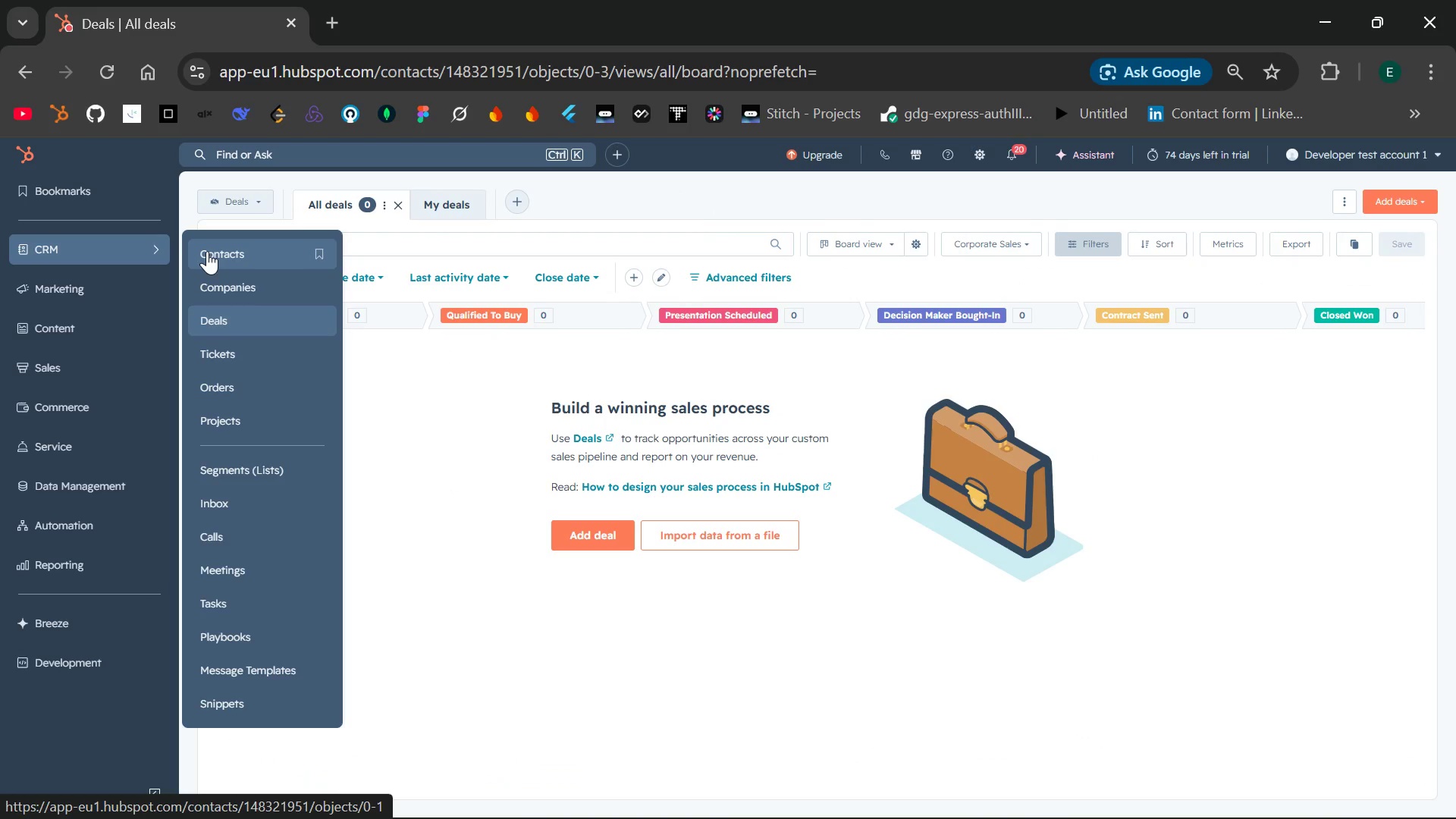 
left_click([207, 251])
 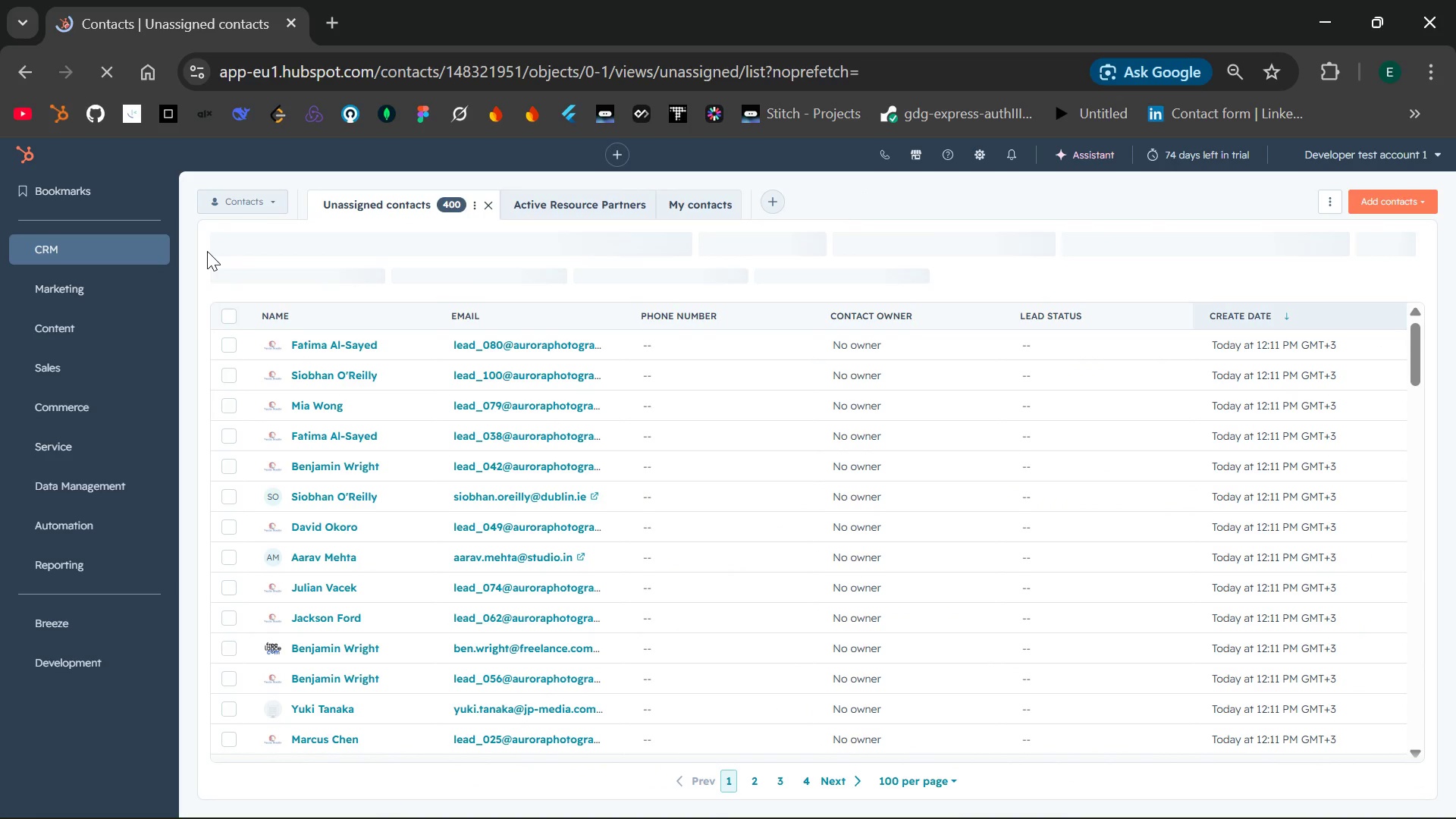 
wait(11.52)
 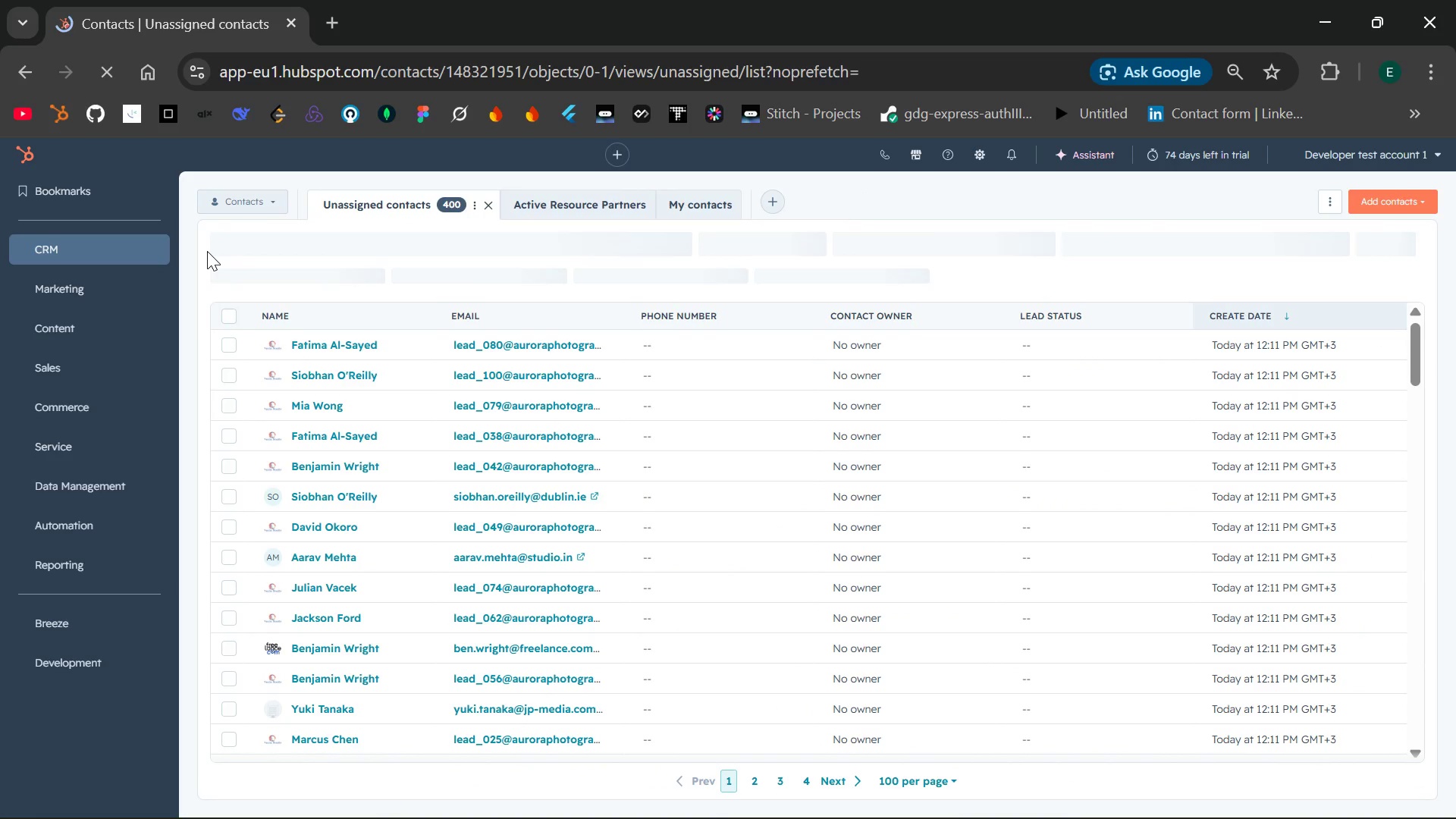 
mouse_move([331, 268])
 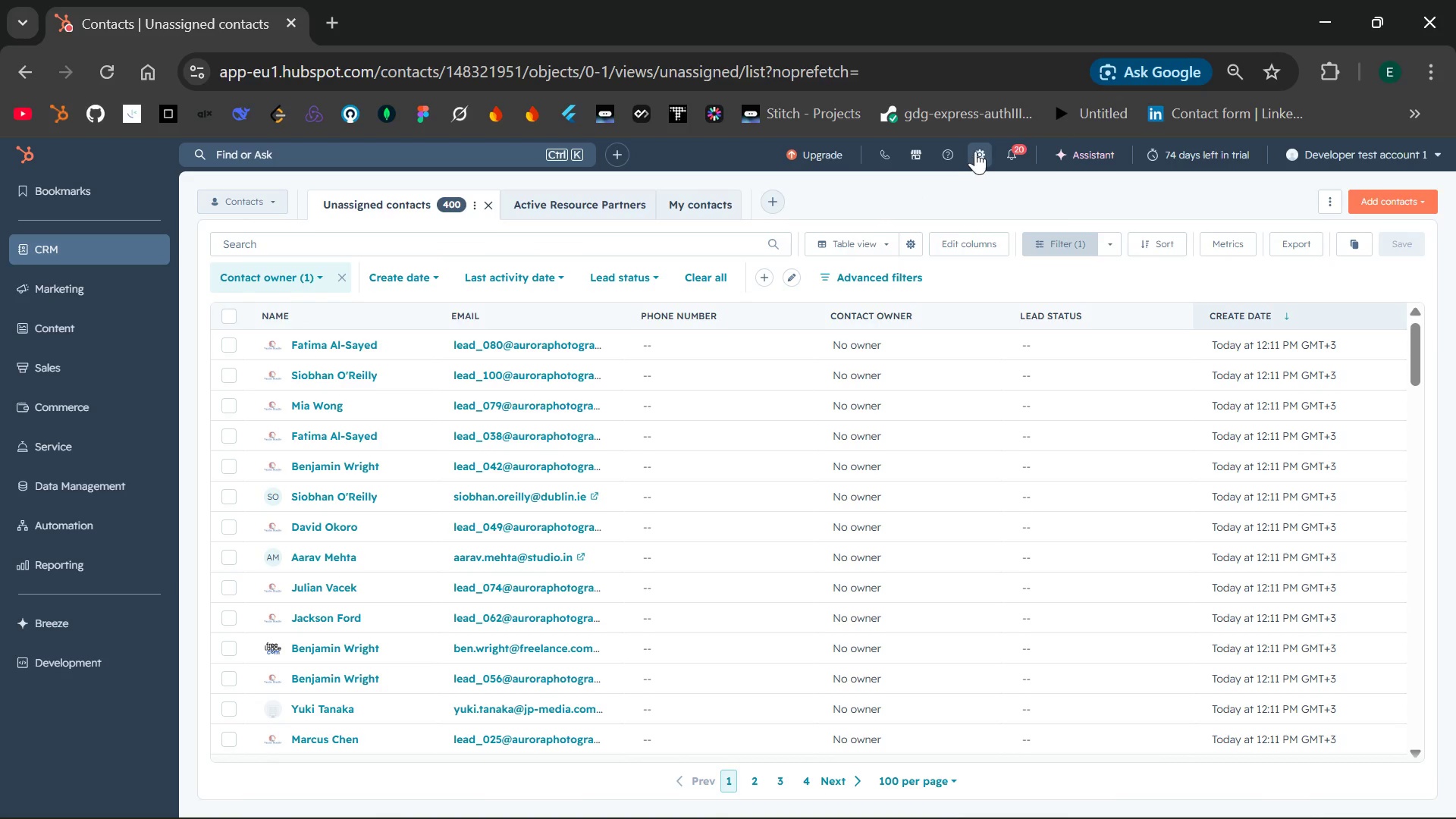 
left_click([981, 152])
 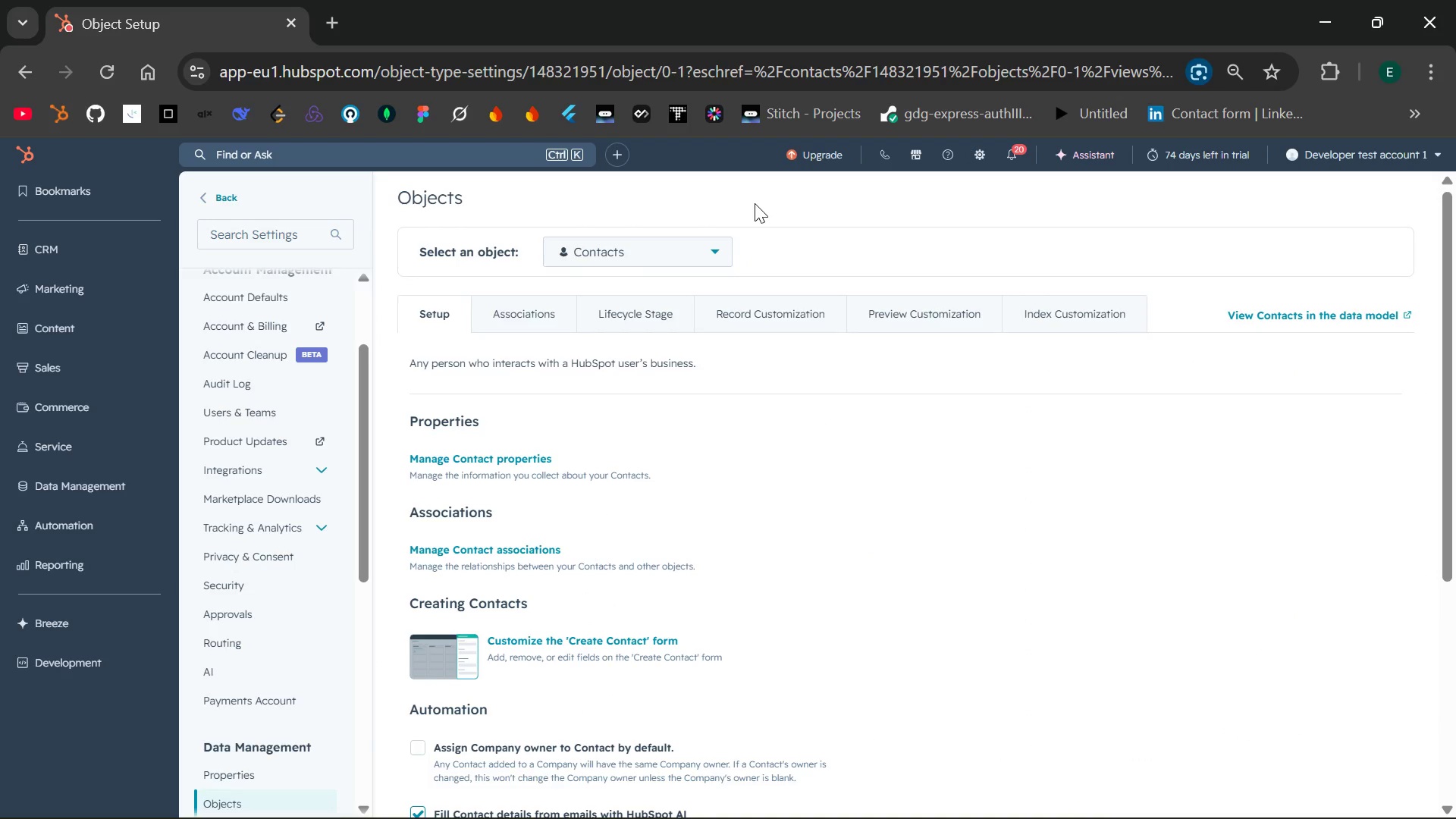 
wait(6.61)
 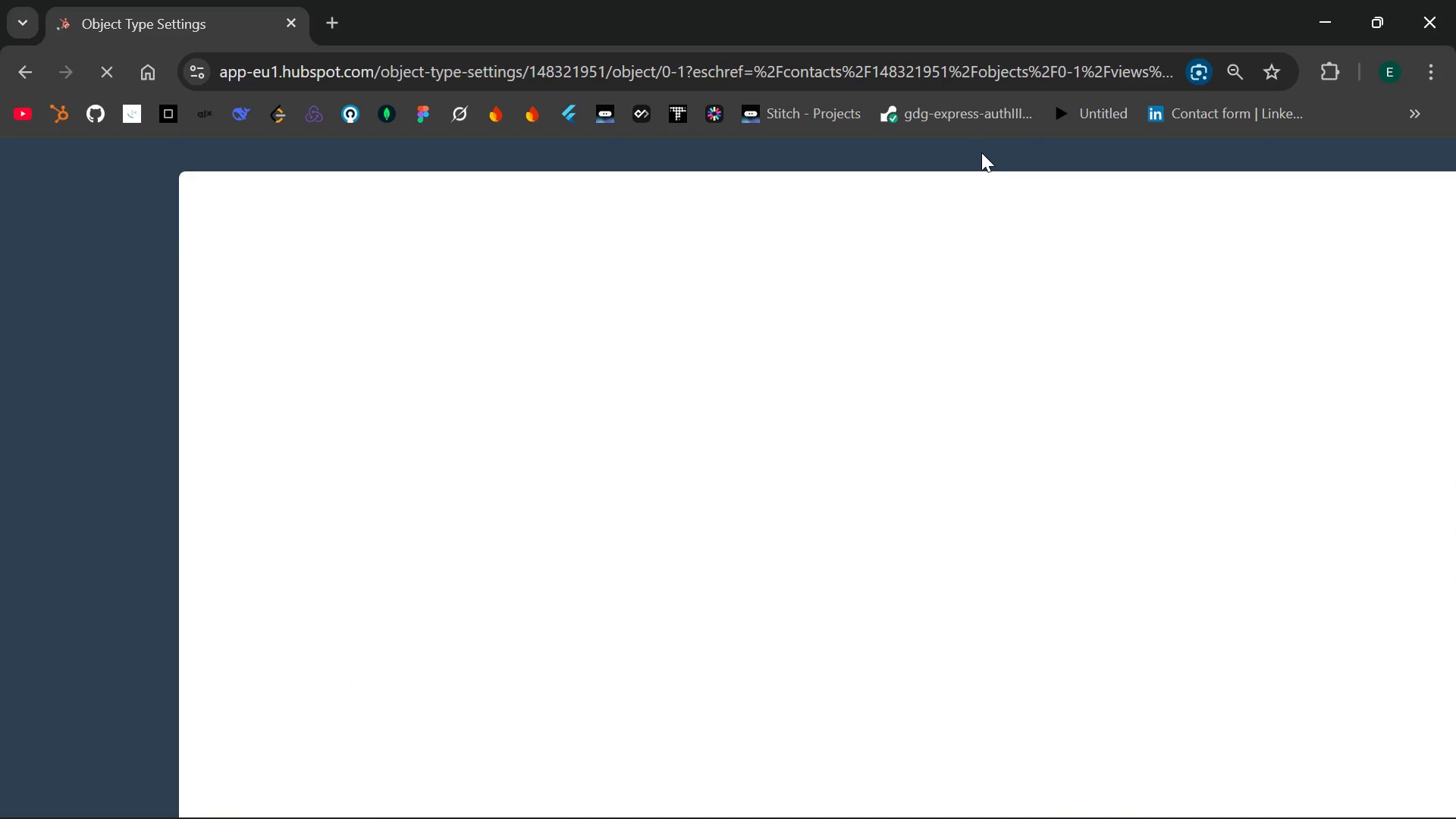 
left_click([708, 253])
 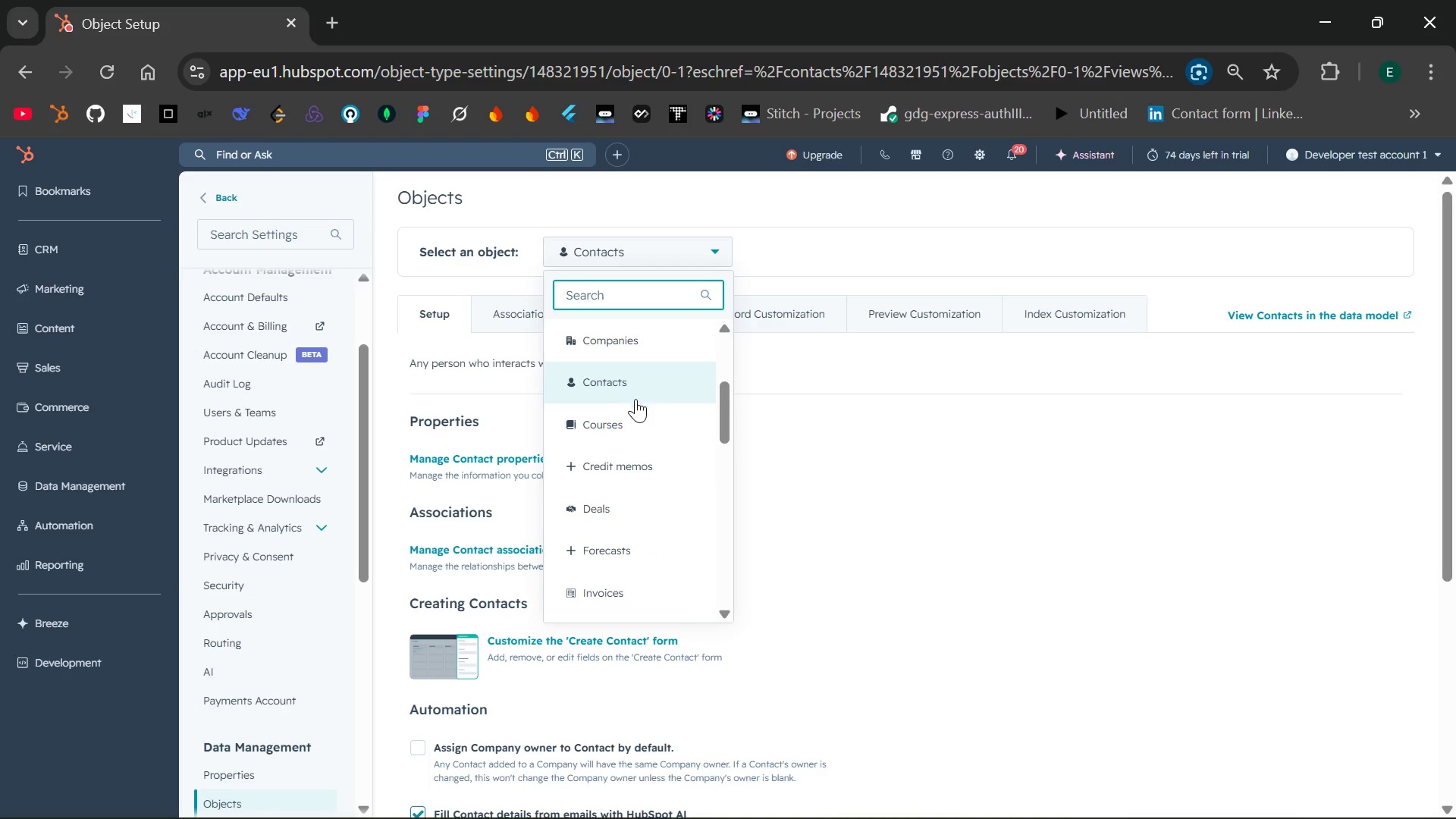 
left_click([626, 500])
 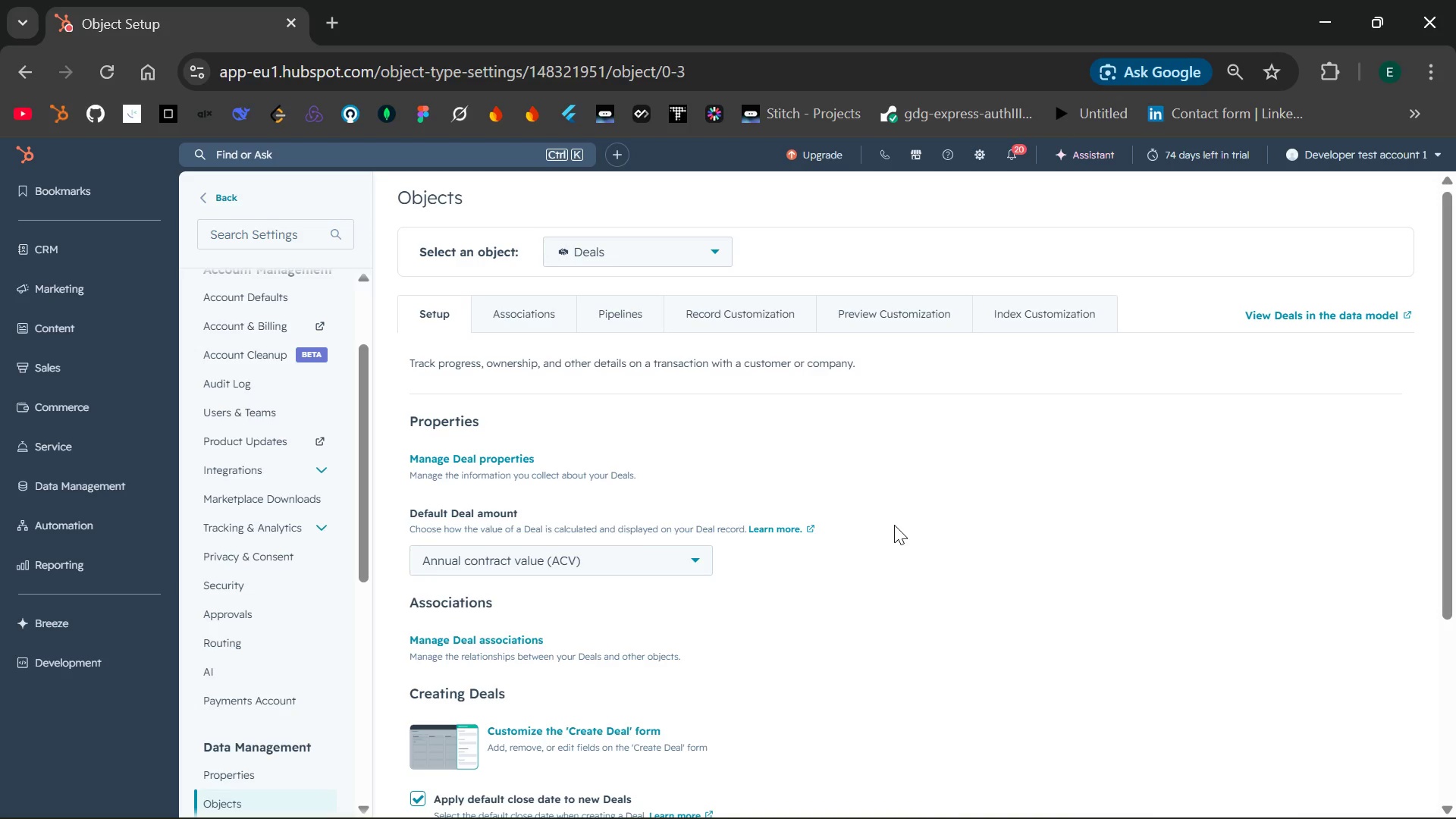 
wait(22.03)
 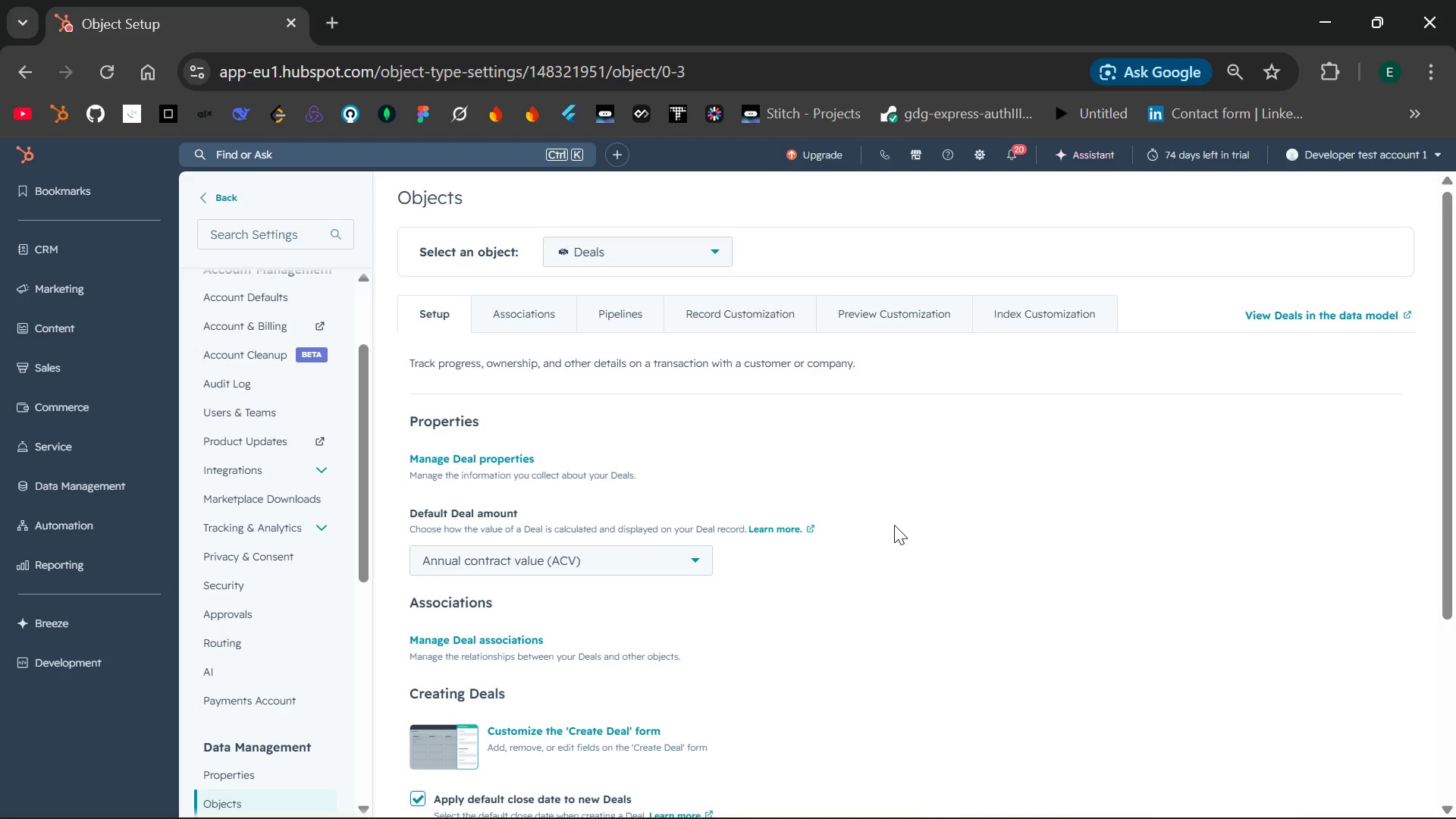 
left_click([632, 318])
 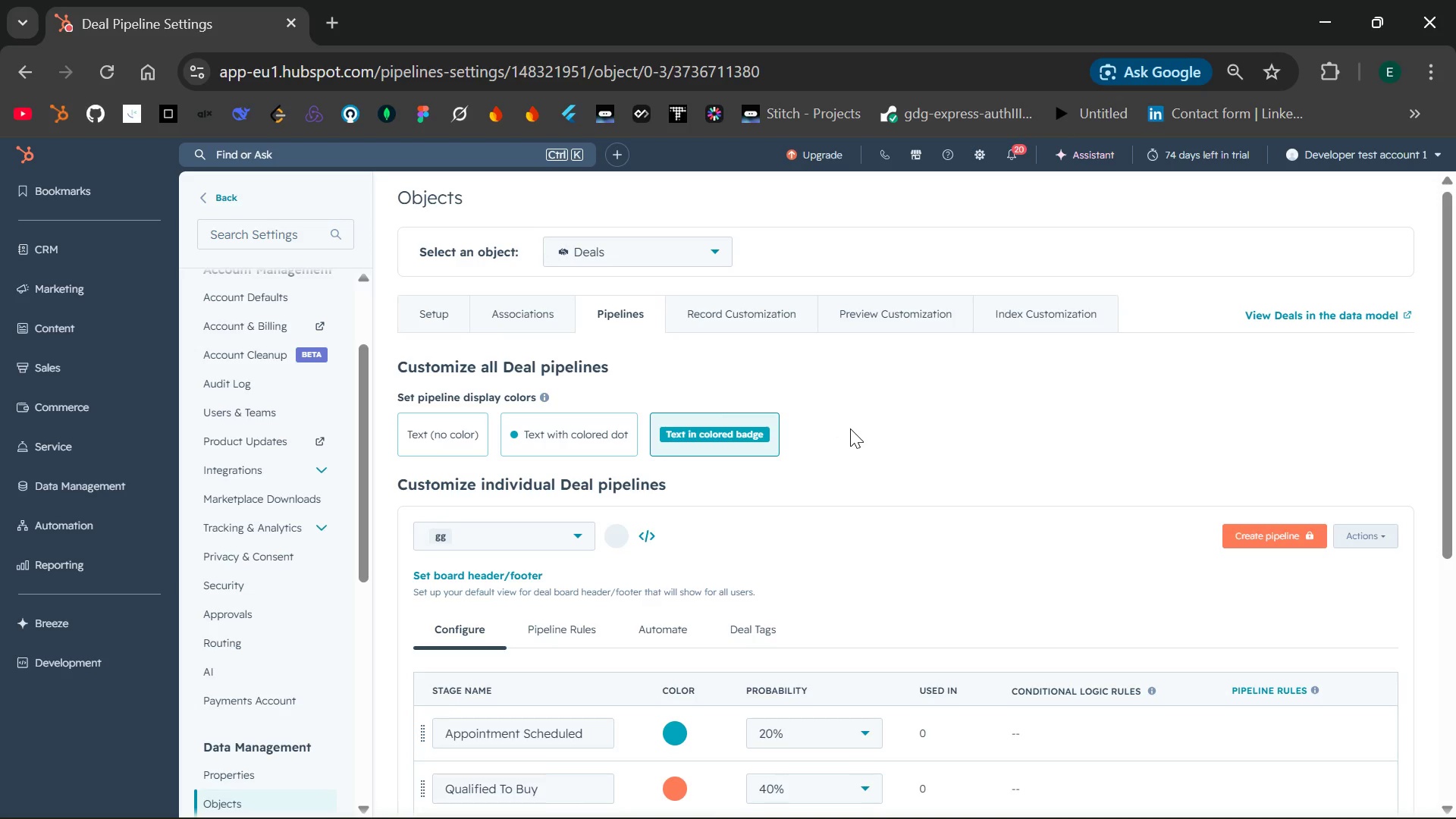 
wait(24.69)
 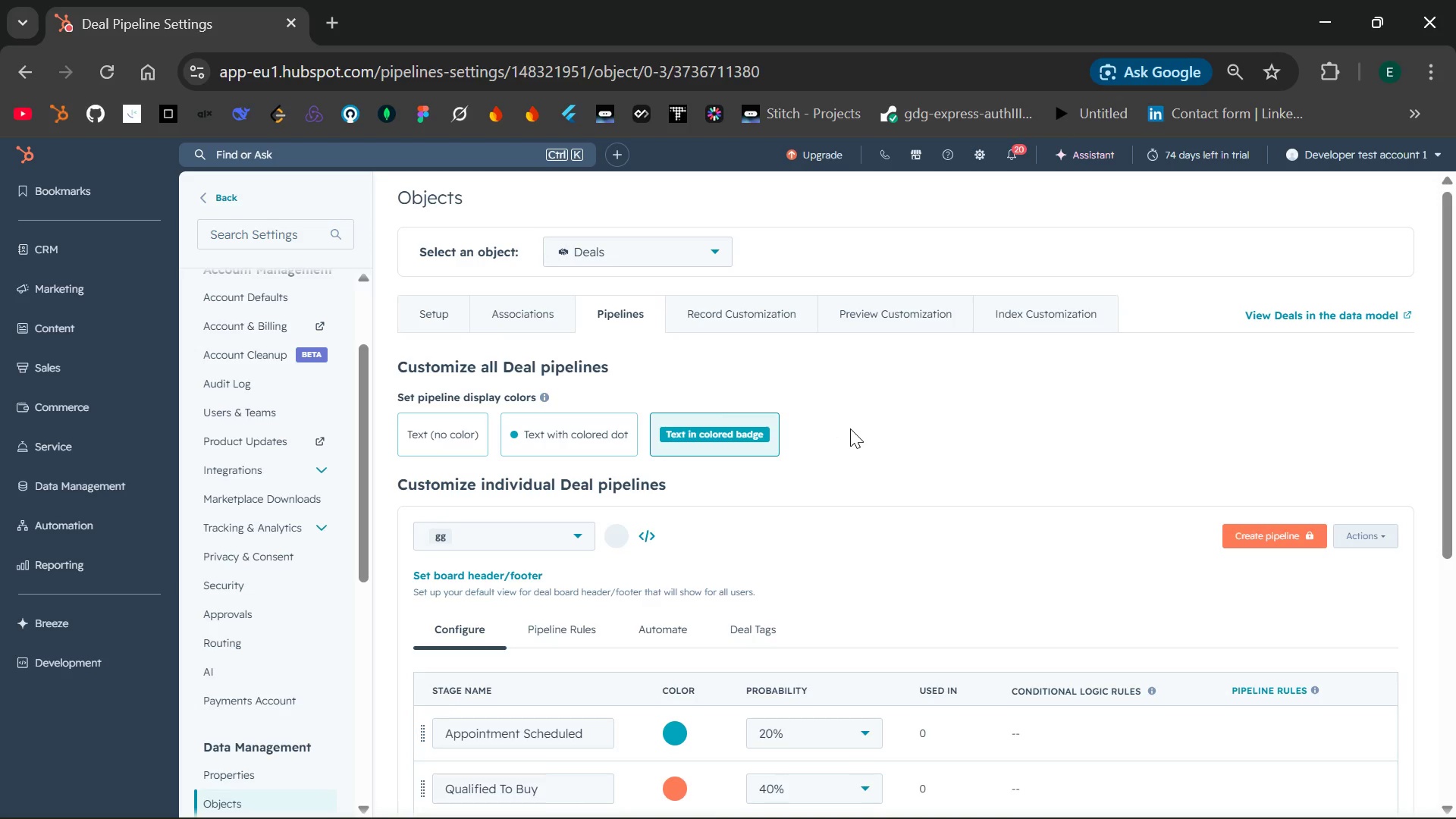 
mouse_move([1234, 541])
 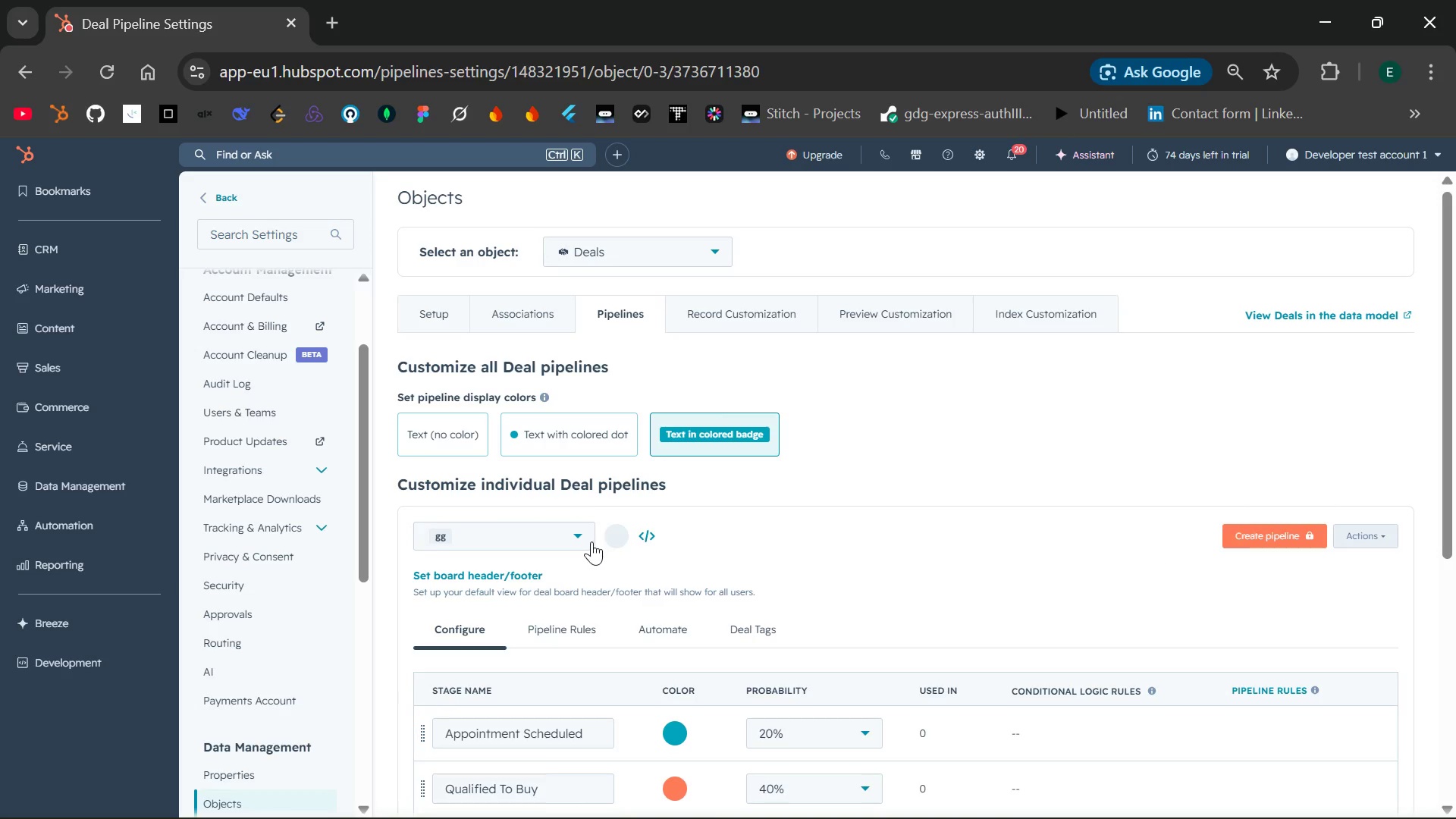 
left_click([580, 536])
 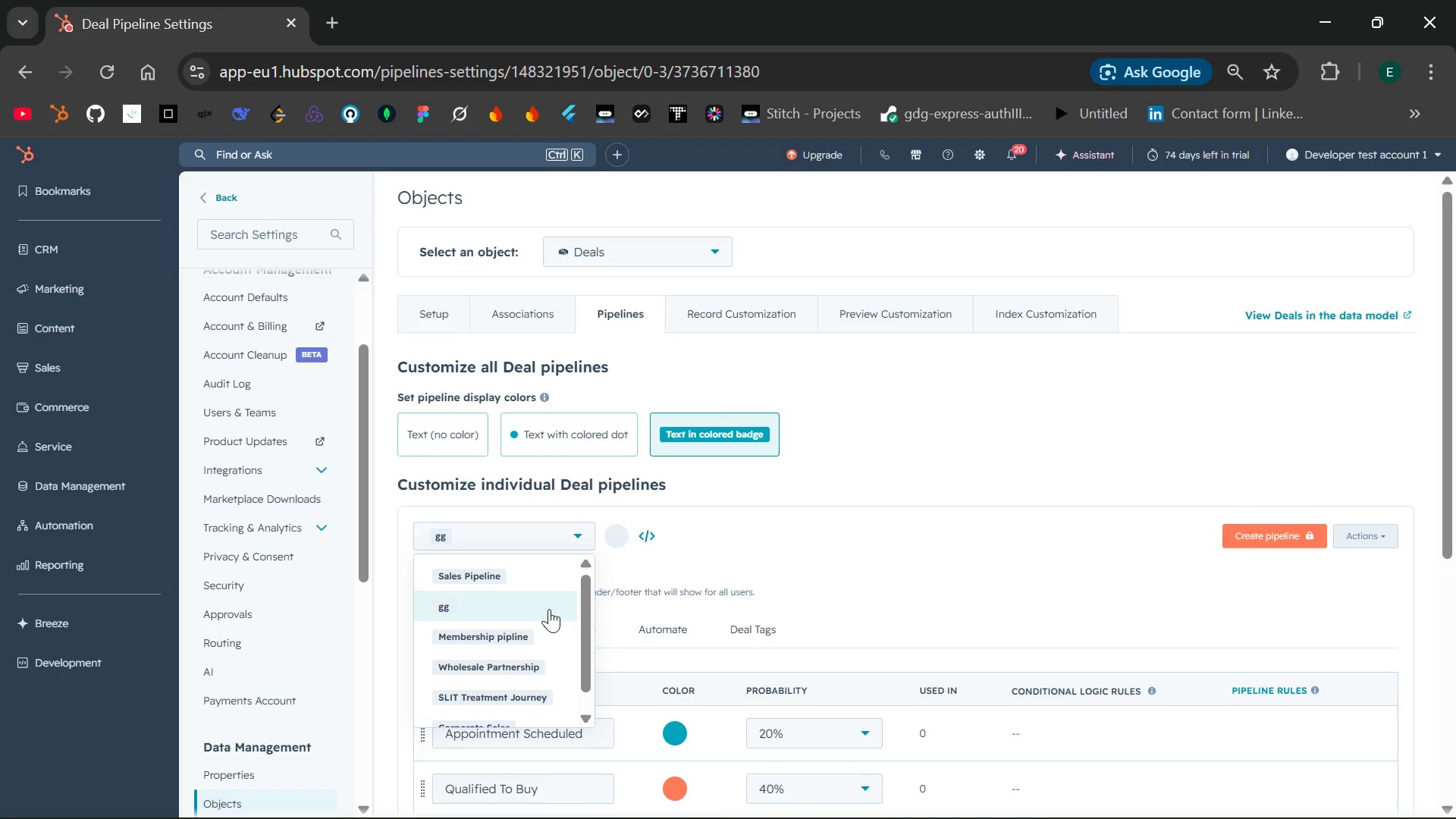 
right_click([549, 609])
 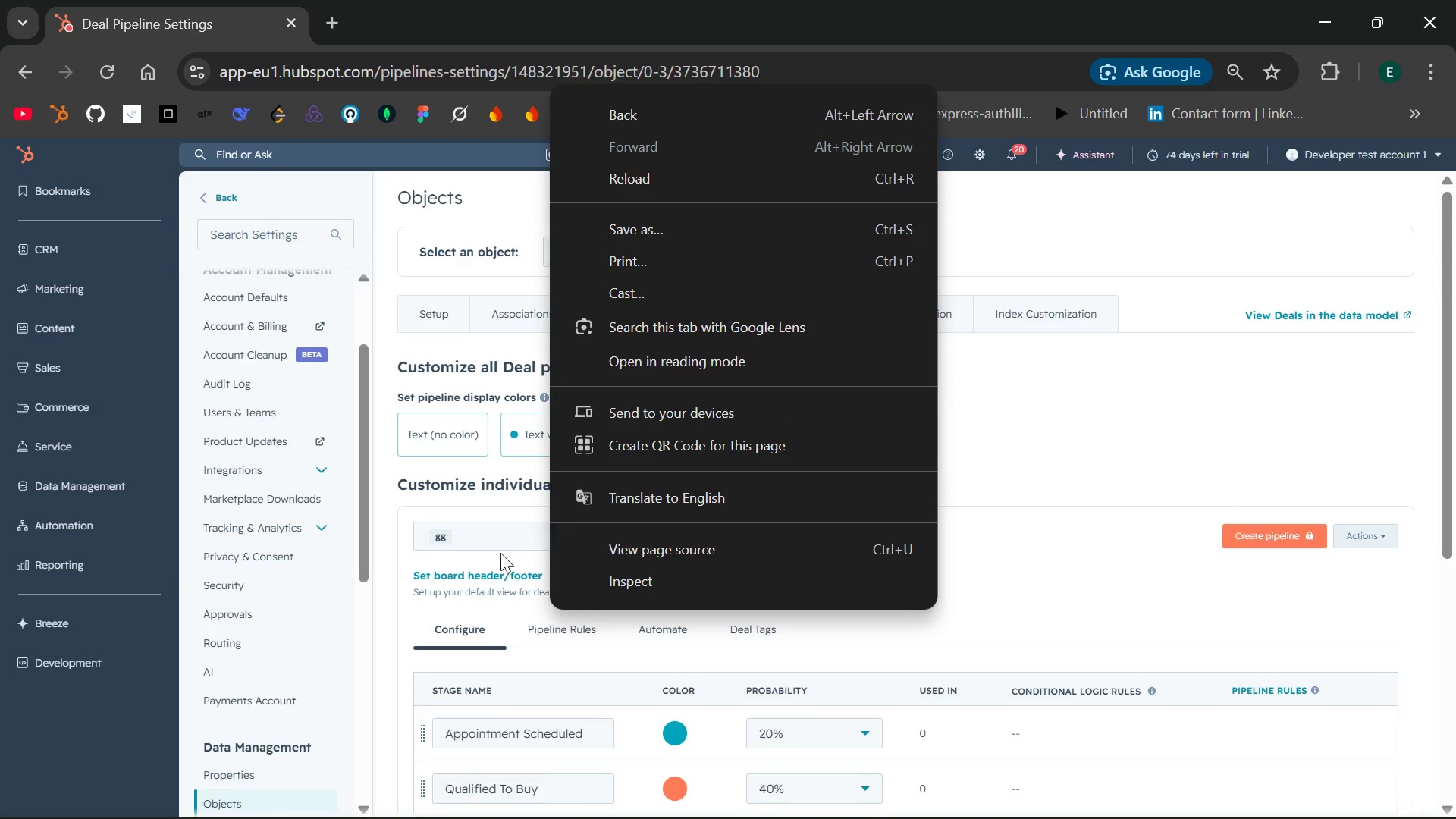 
left_click([499, 544])
 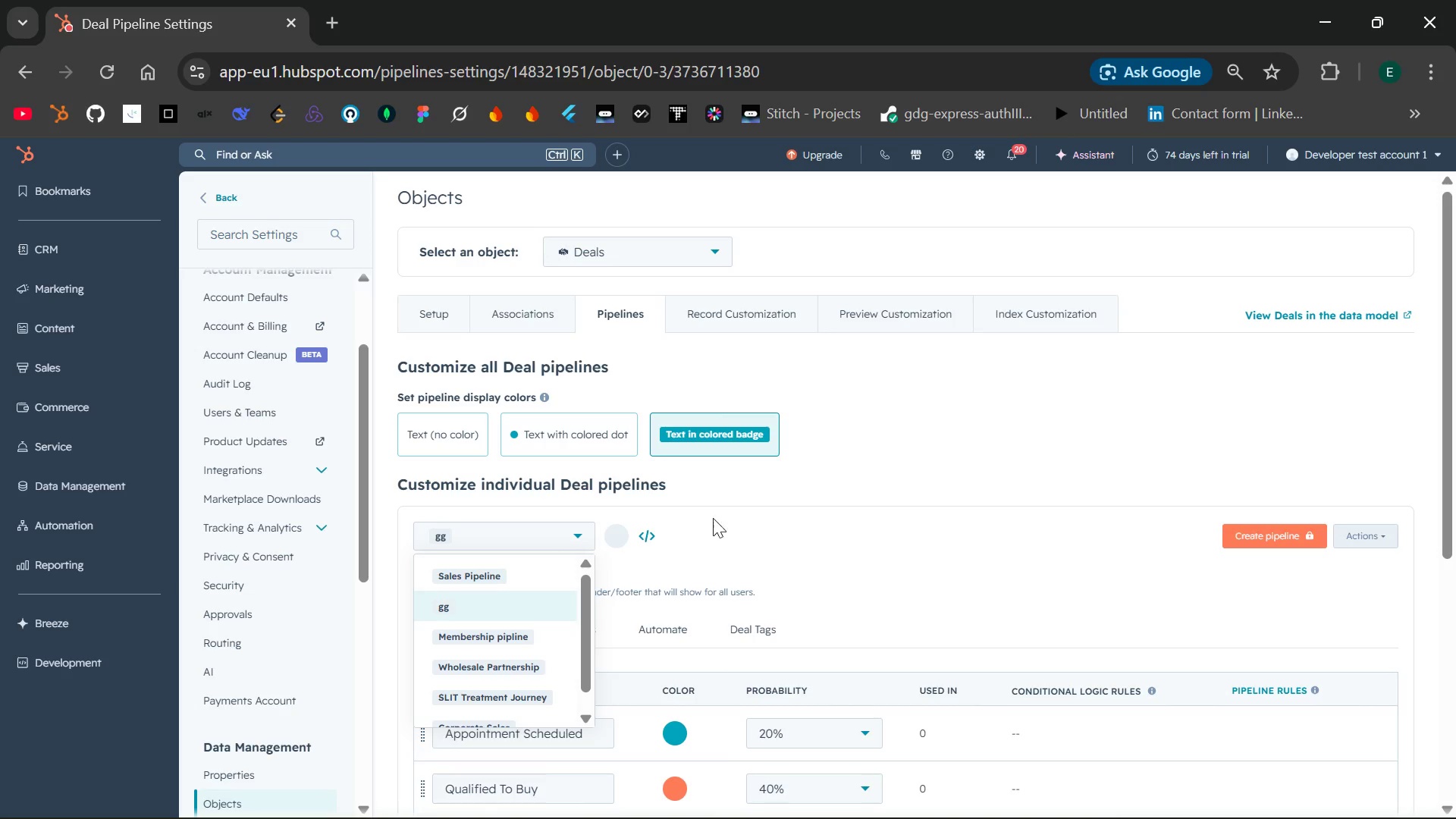 
left_click([701, 539])
 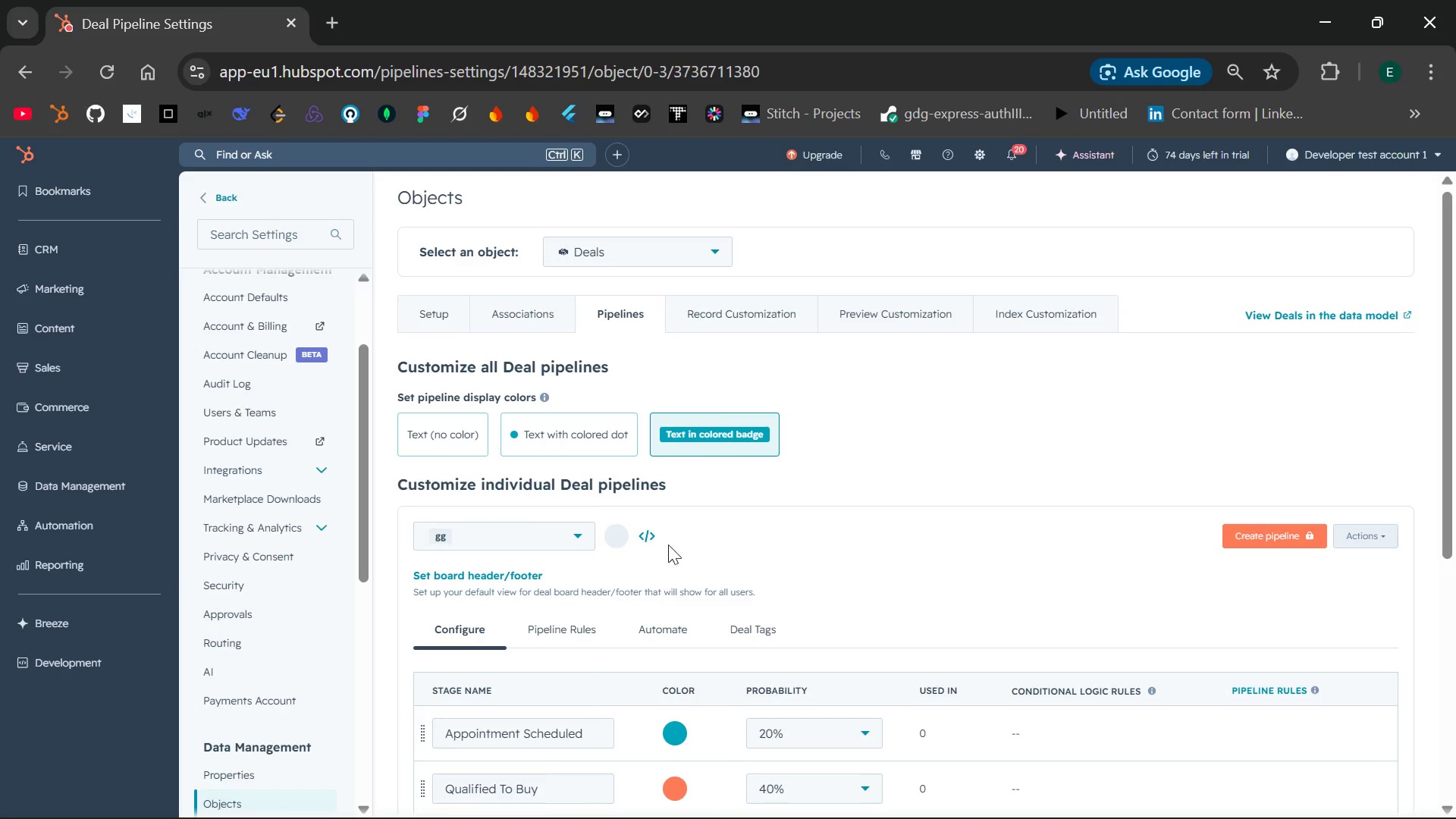 
mouse_move([692, 617])
 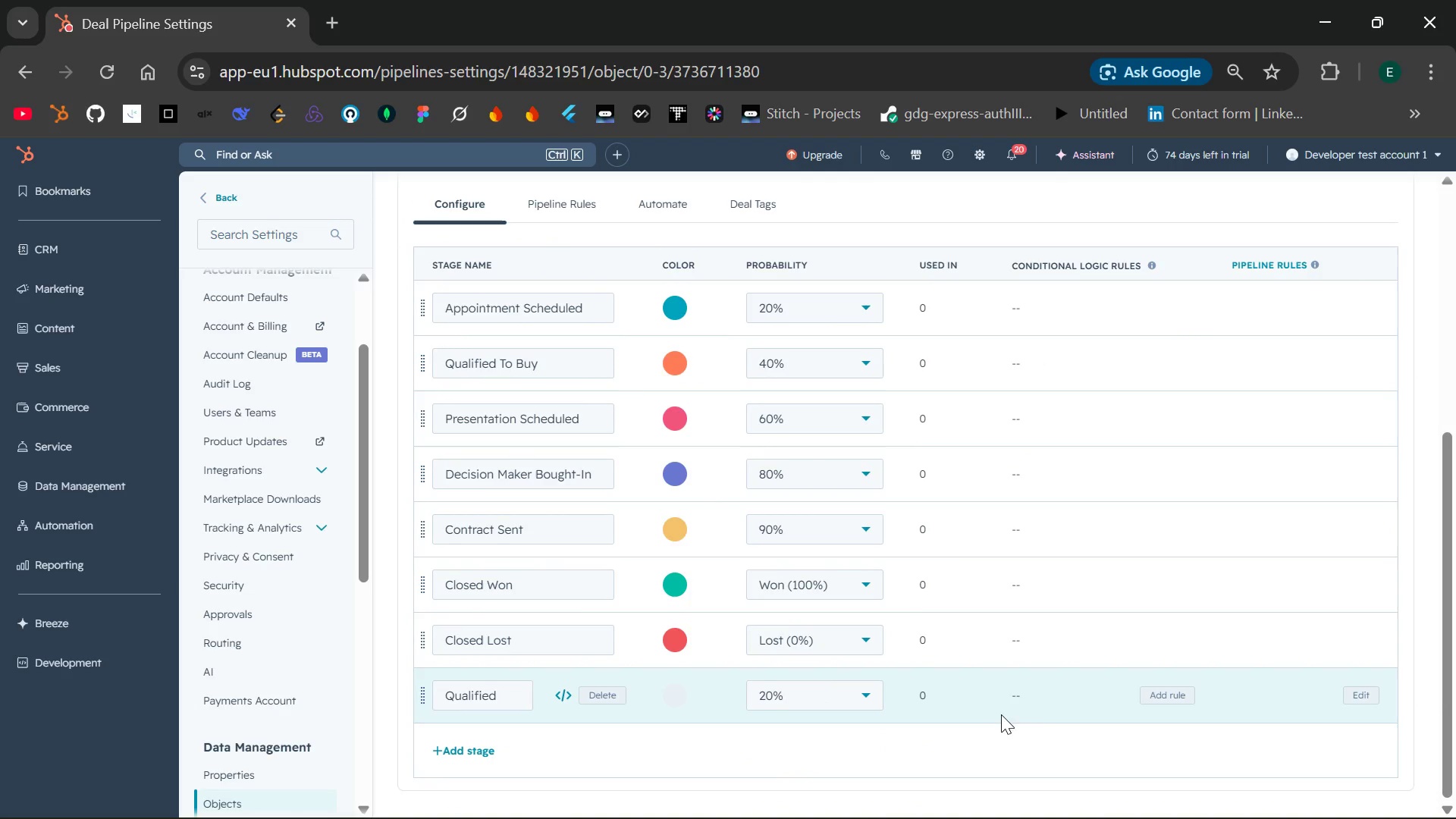 
wait(5.99)
 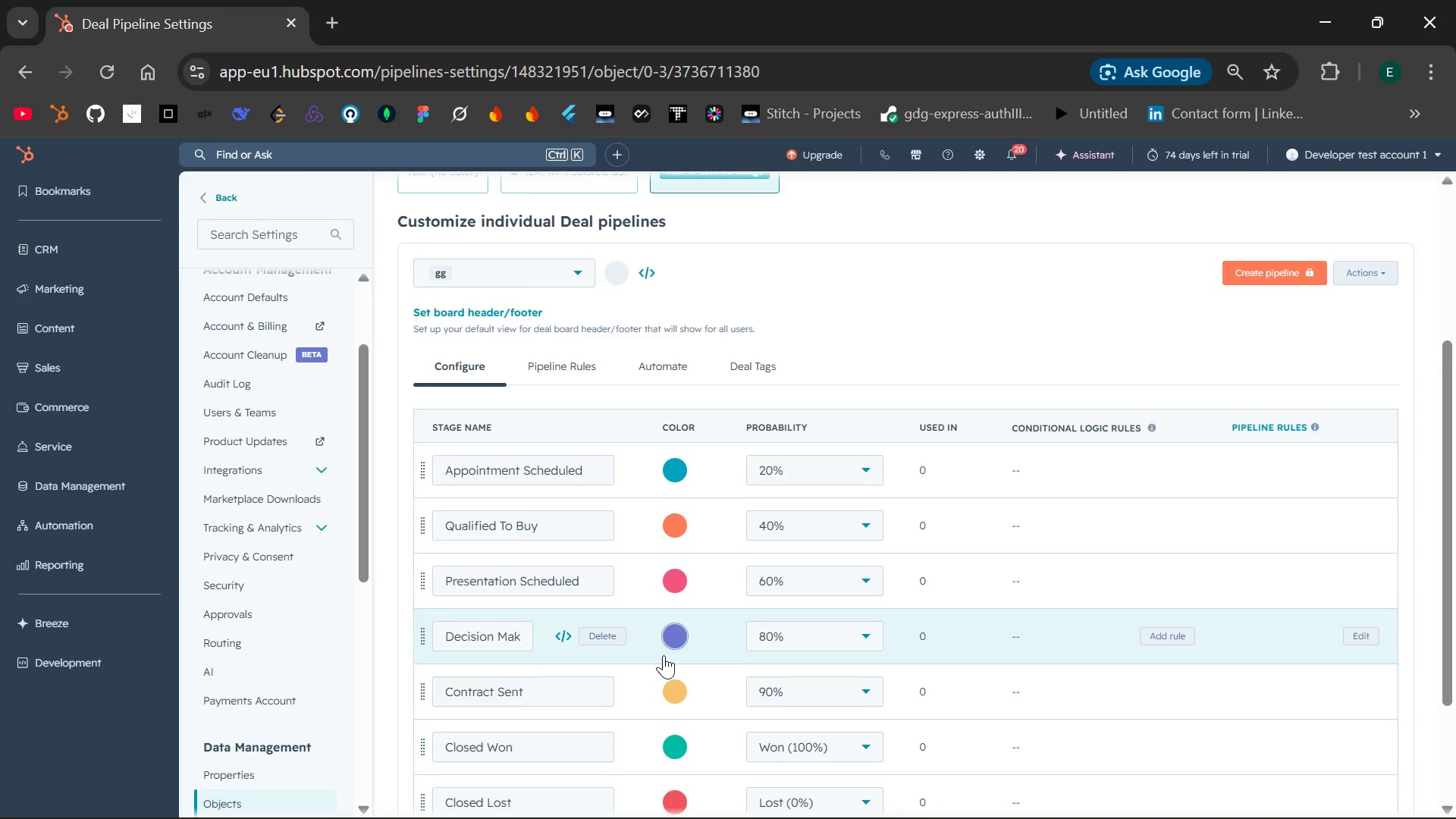 
left_click([1357, 700])
 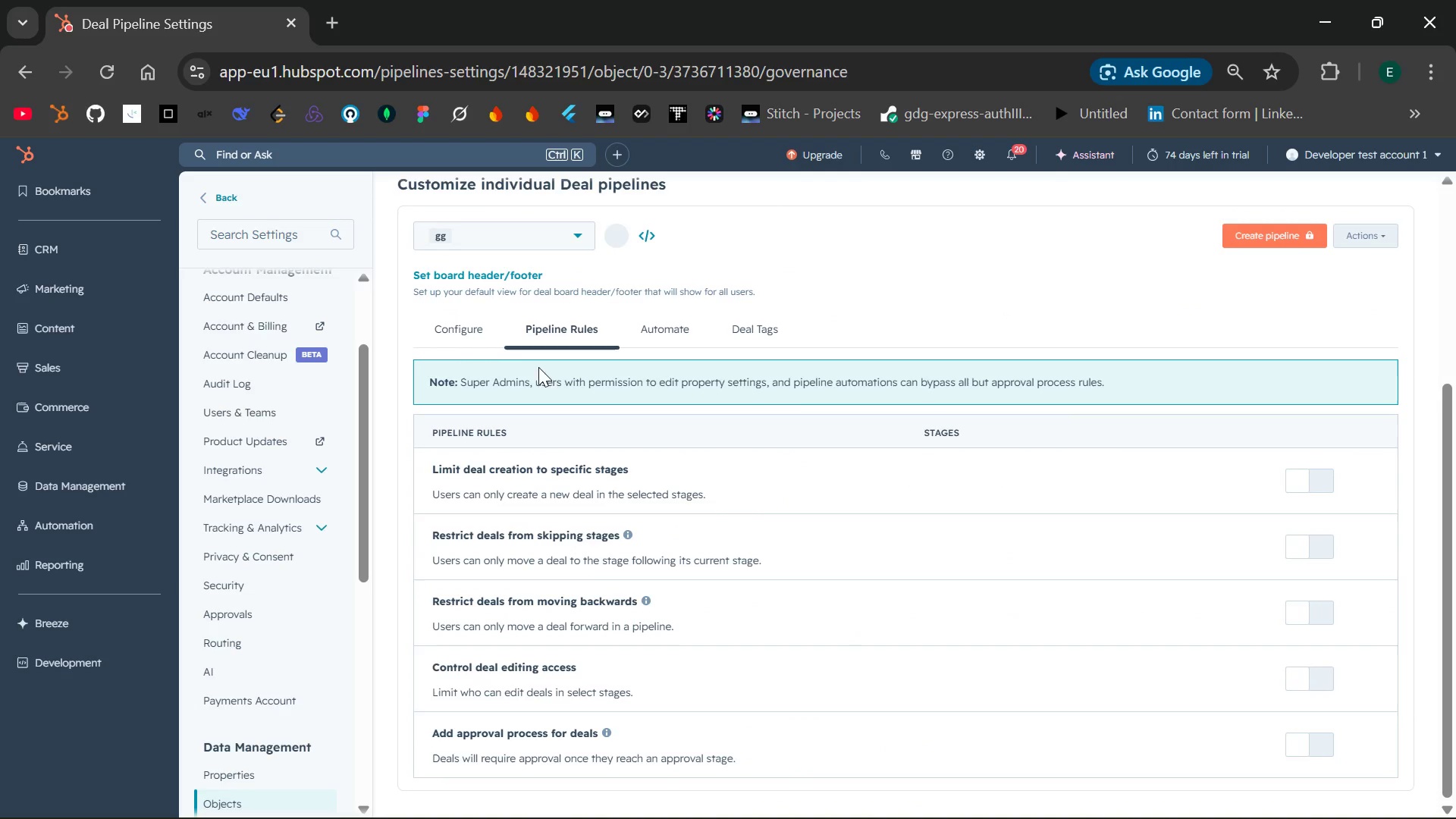 
left_click([467, 330])
 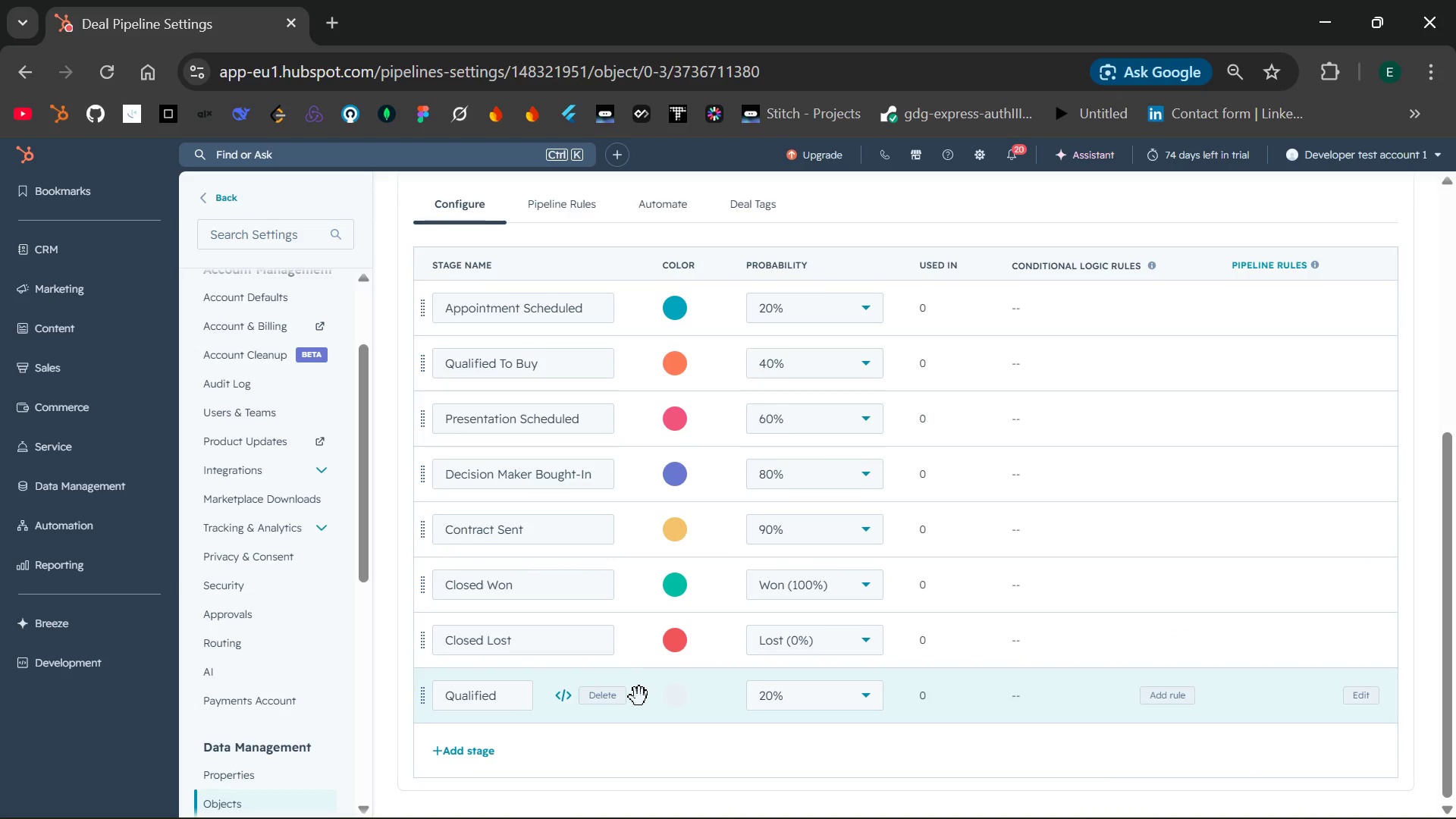 
left_click([613, 697])
 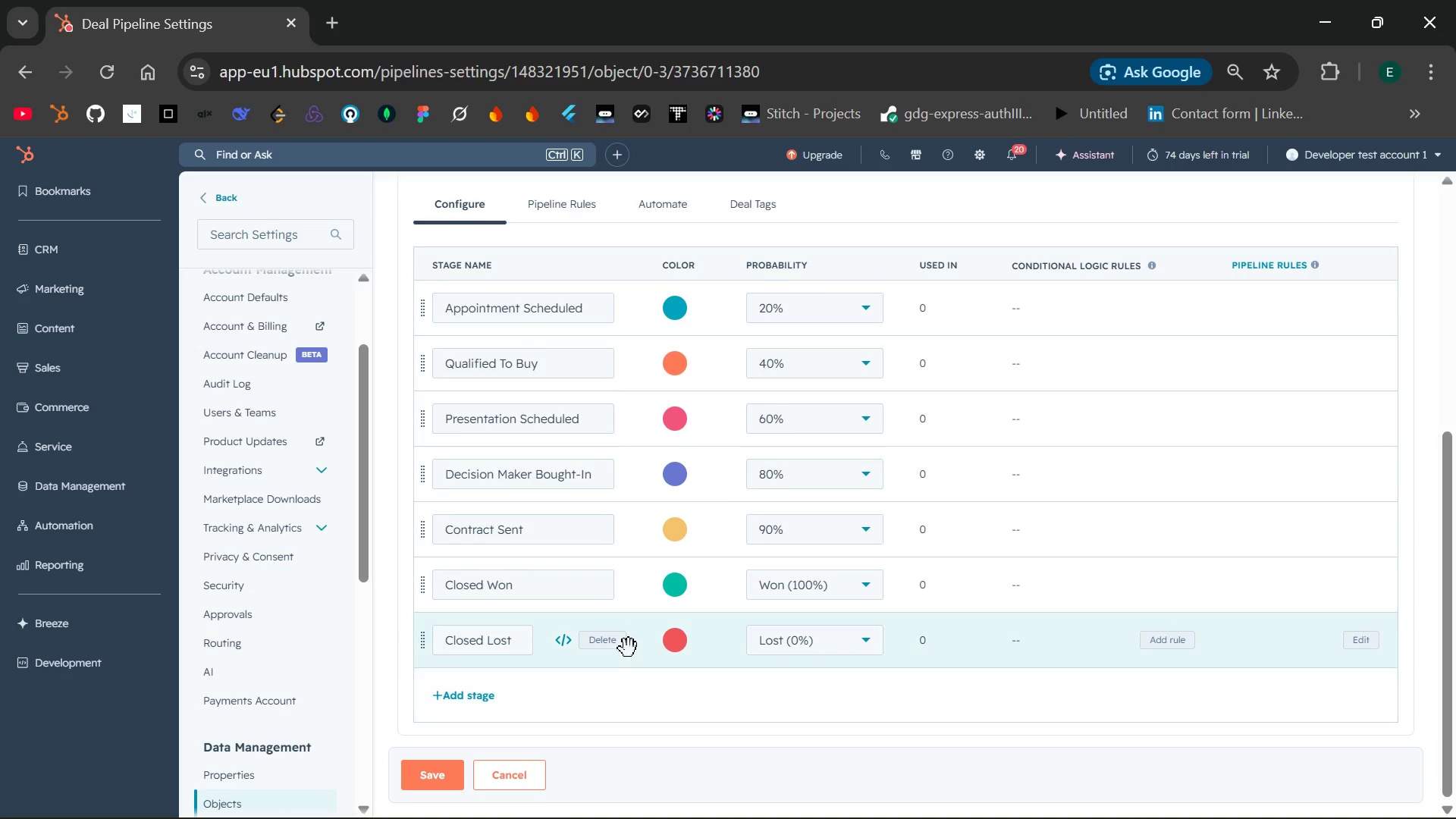 
left_click([613, 644])
 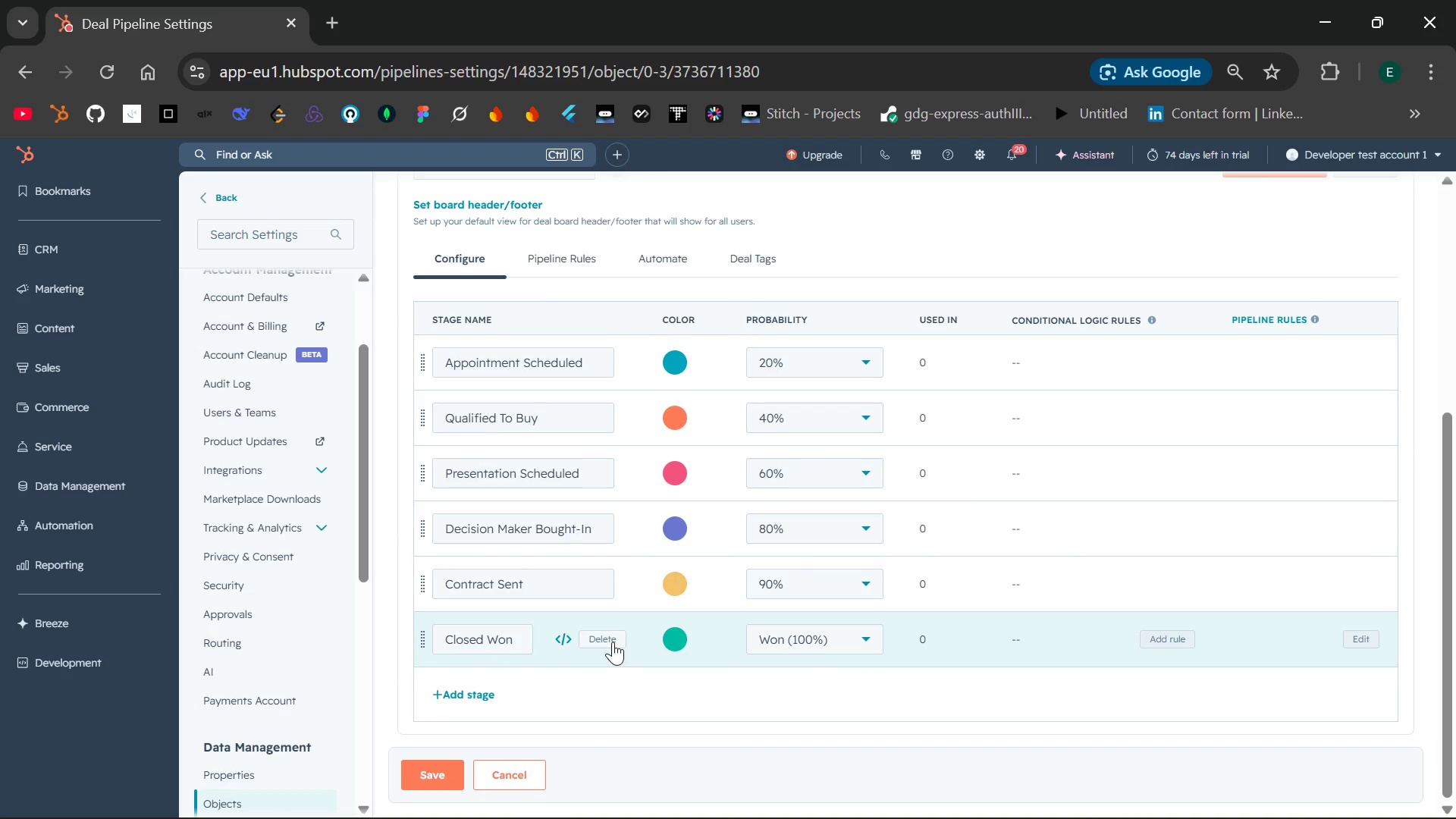 
left_click([613, 642])
 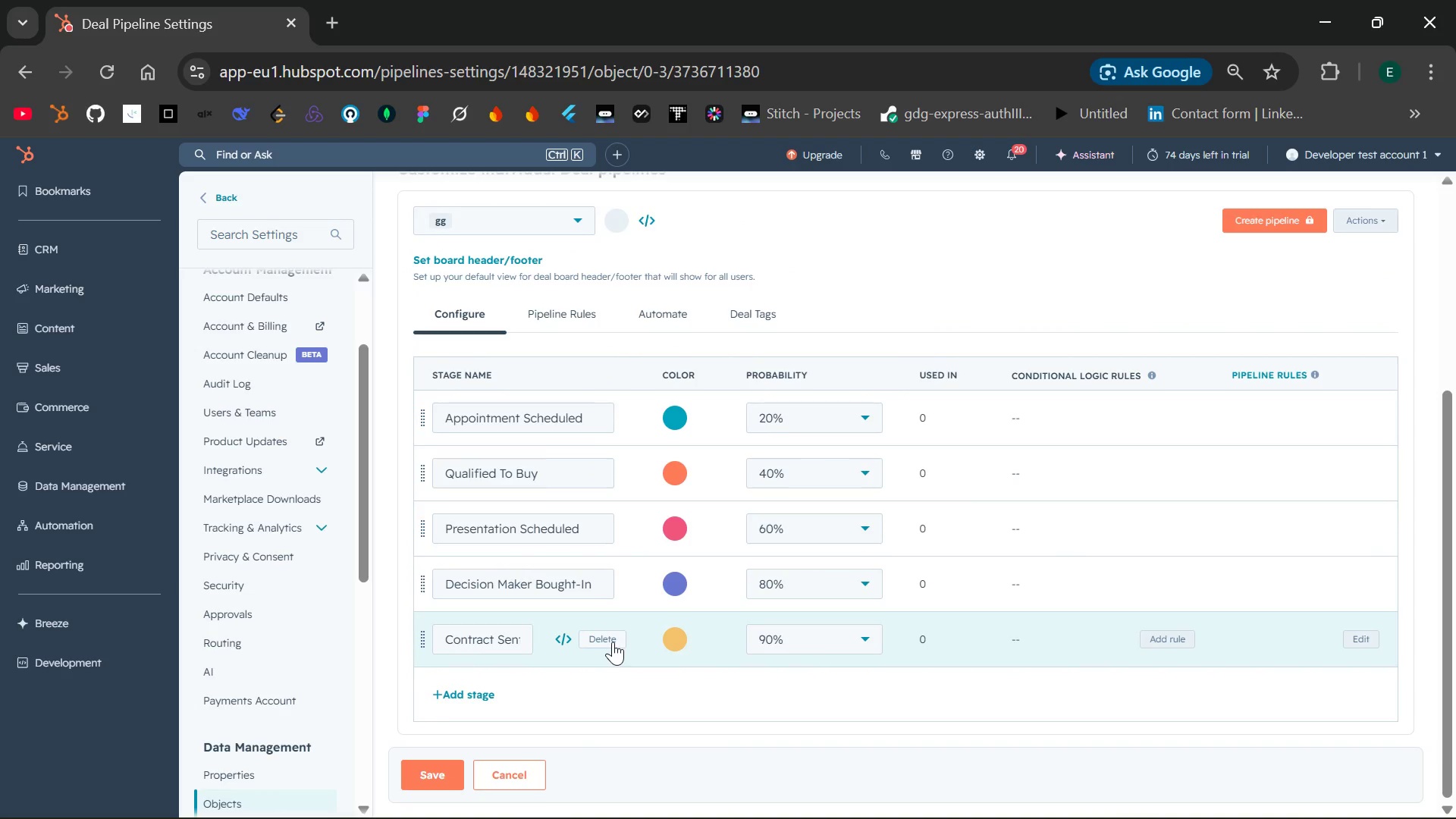 
left_click([613, 642])
 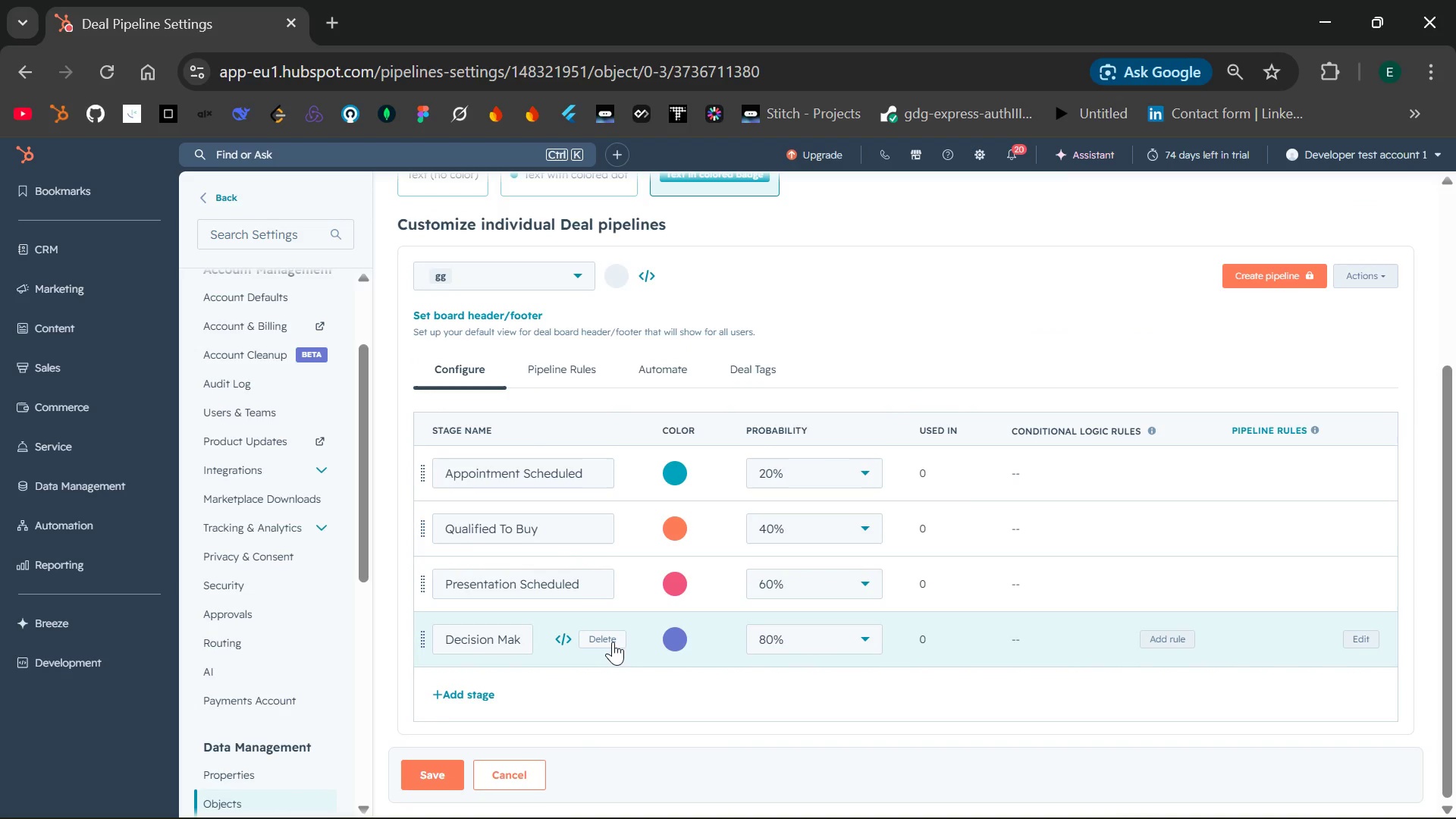 
left_click([613, 642])
 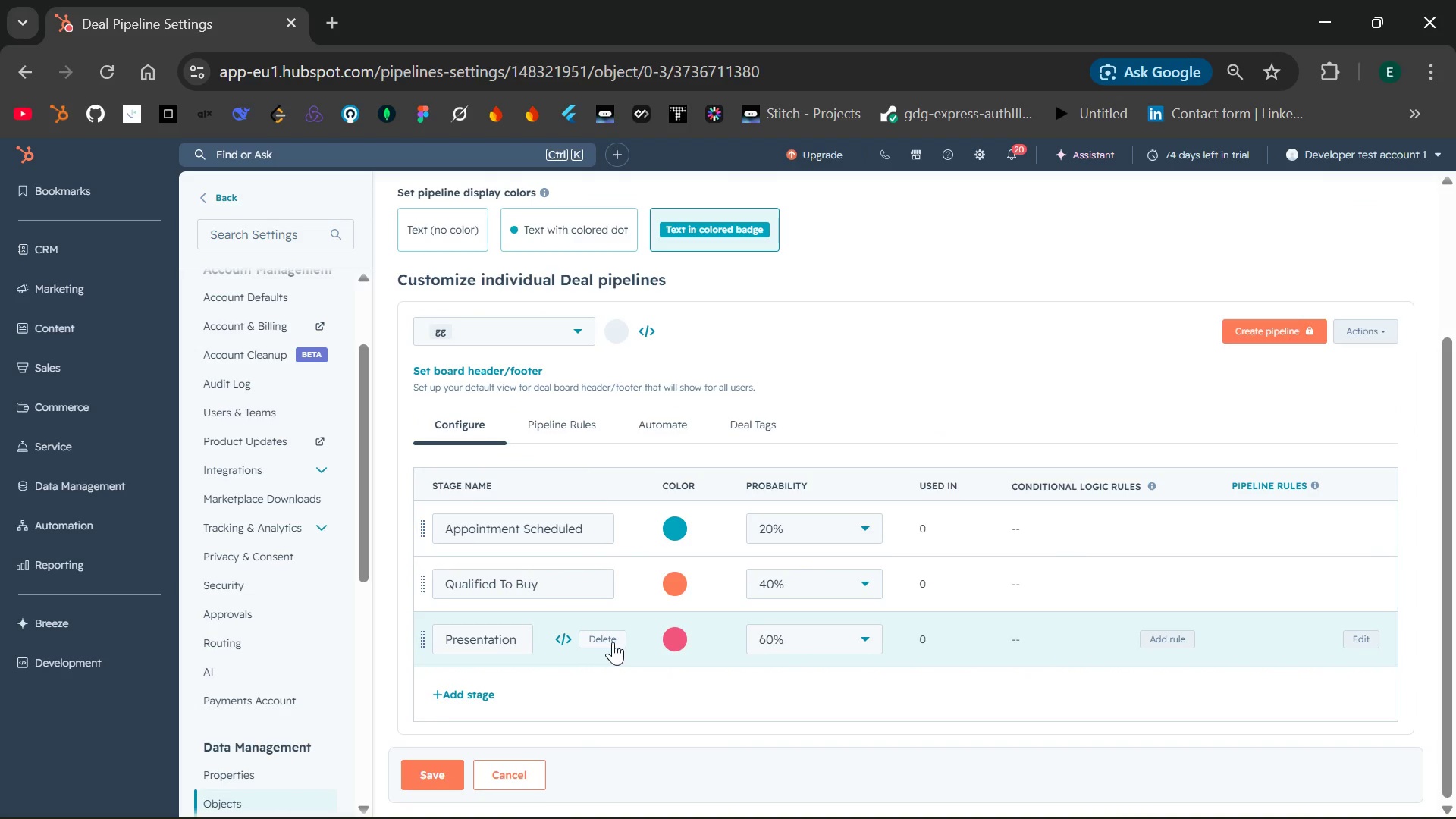 
left_click([613, 642])
 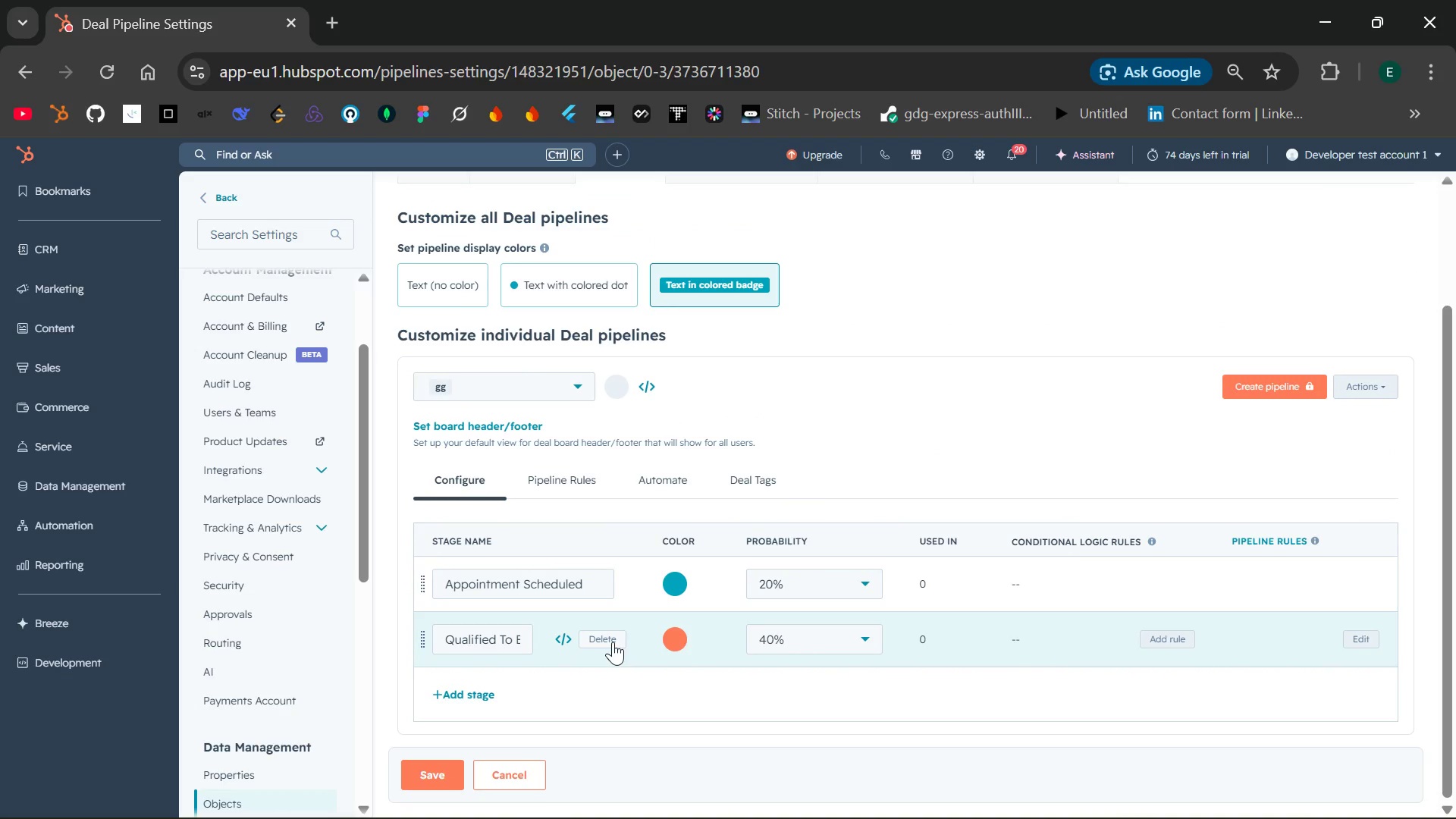 
left_click([613, 642])
 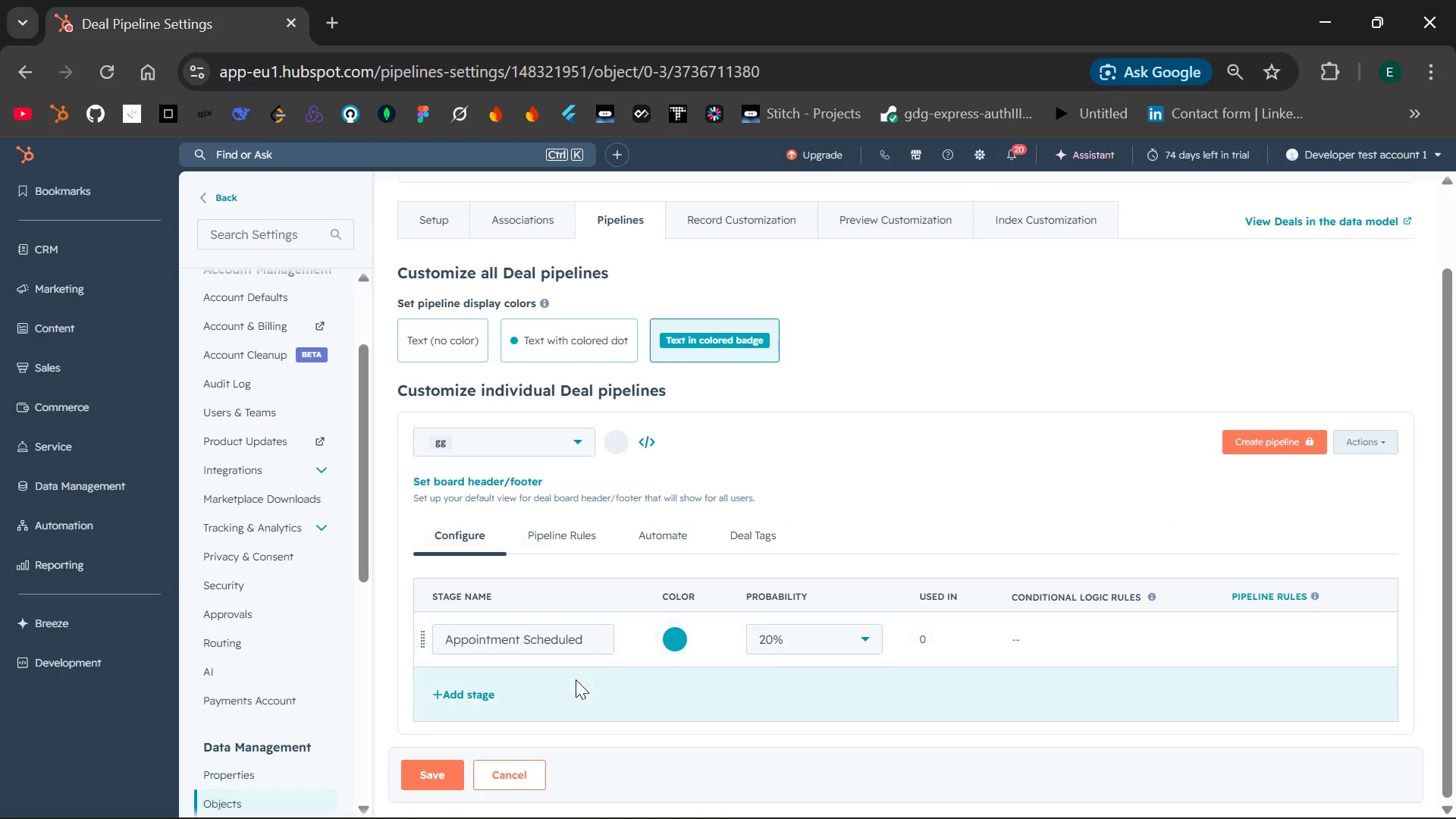 
mouse_move([604, 660])
 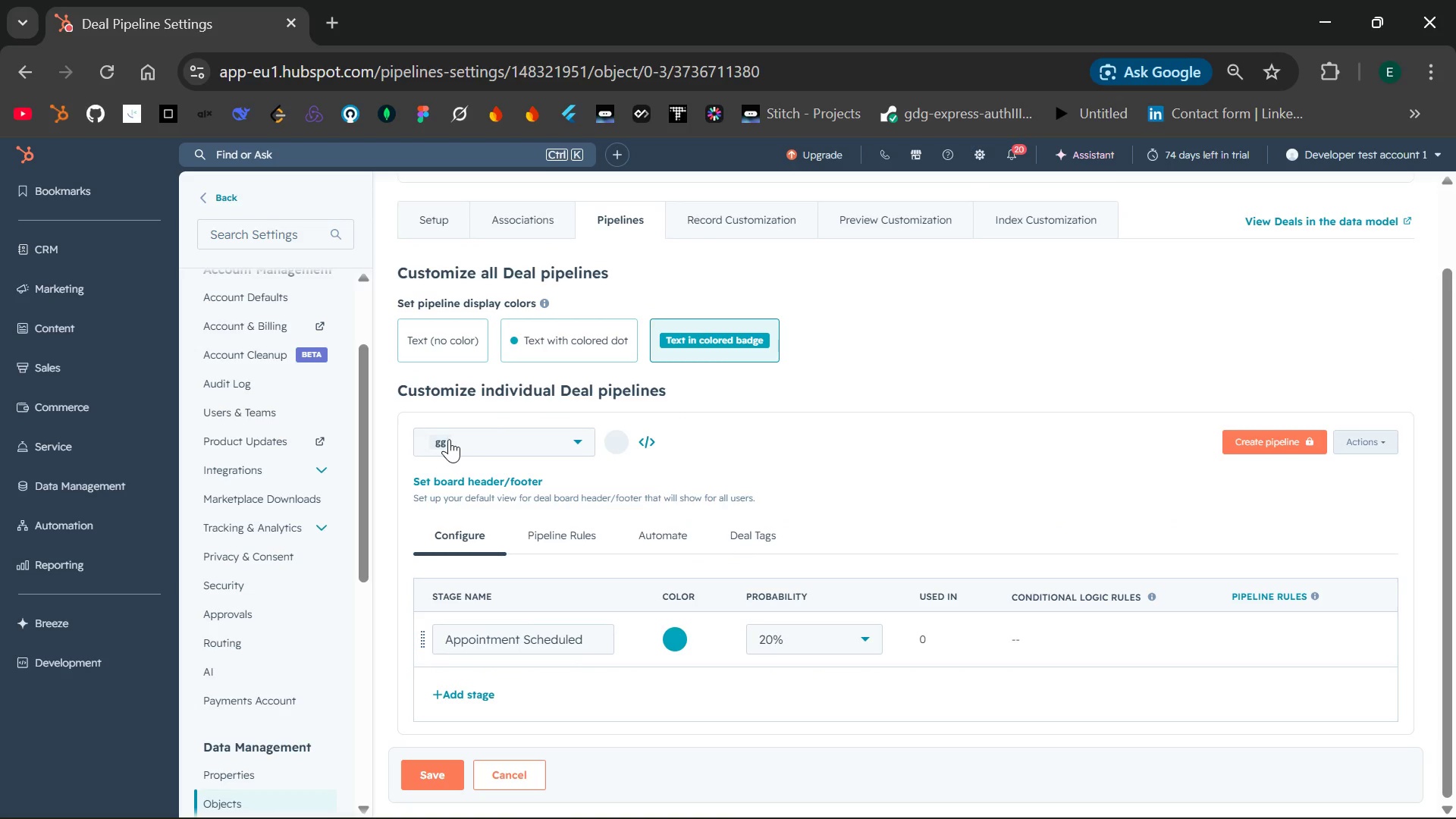 
left_click([445, 440])
 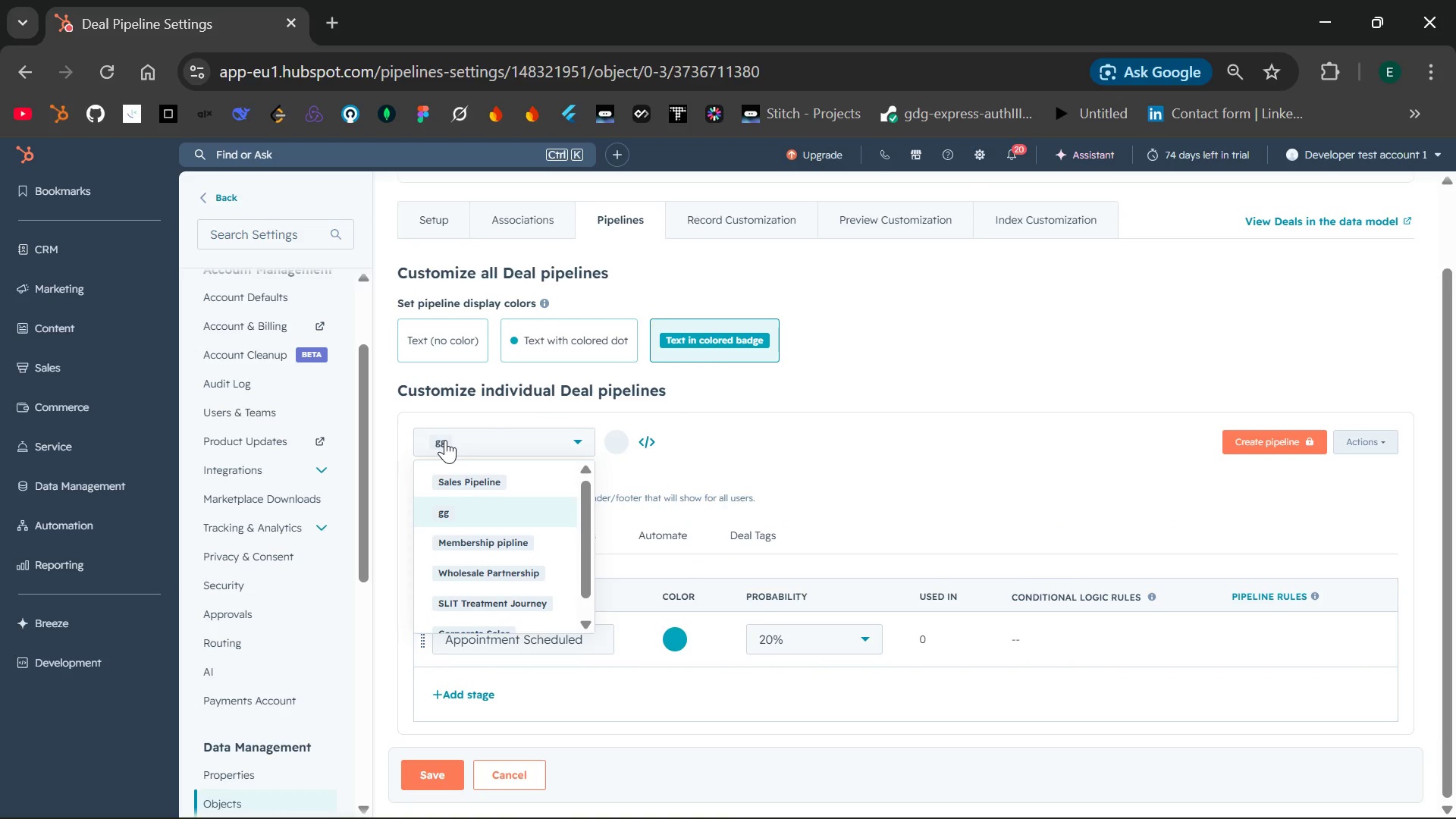 
left_click([445, 440])
 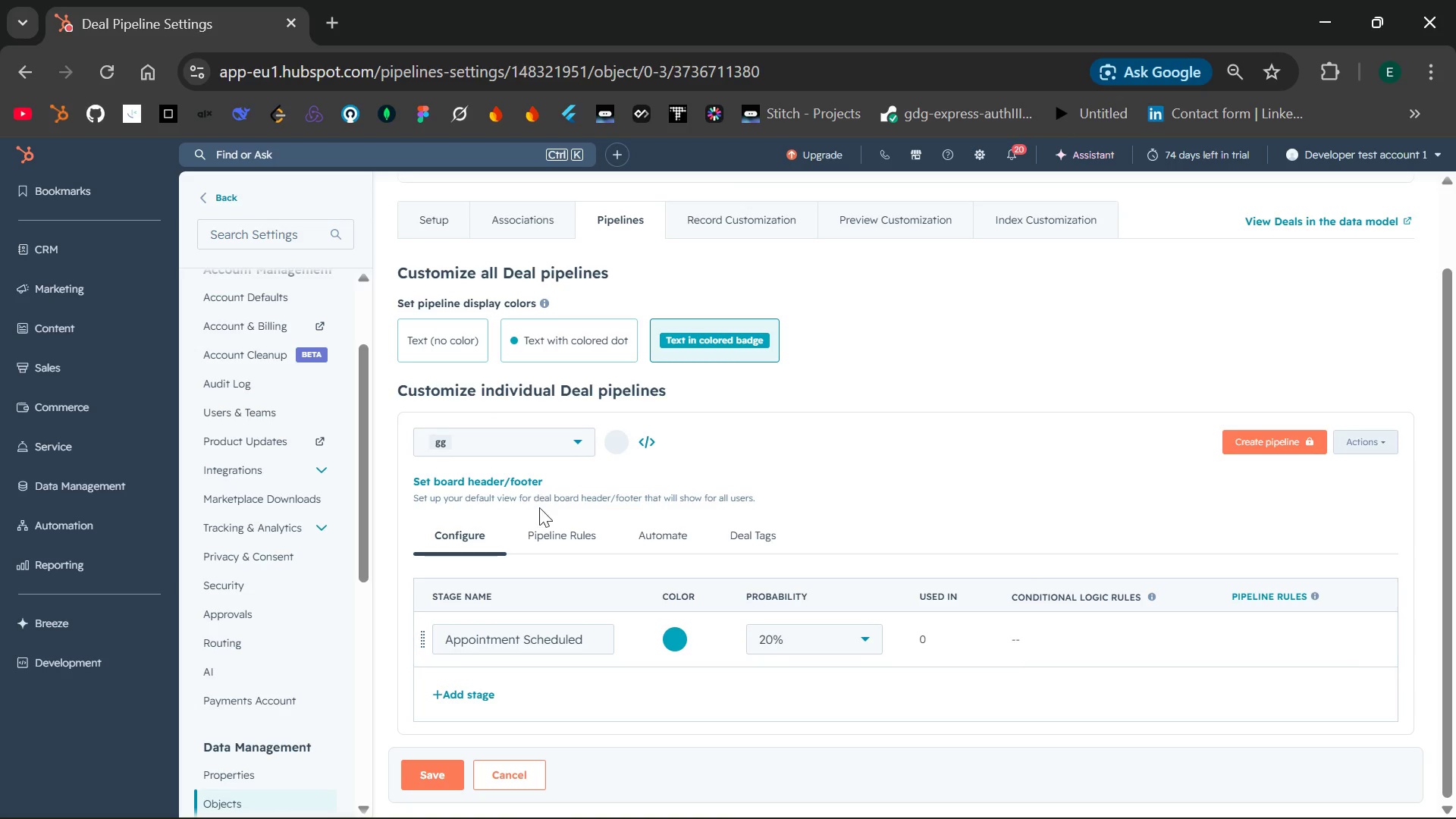 
wait(5.47)
 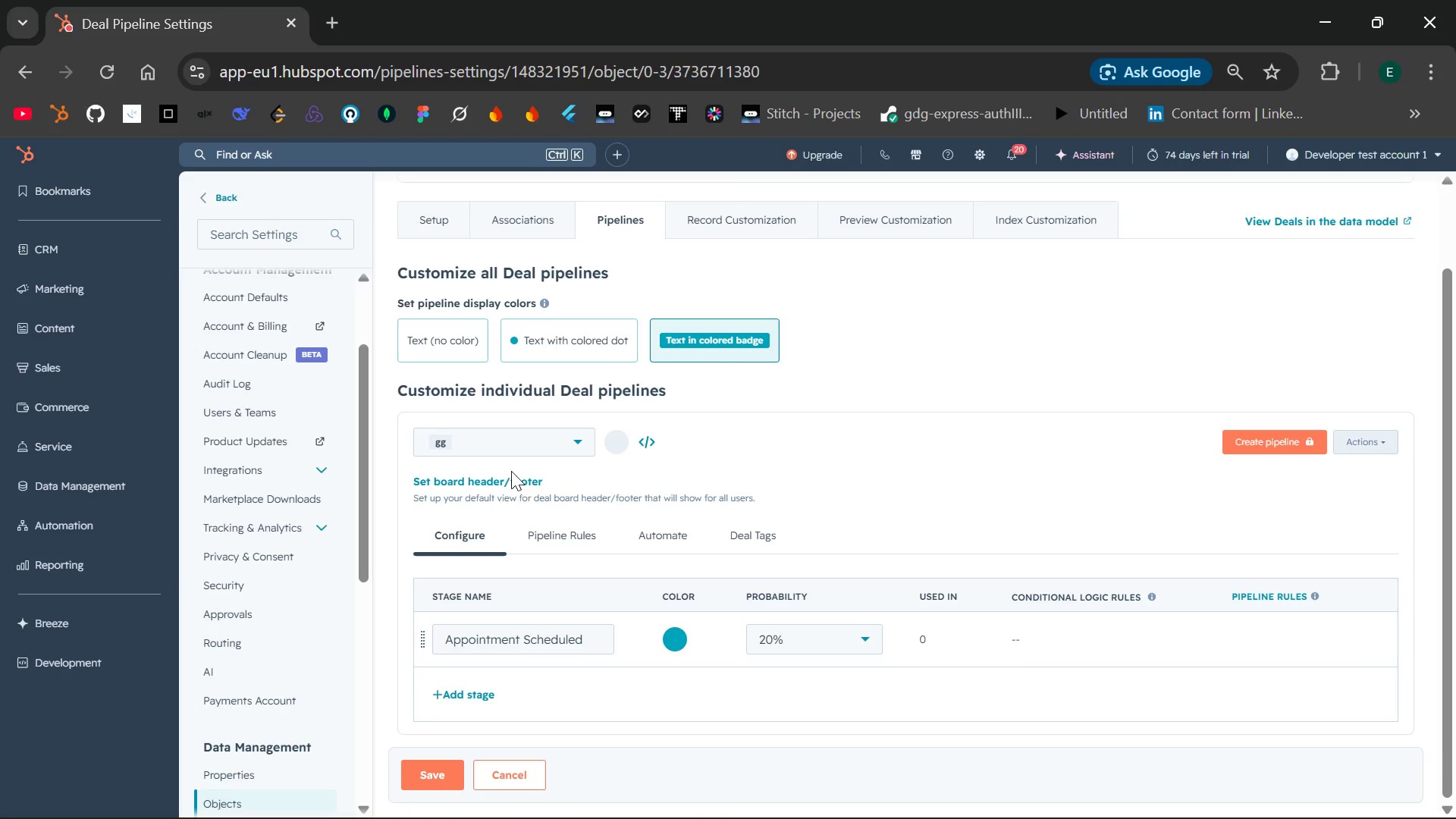 
left_click([671, 525])
 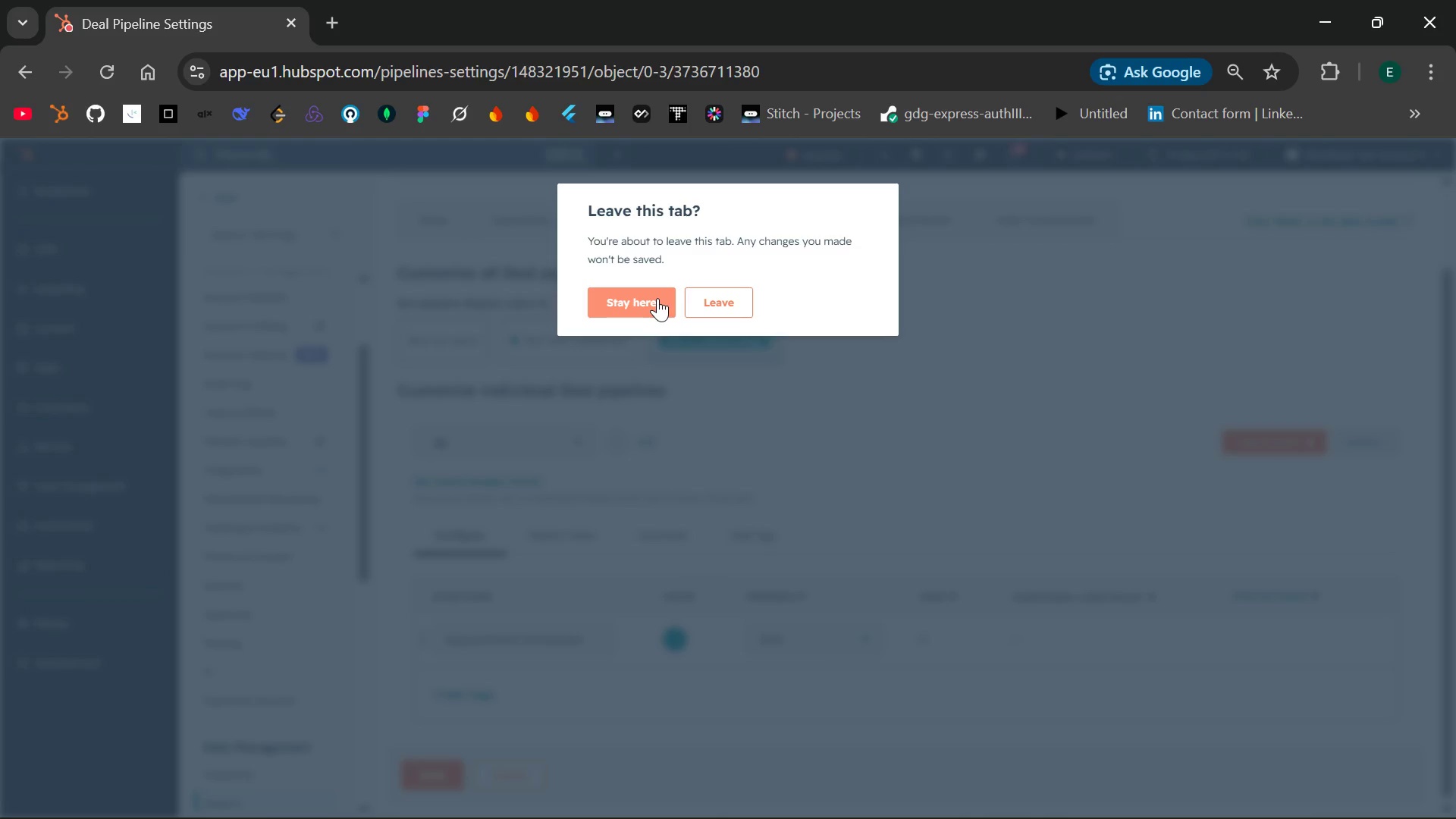 
wait(6.22)
 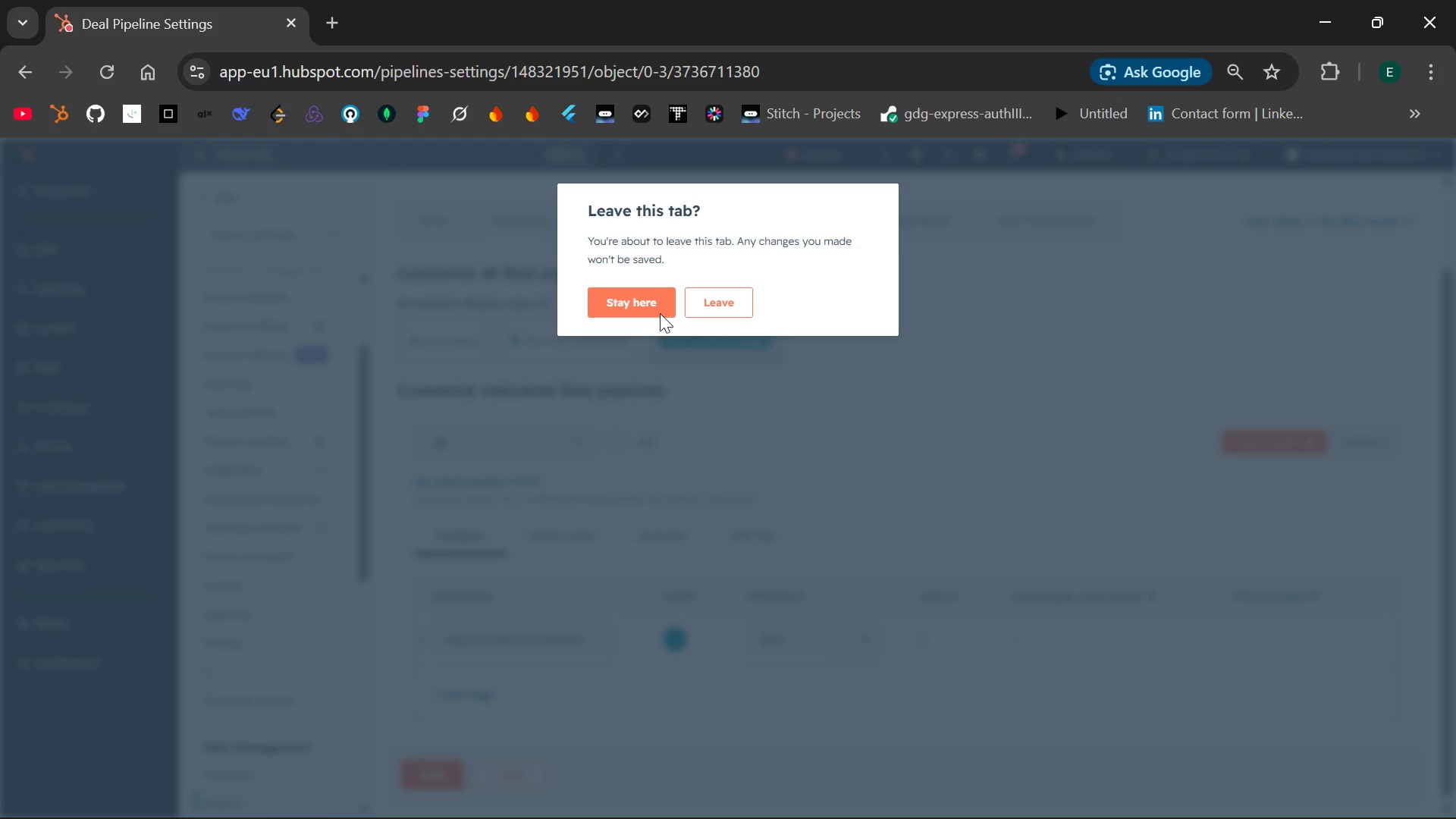 
left_click([657, 298])
 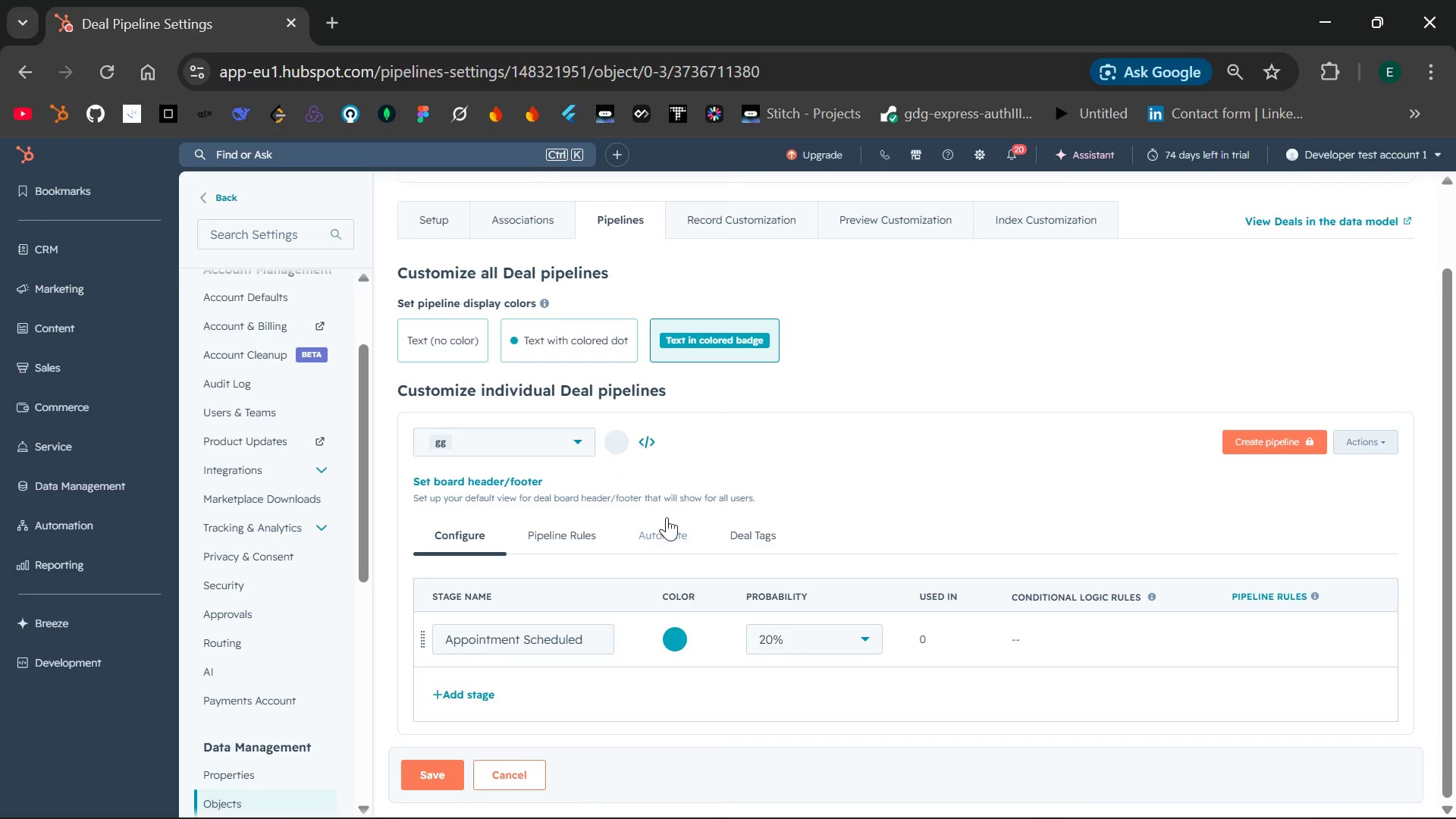 
left_click([680, 522])
 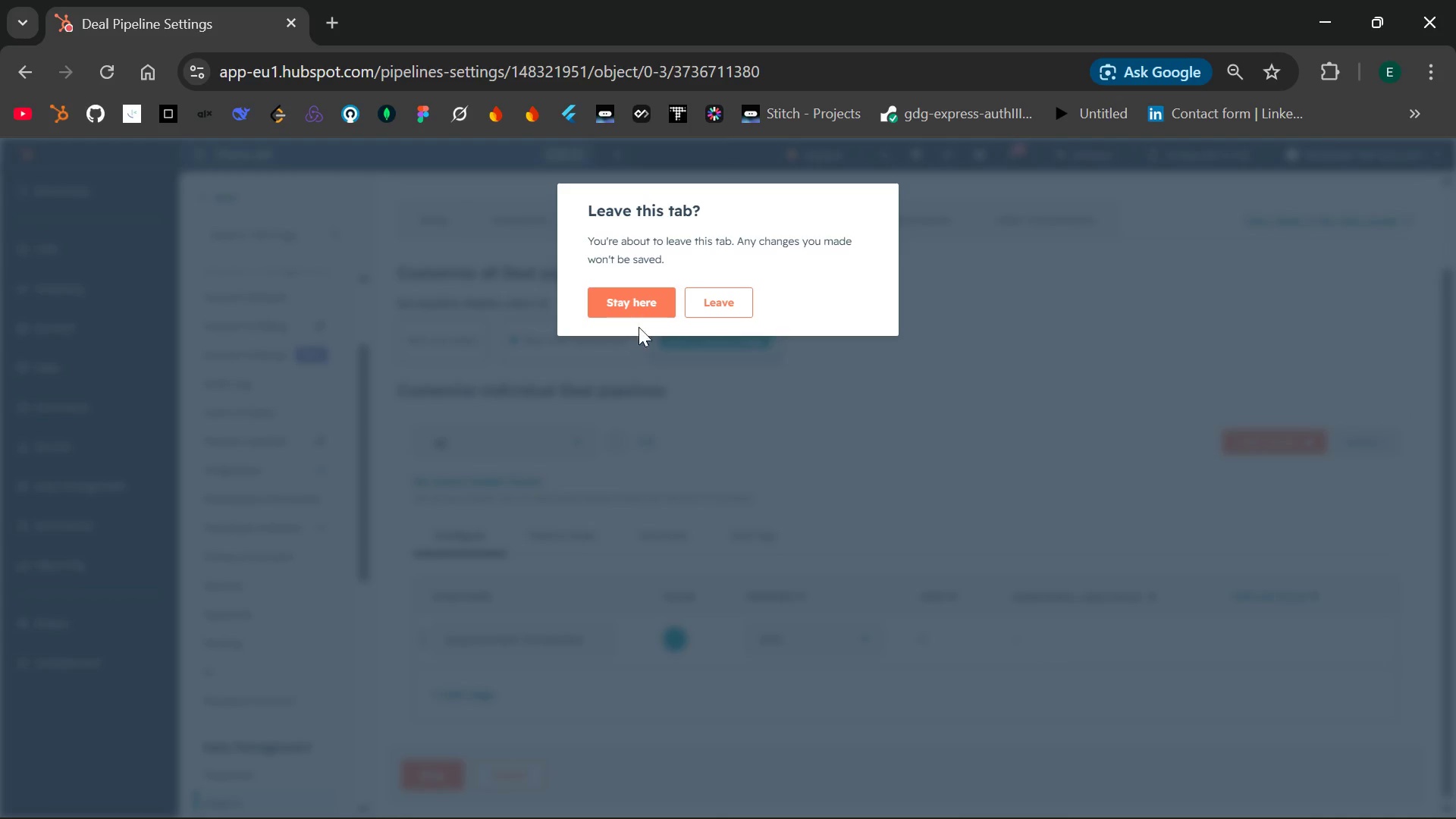 
left_click([639, 318])
 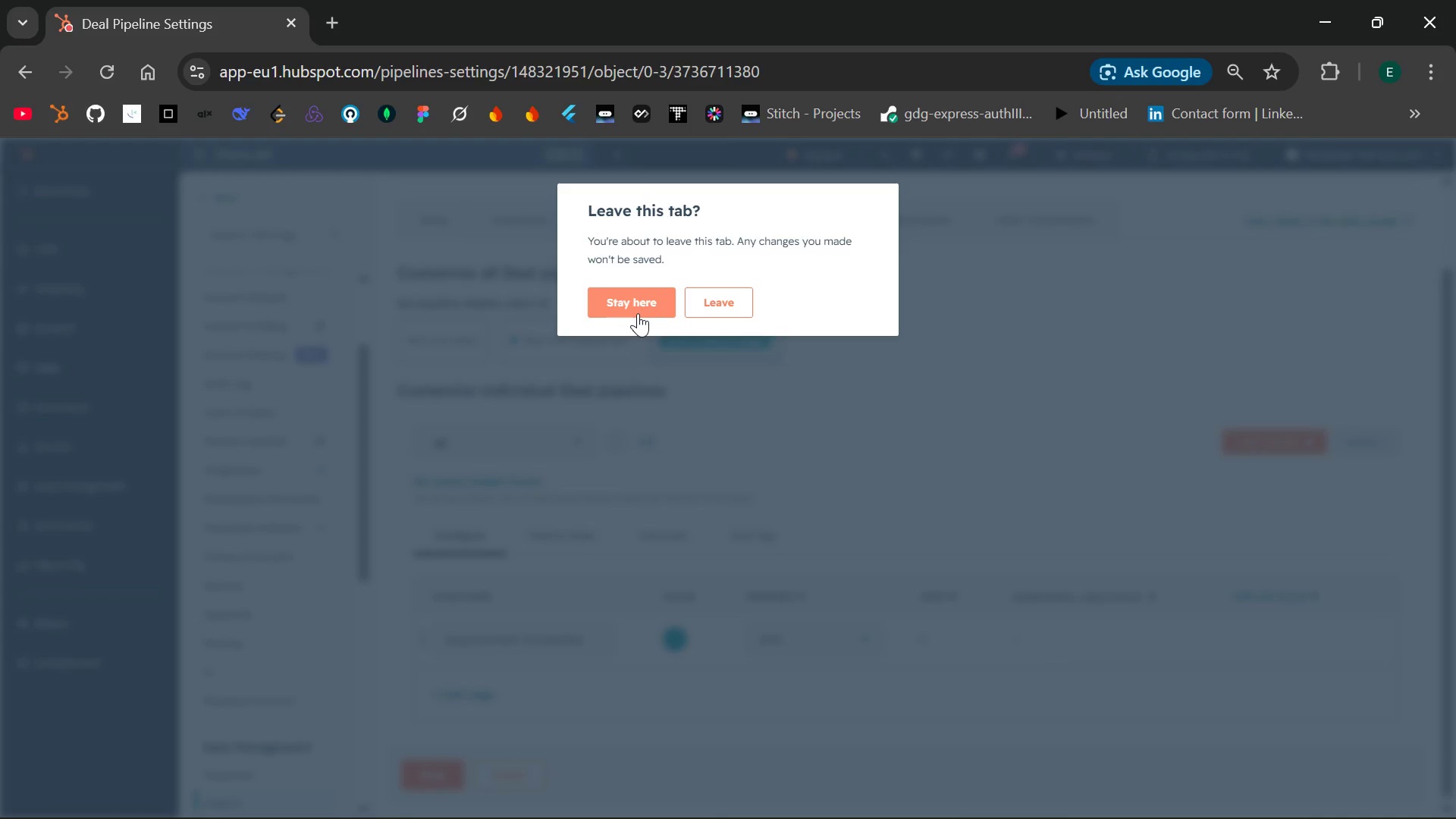 
left_click([638, 313])
 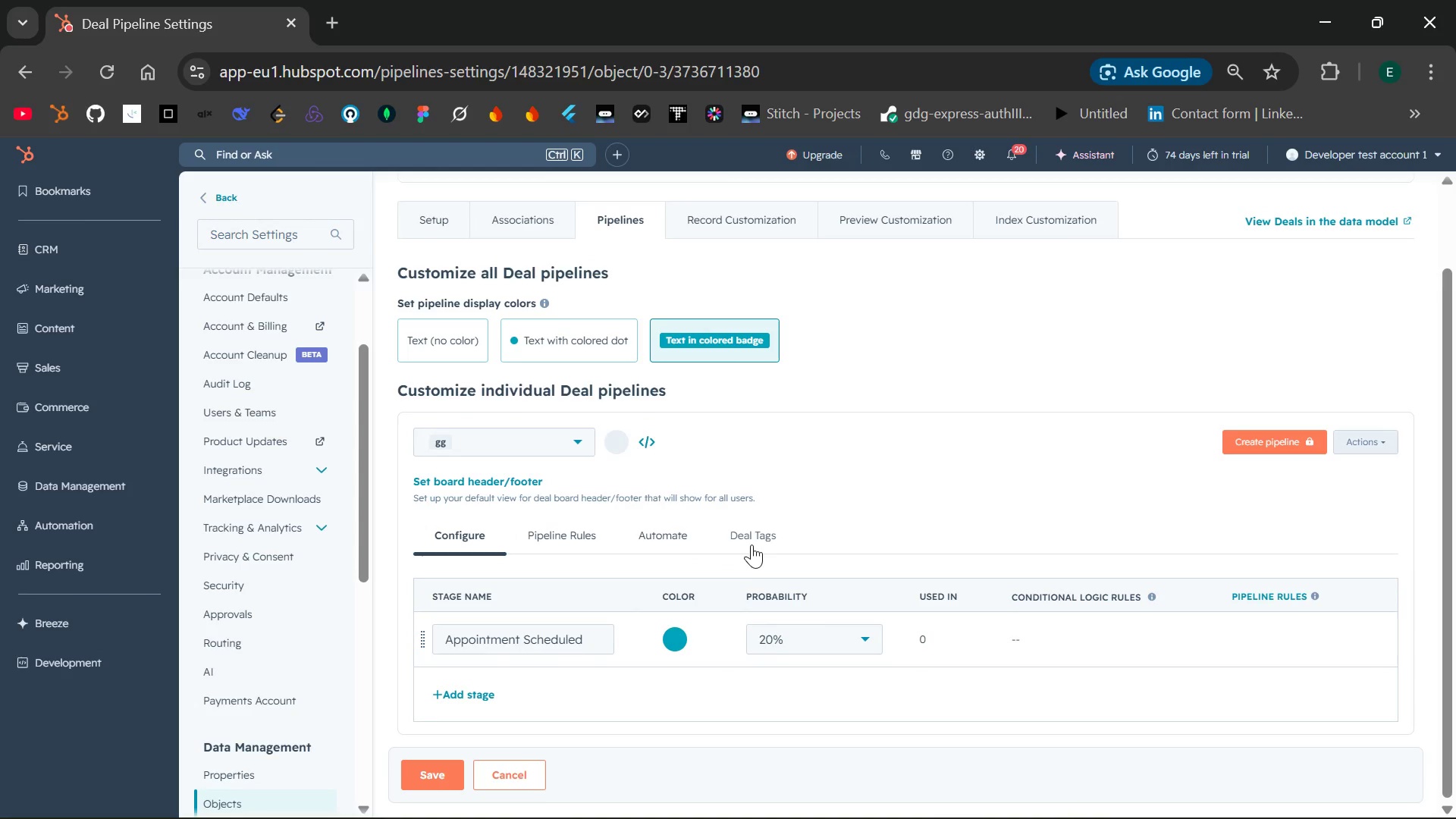 
left_click([758, 537])
 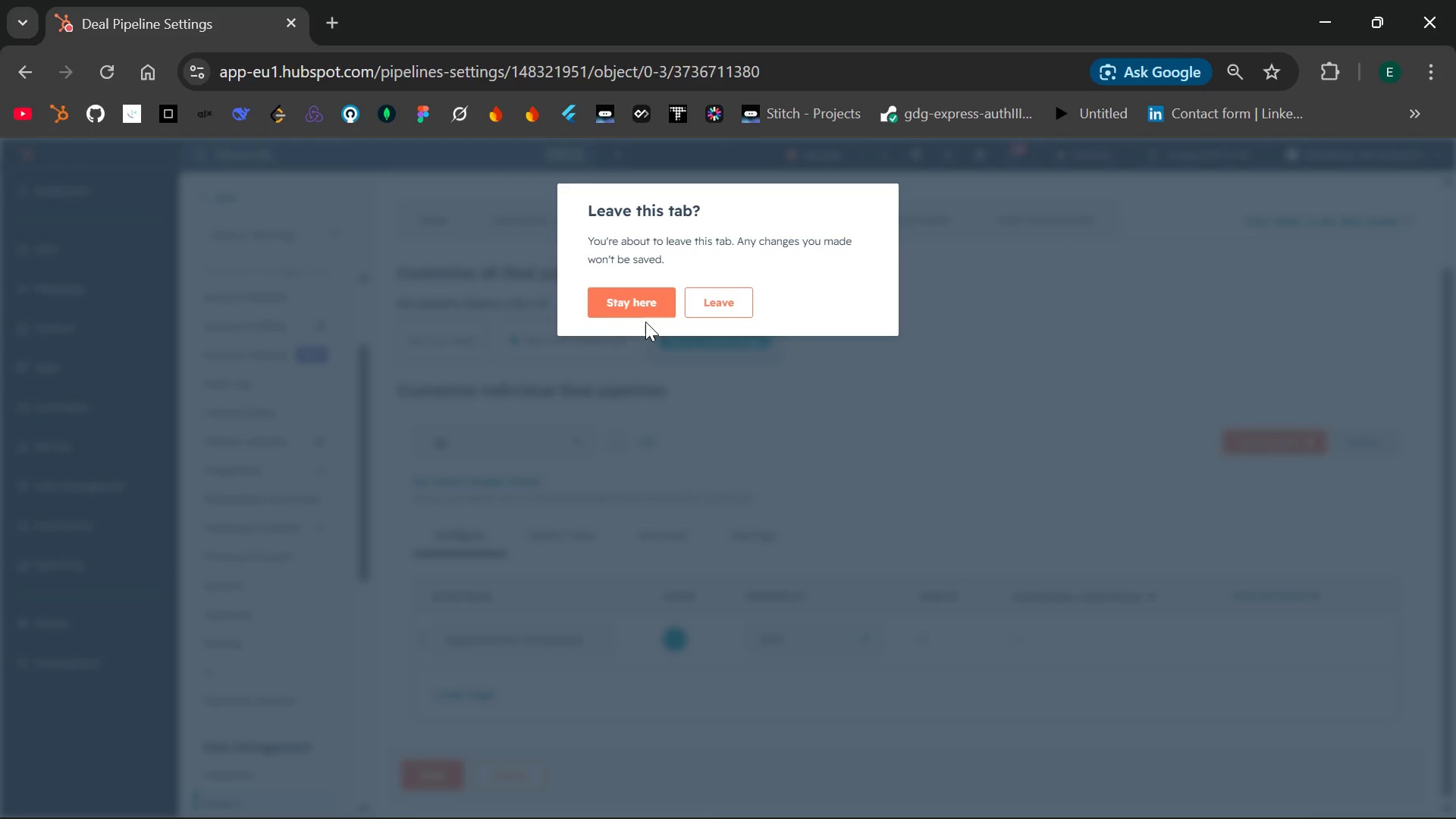 
left_click([630, 306])
 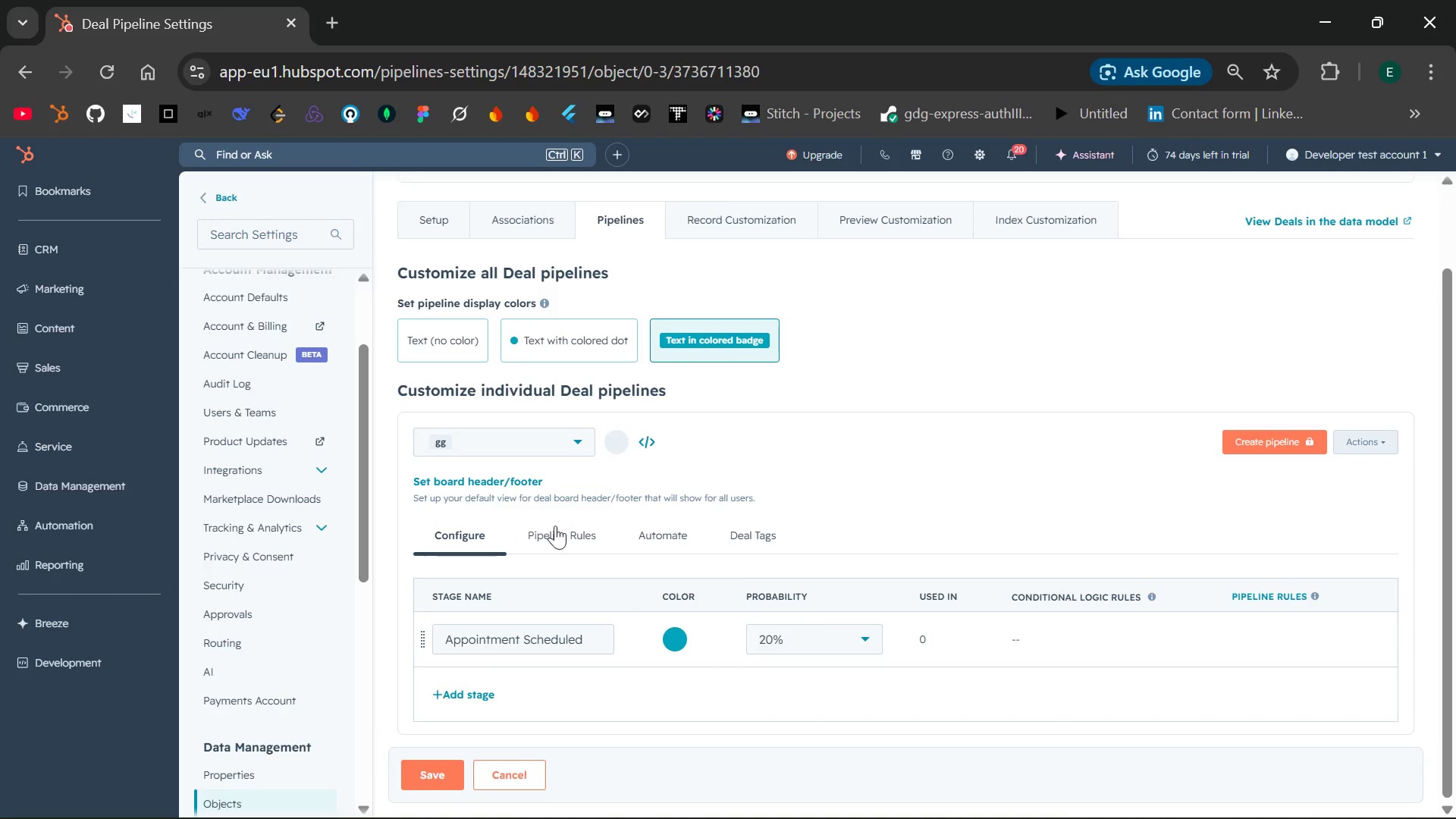 
left_click([555, 528])
 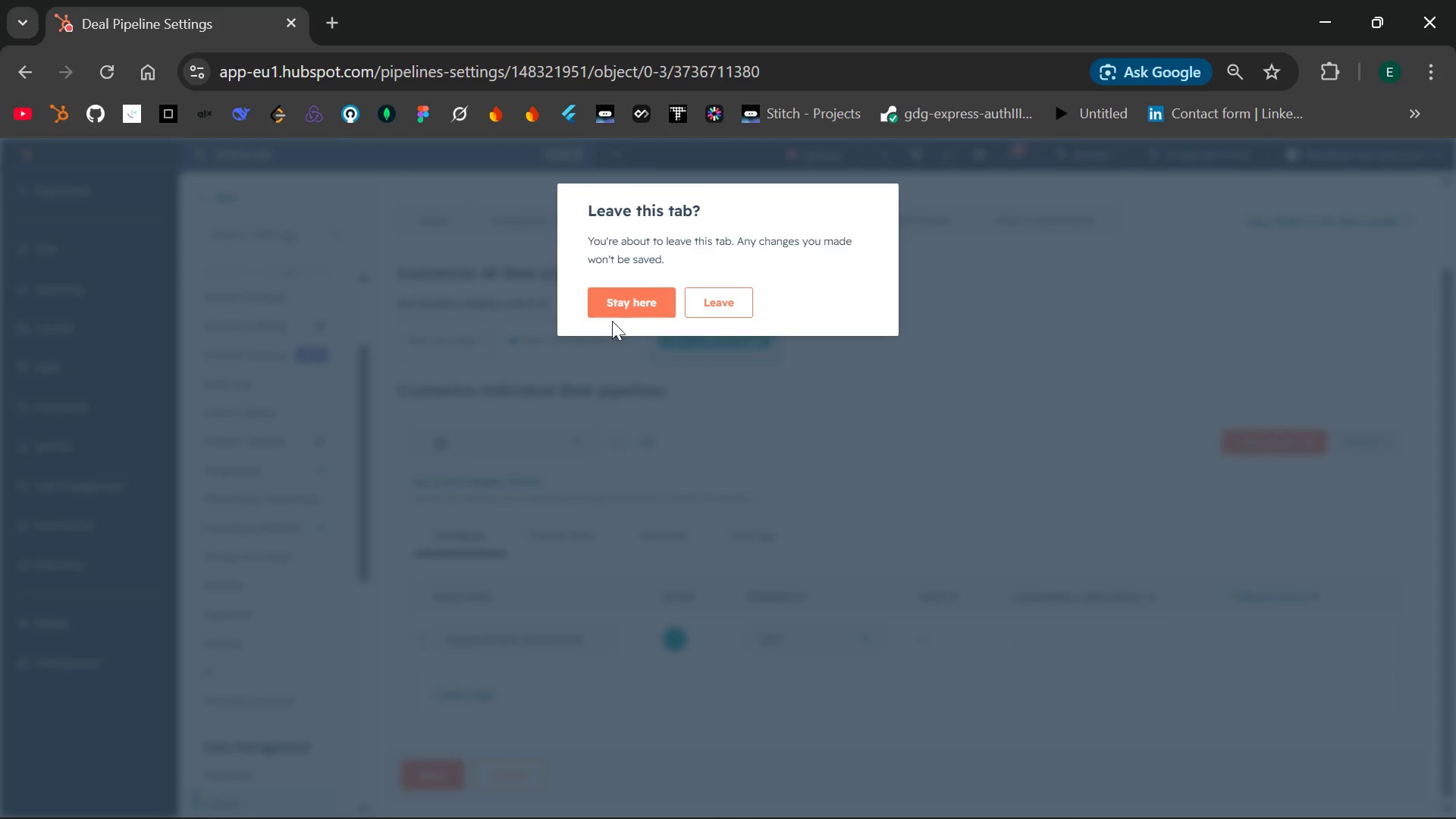 
left_click([618, 310])
 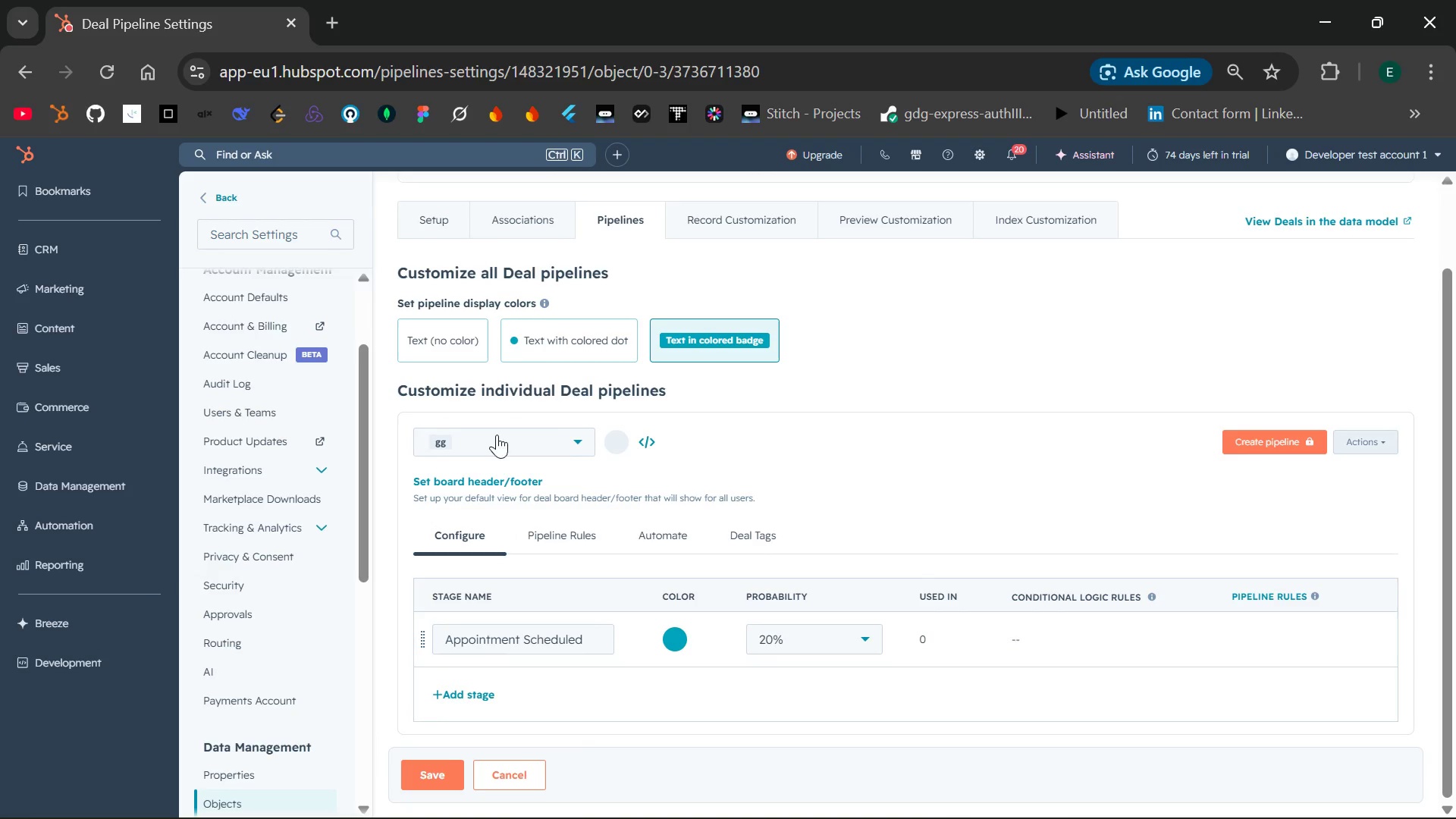 
left_click([579, 435])
 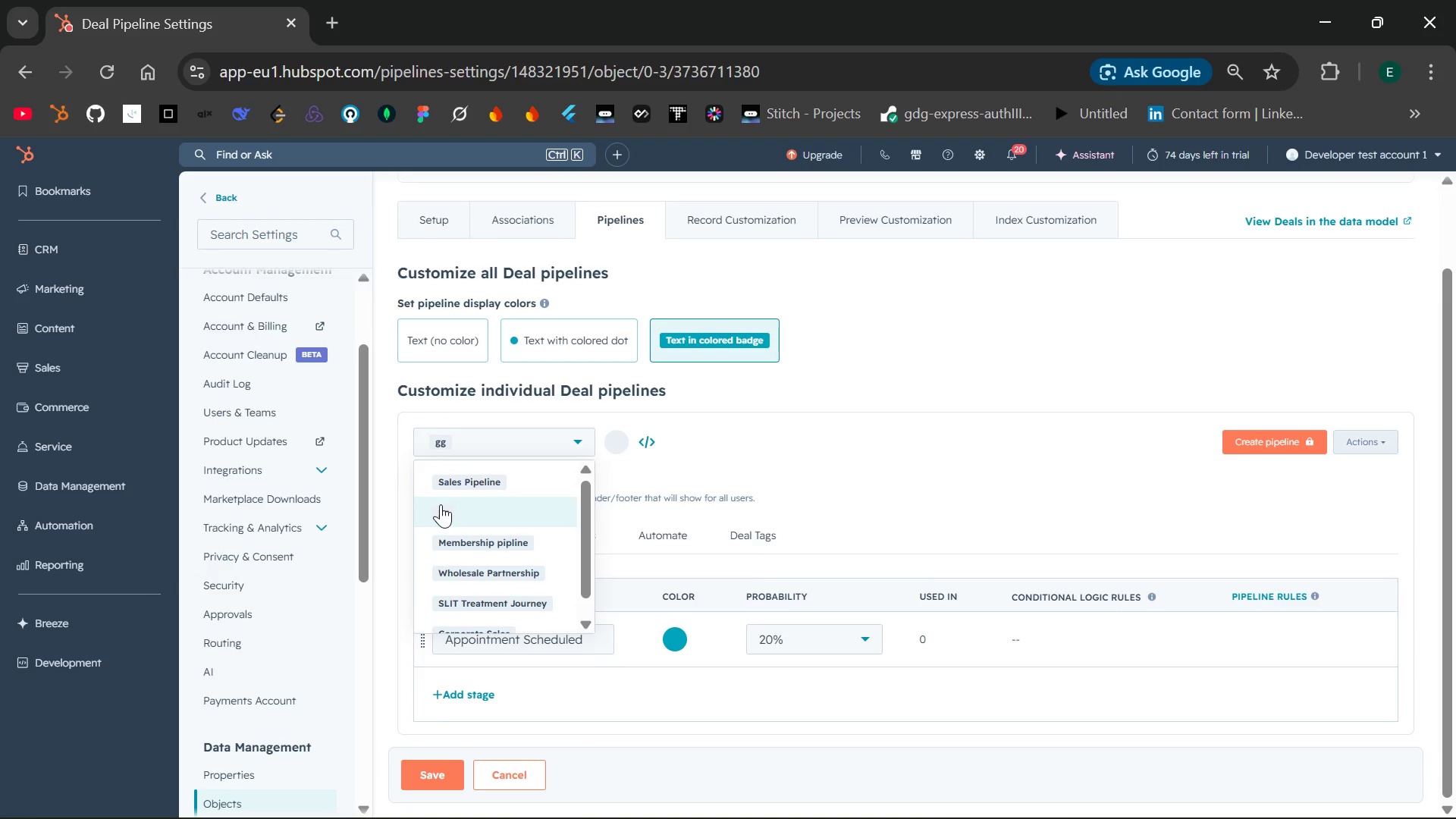 
right_click([441, 504])
 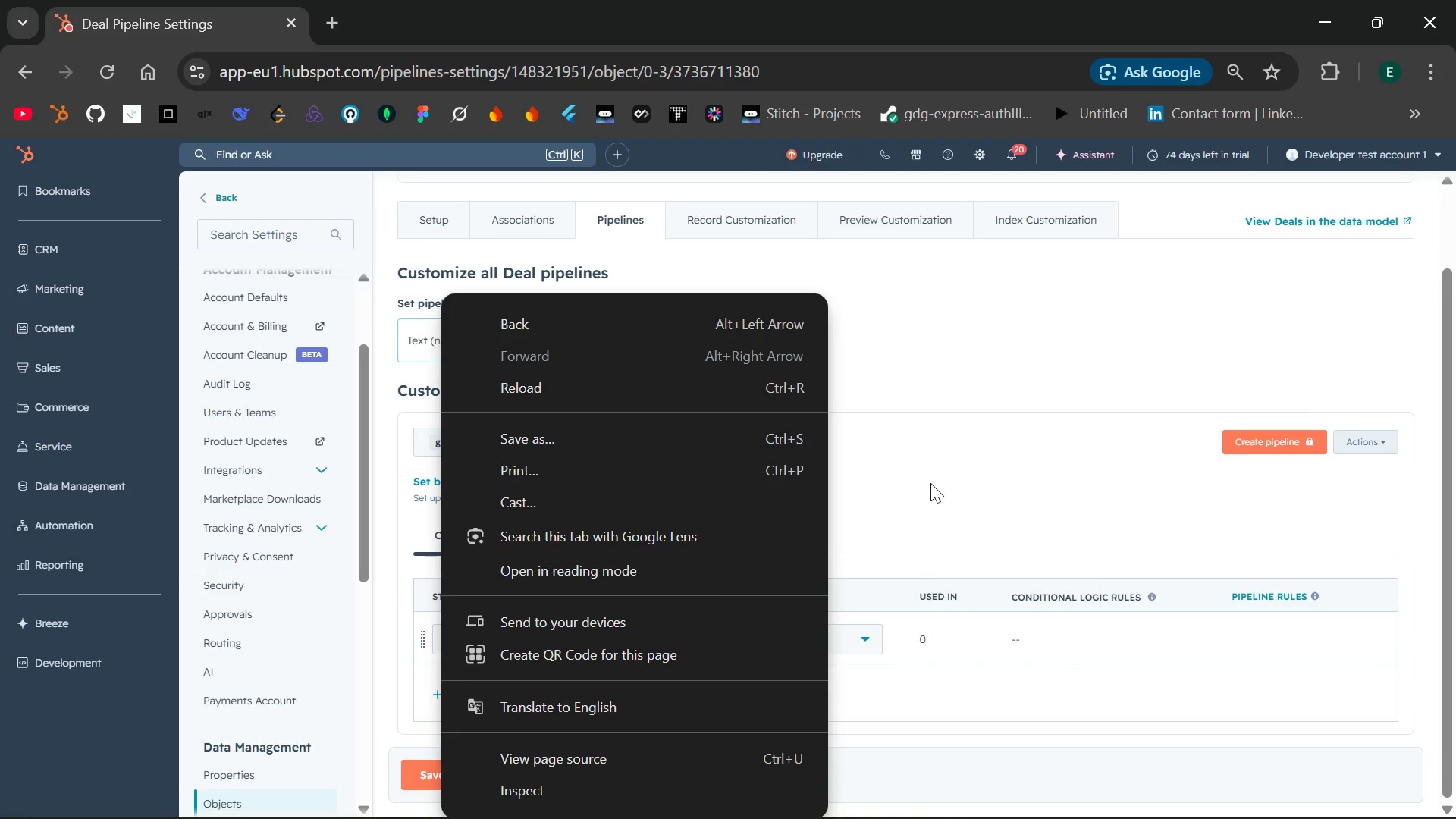 
left_click([930, 483])
 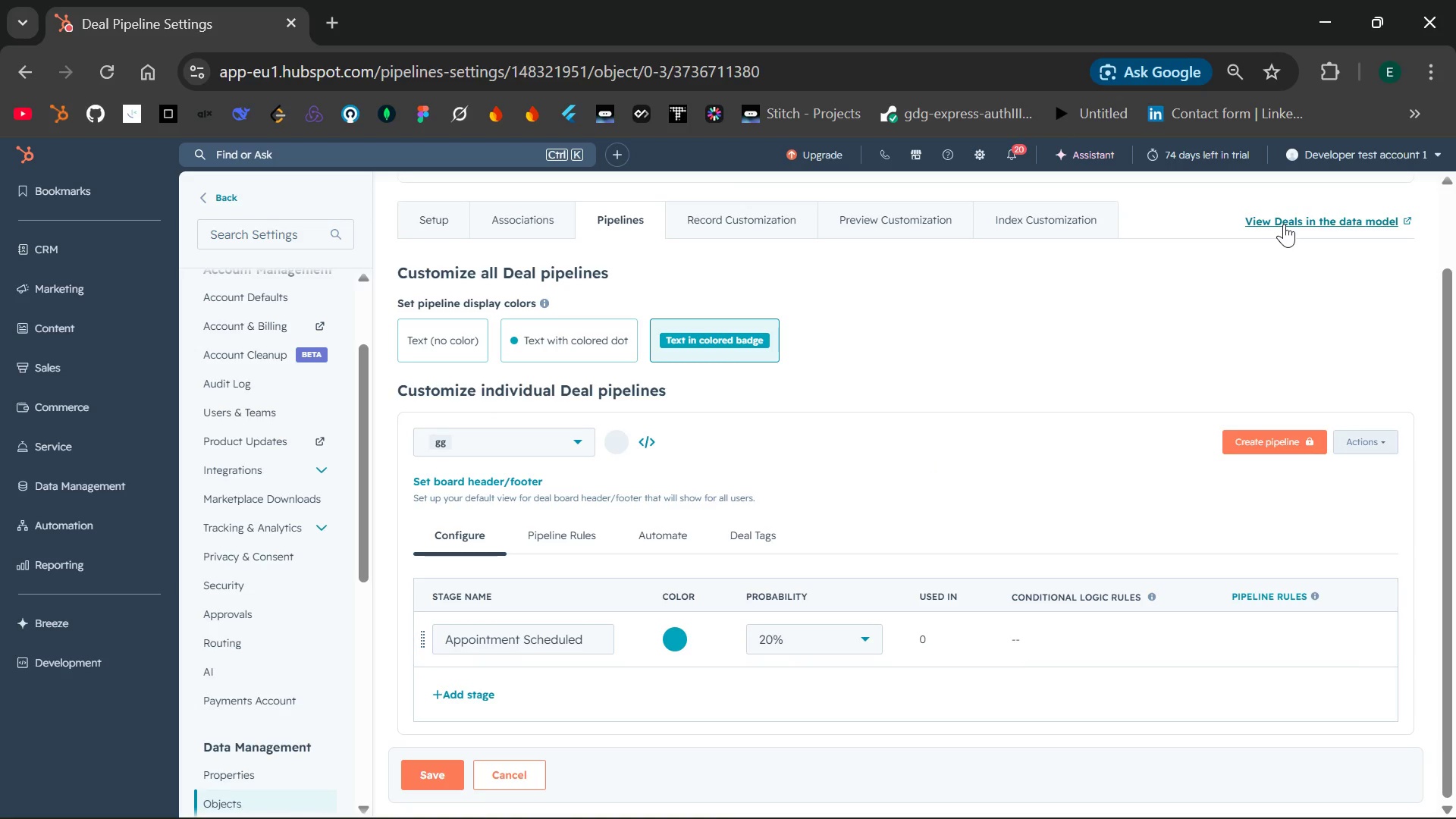 
left_click([1284, 224])
 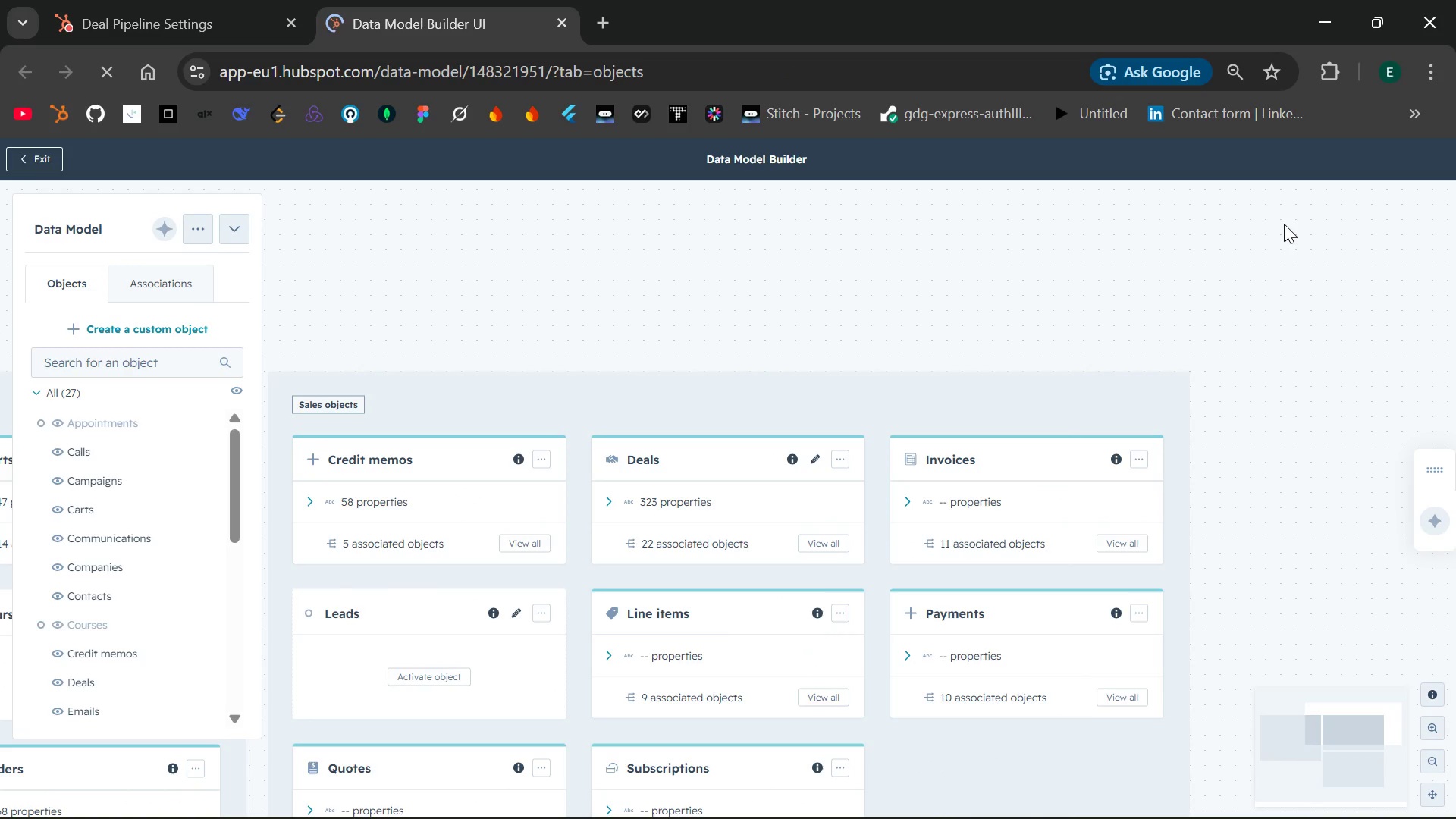 
wait(12.76)
 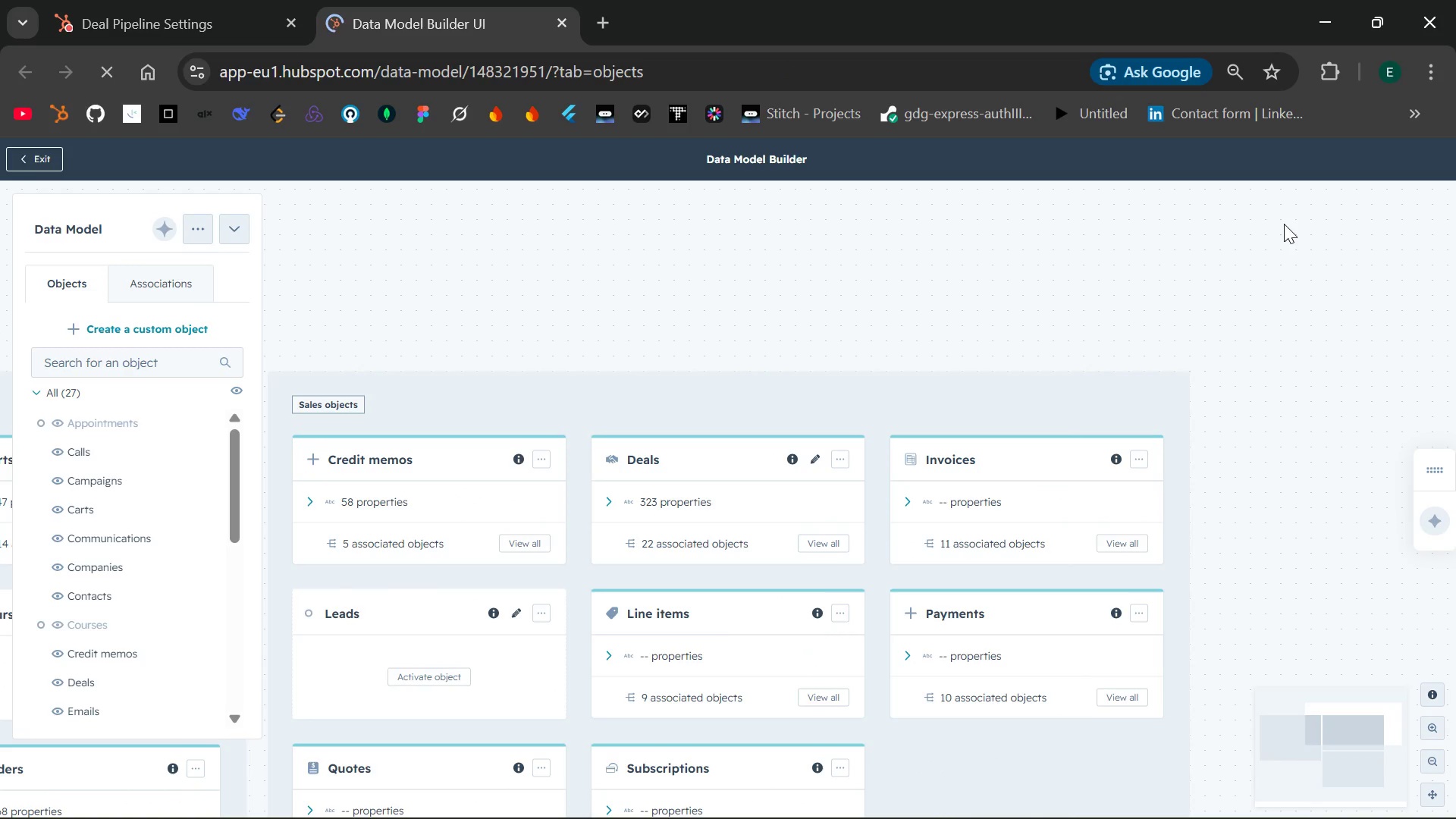 
left_click([845, 457])
 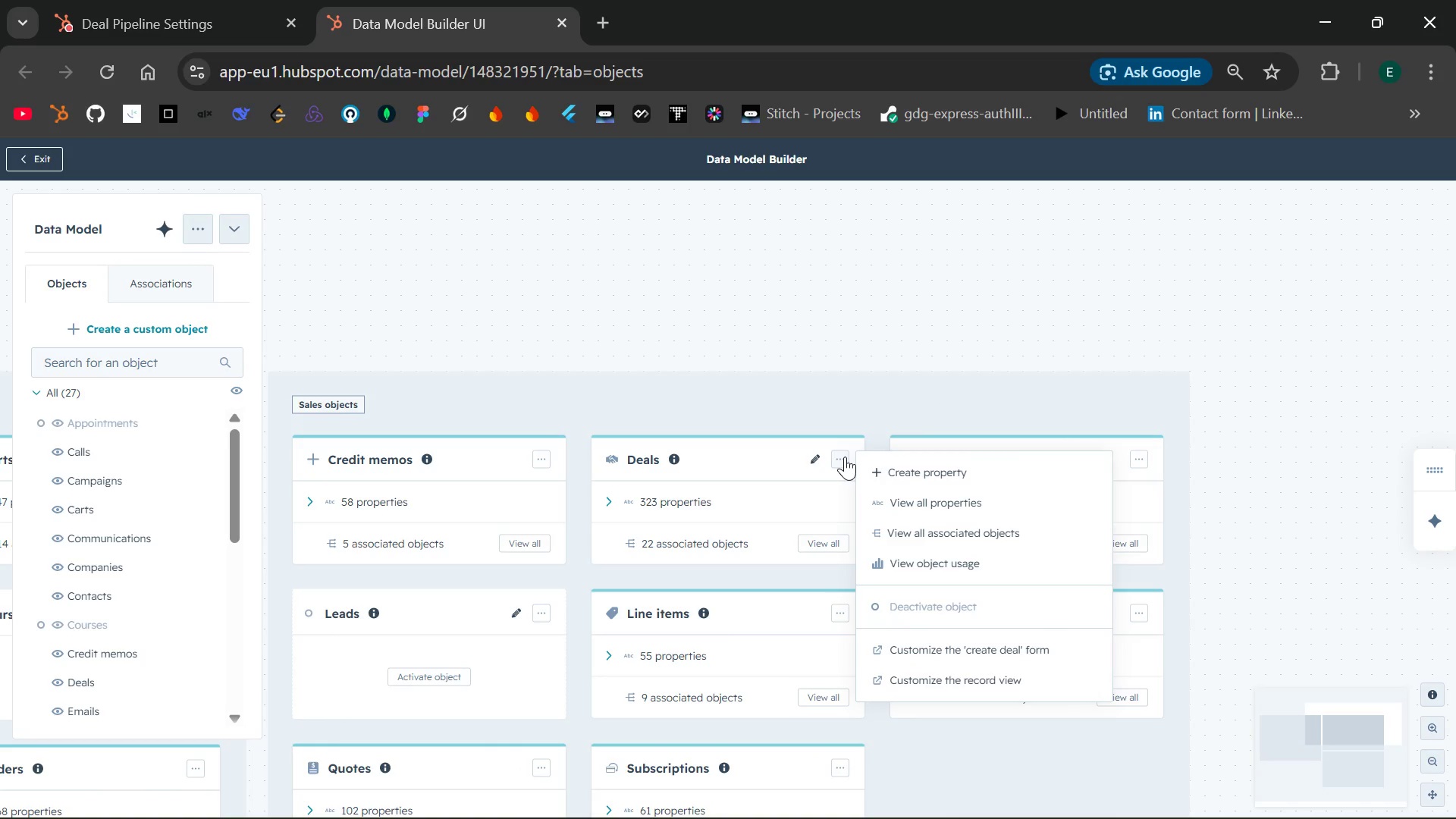 
wait(7.59)
 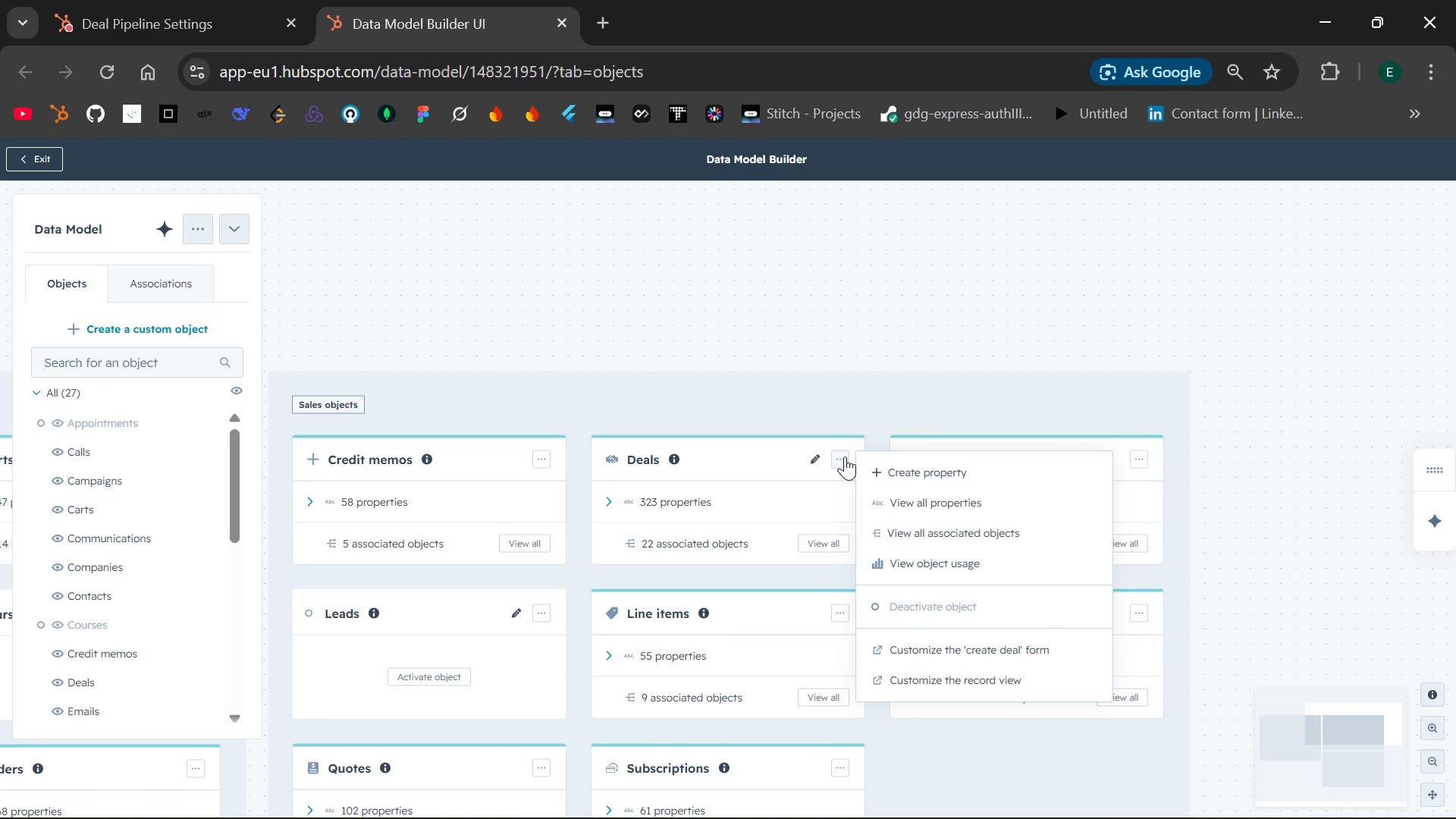 
left_click([846, 420])
 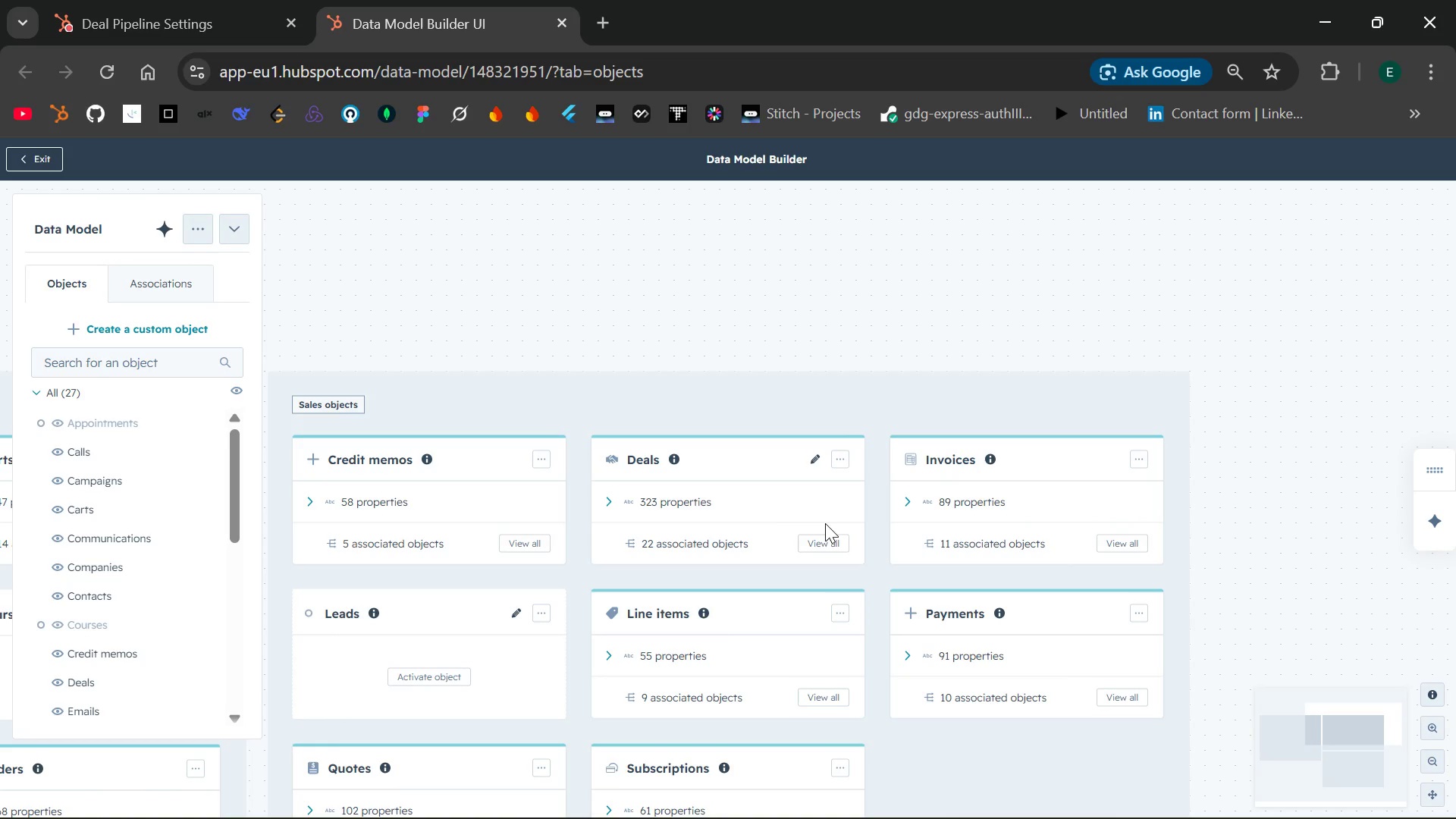 
mouse_move([792, 480])
 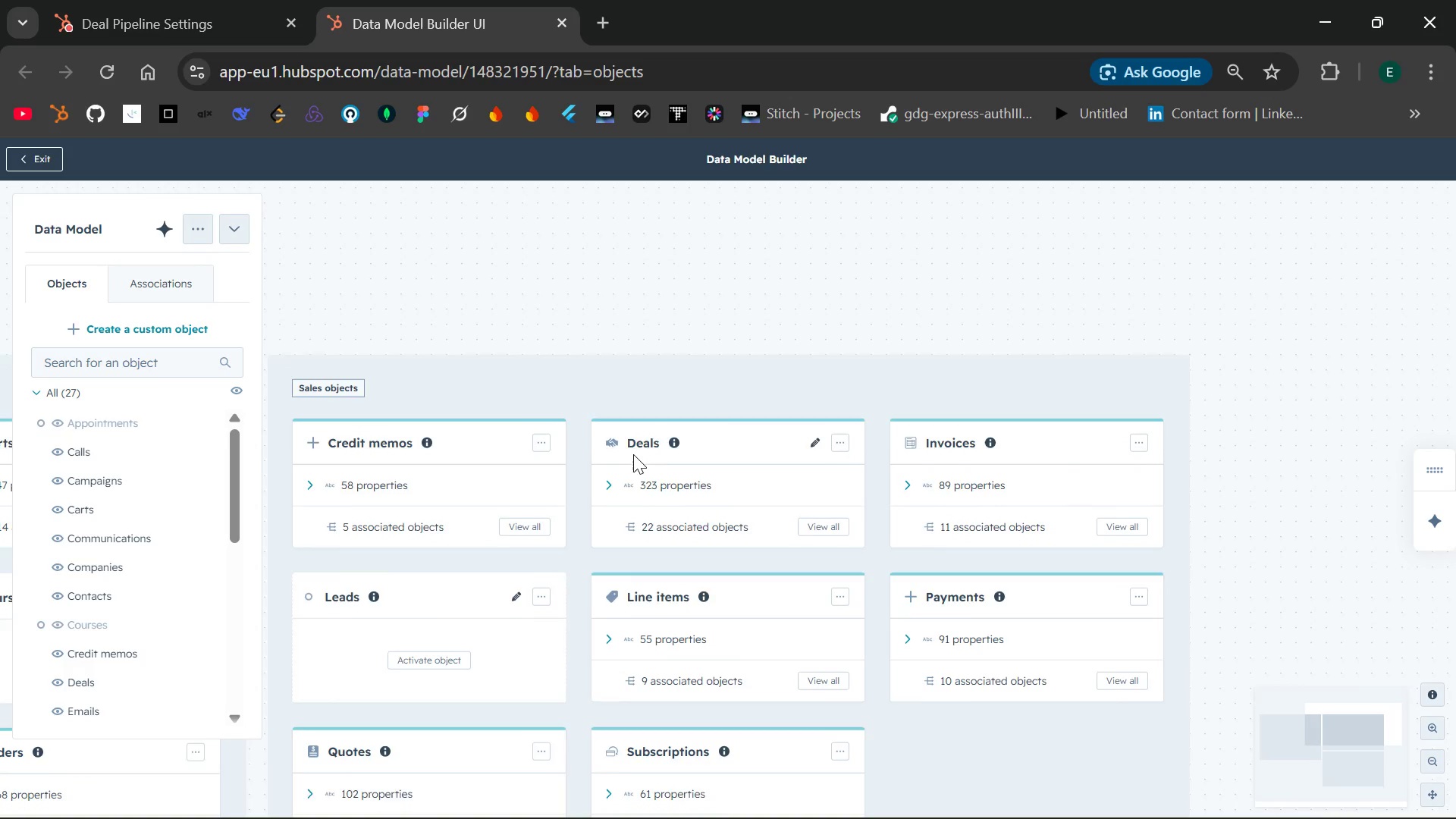 
wait(10.47)
 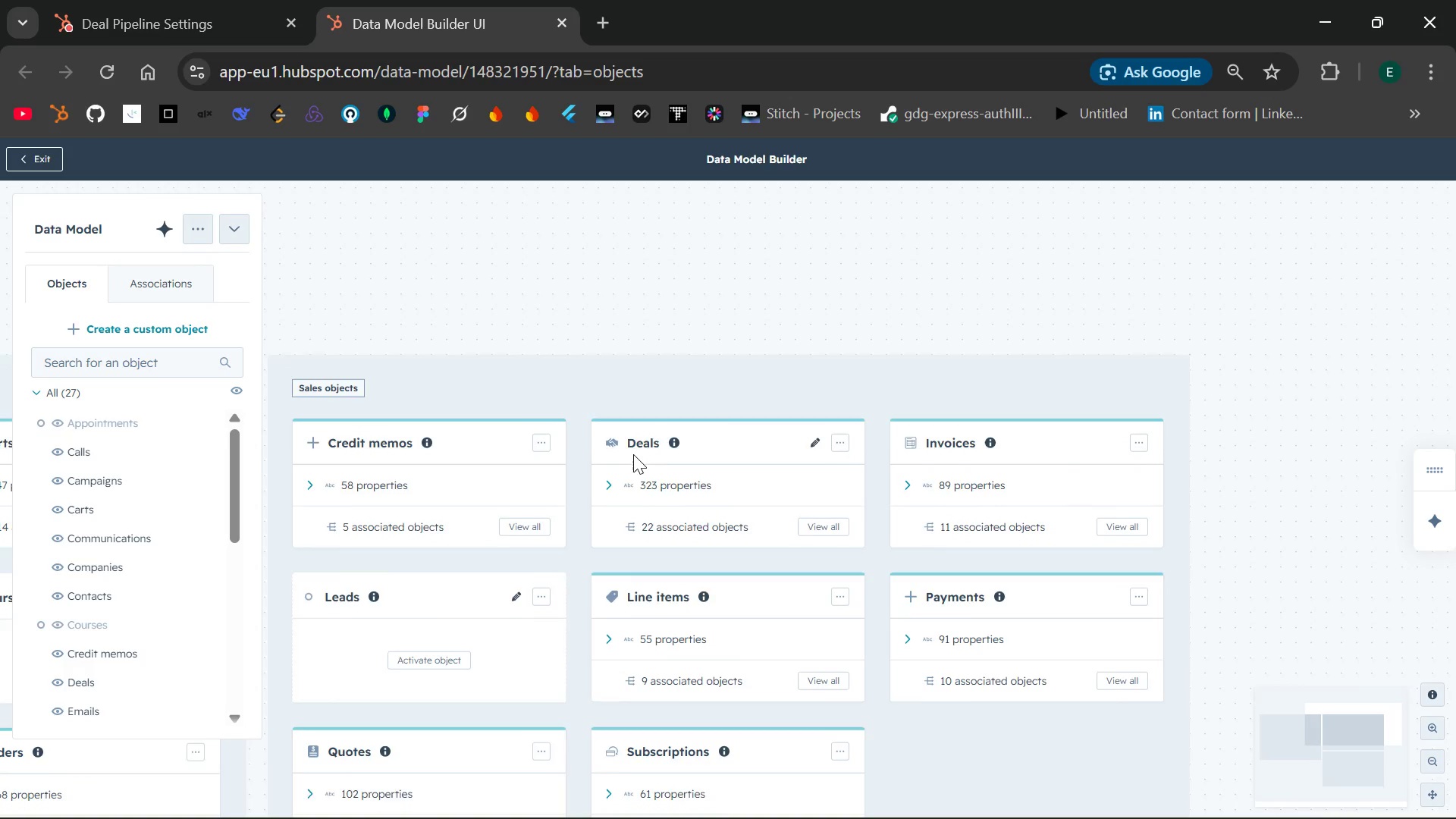 
left_click([212, 682])
 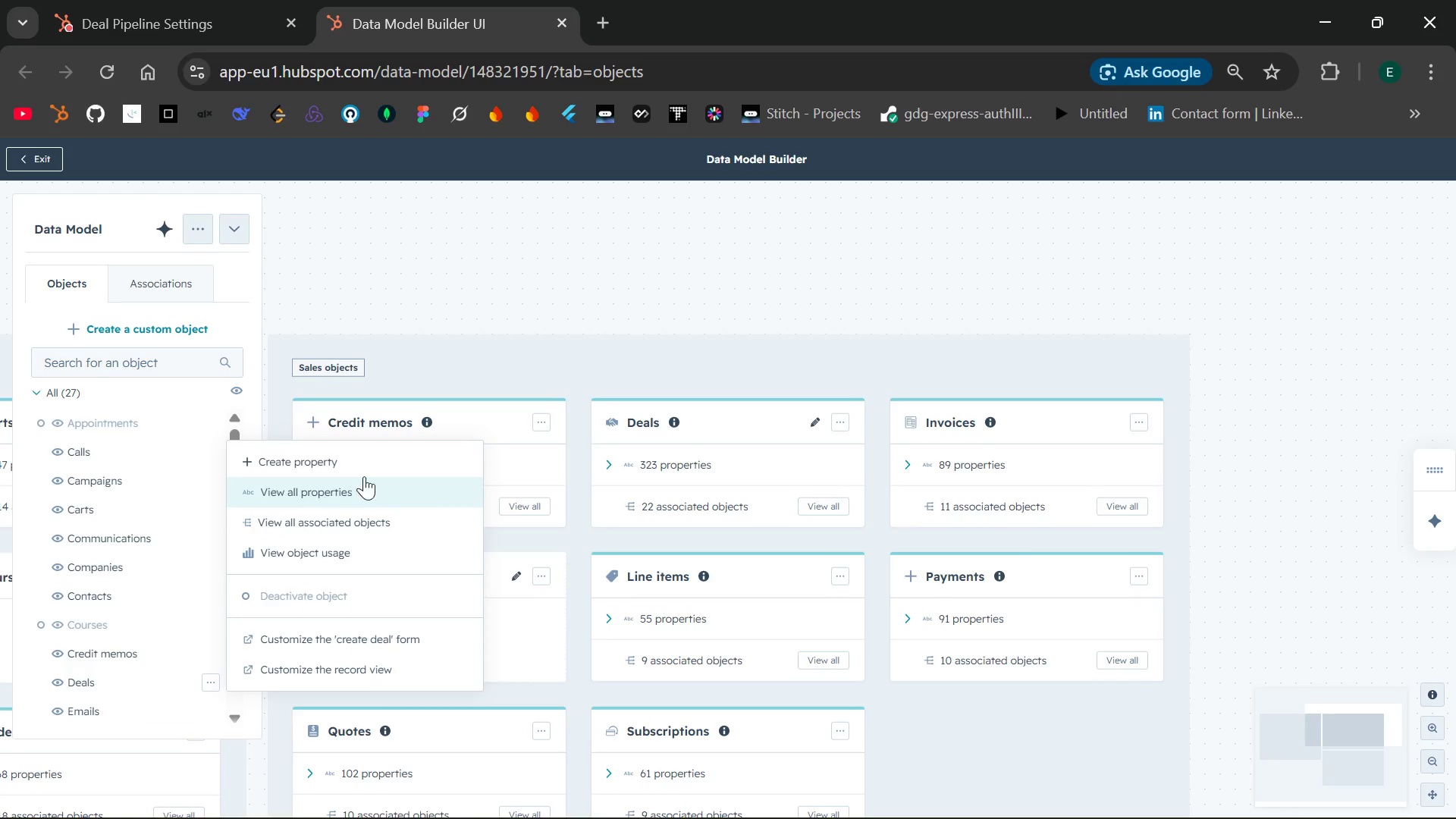 
wait(10.12)
 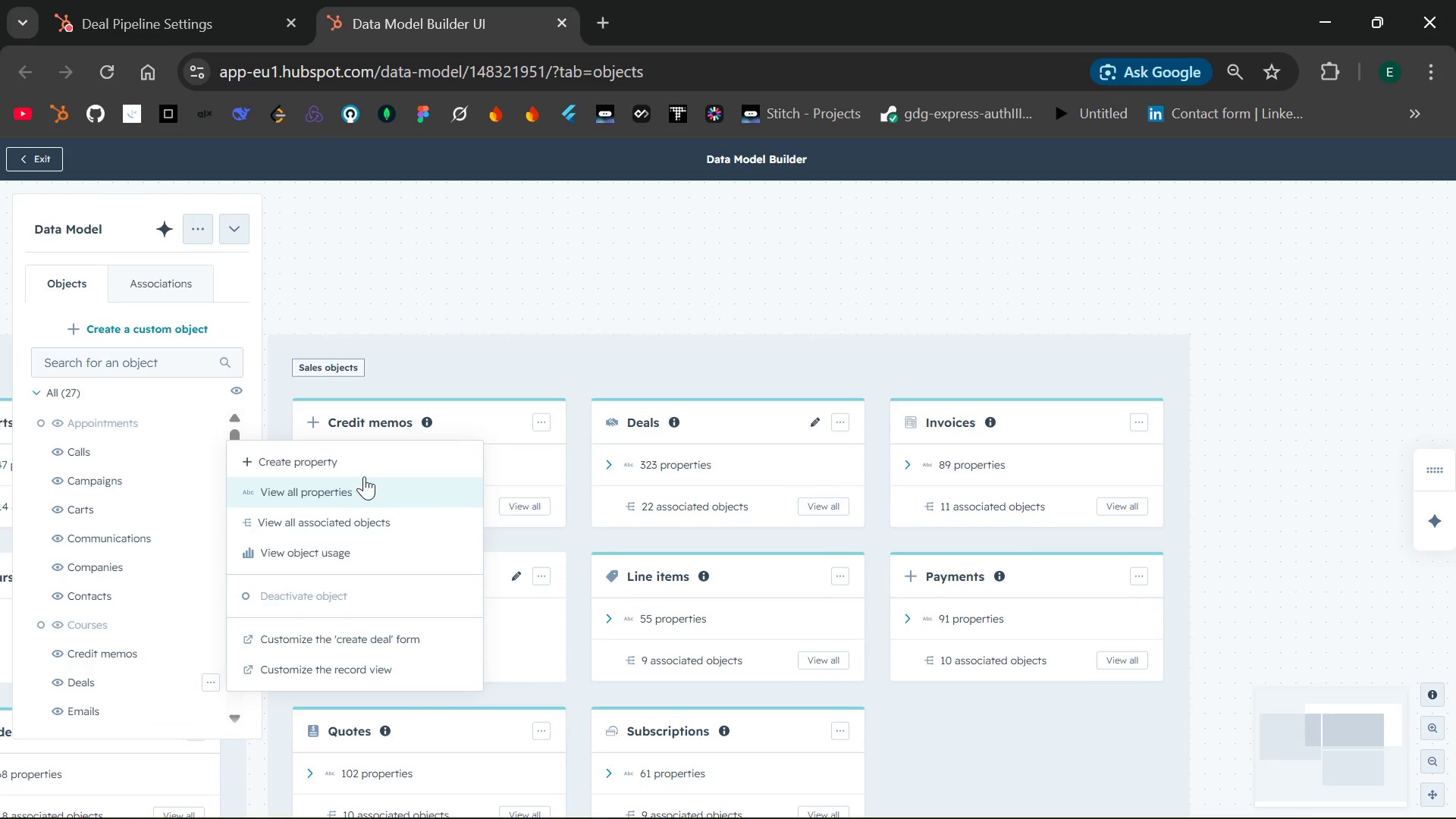 
left_click([384, 543])
 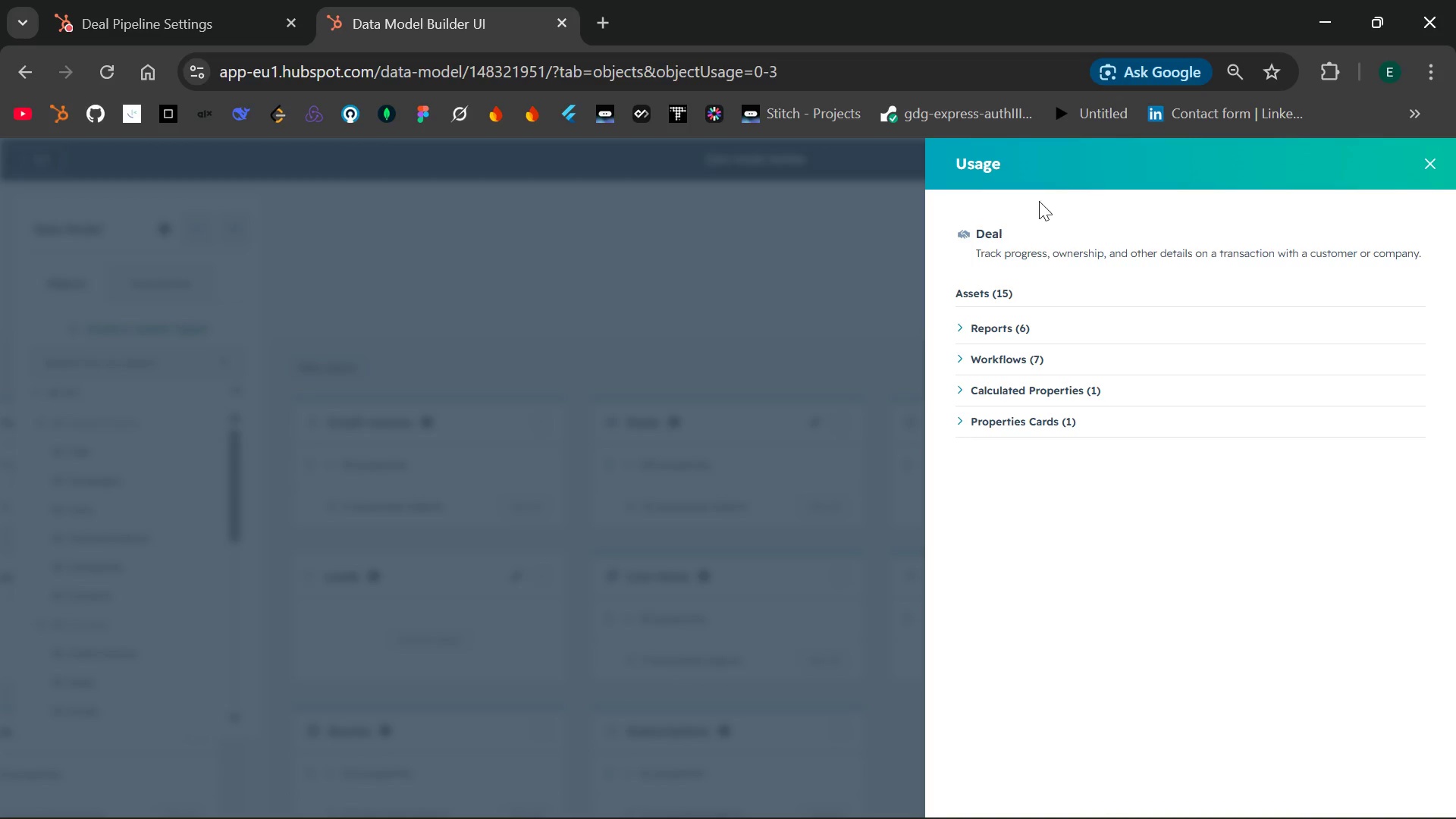 
wait(5.25)
 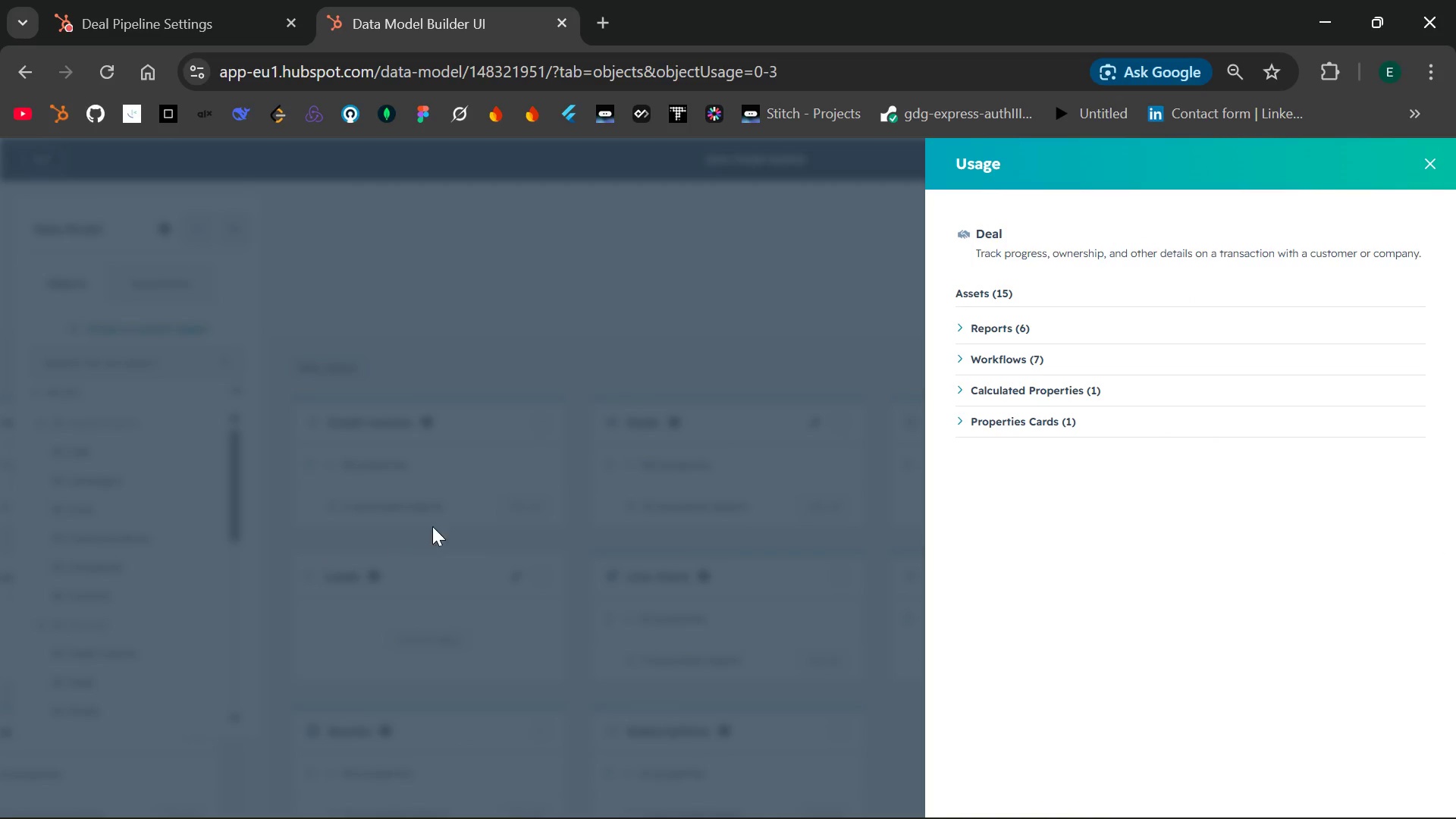 
left_click([1422, 166])
 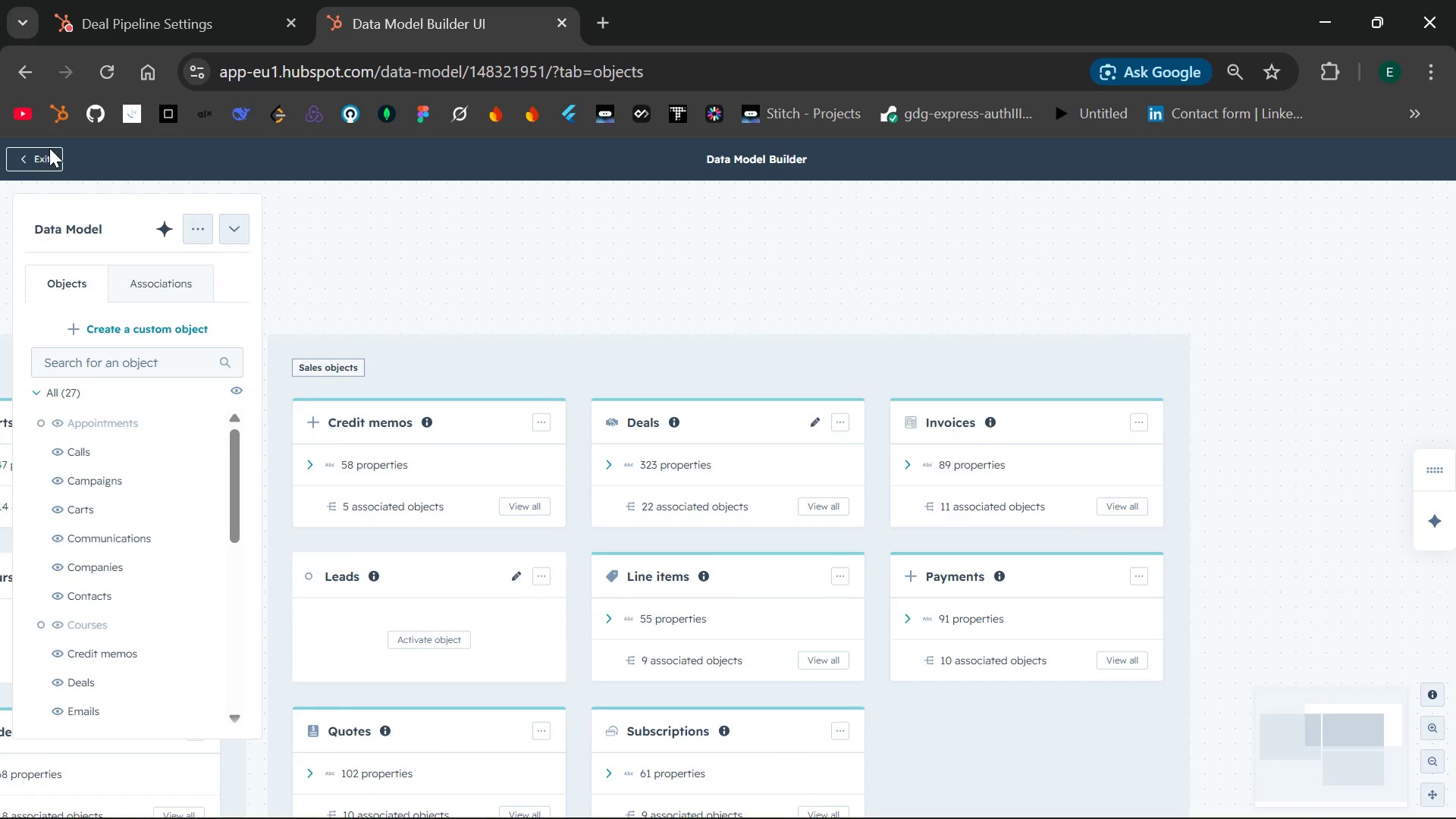 
wait(5.06)
 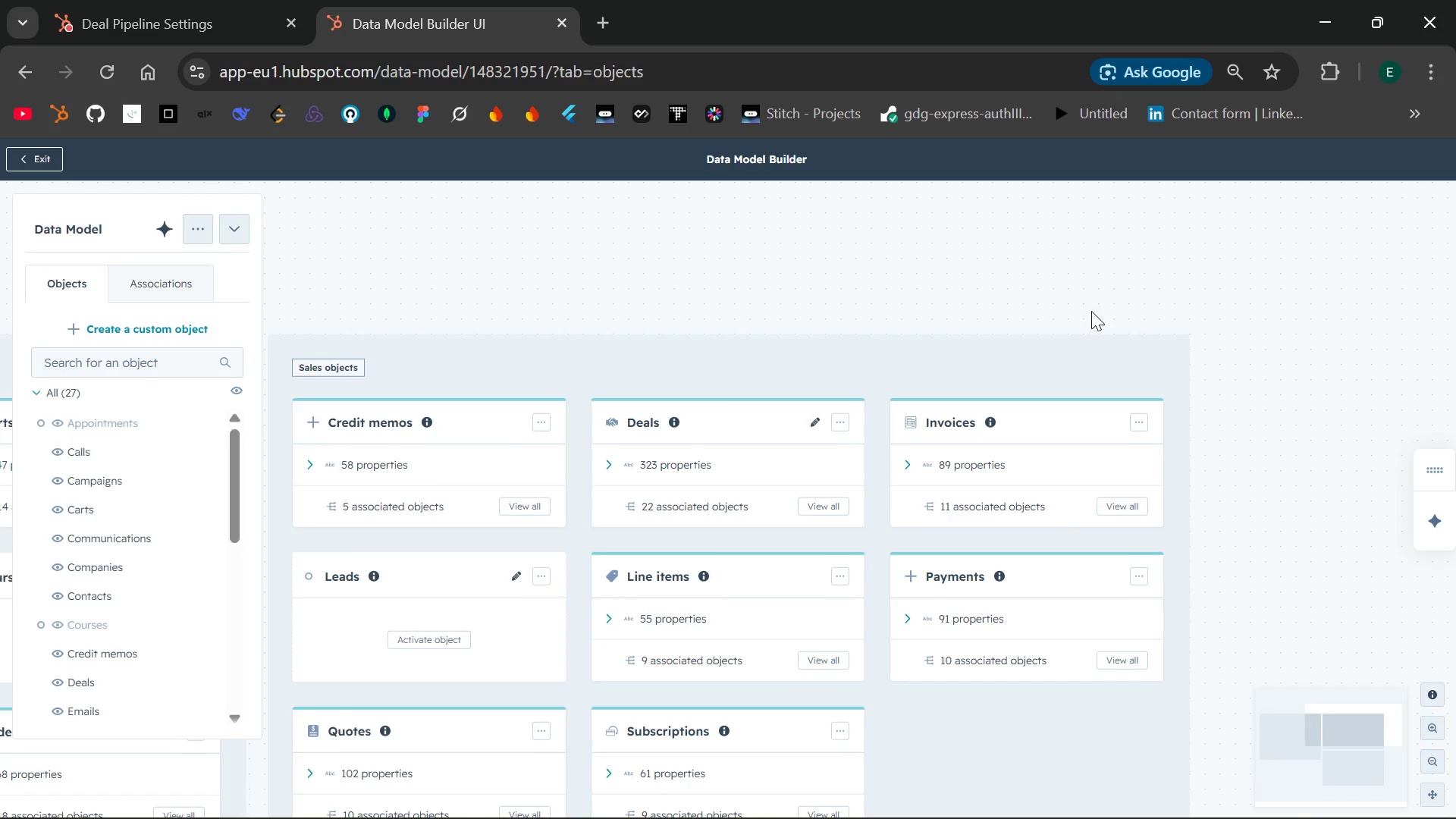 
left_click([33, 154])
 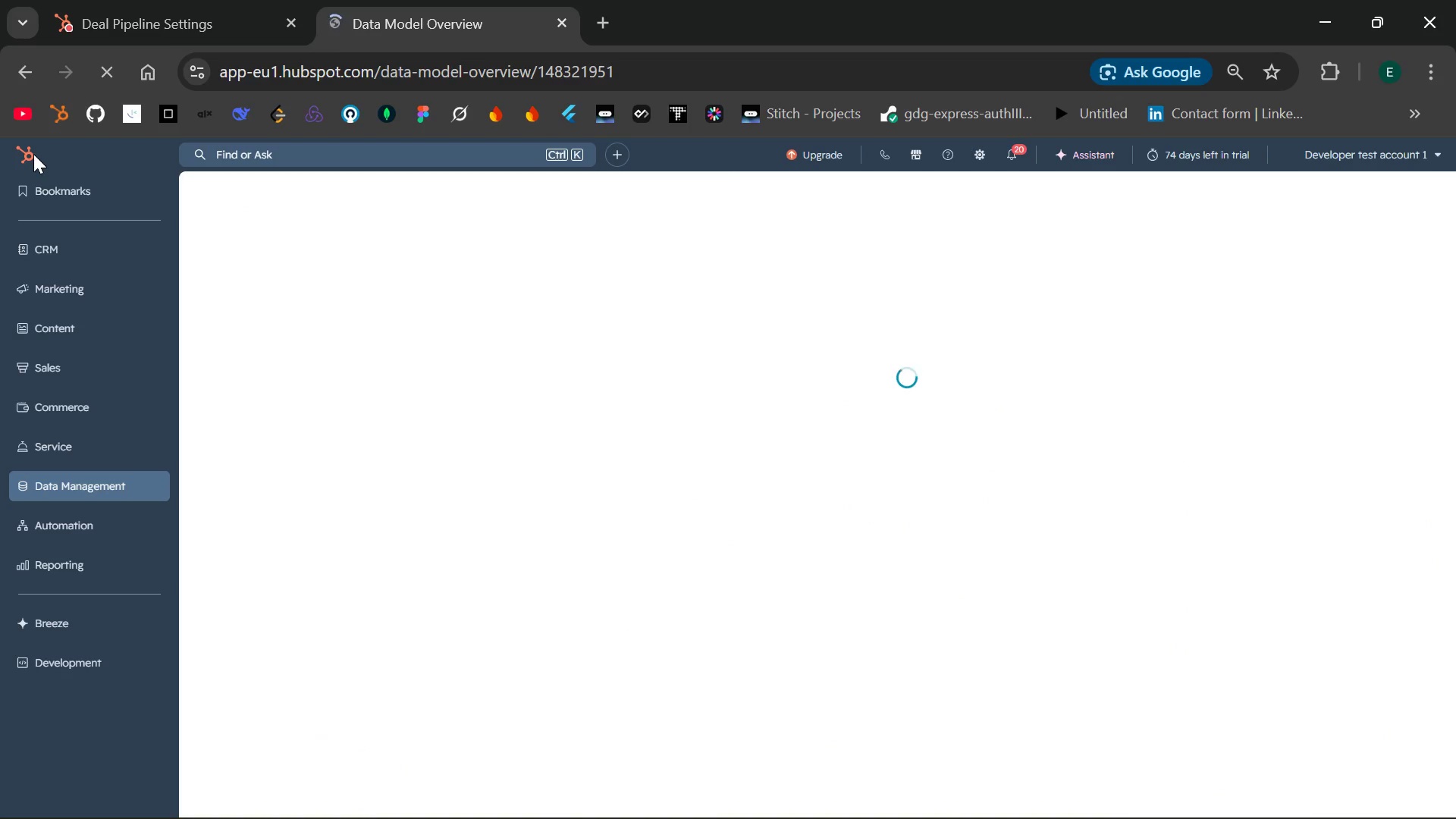 
wait(9.42)
 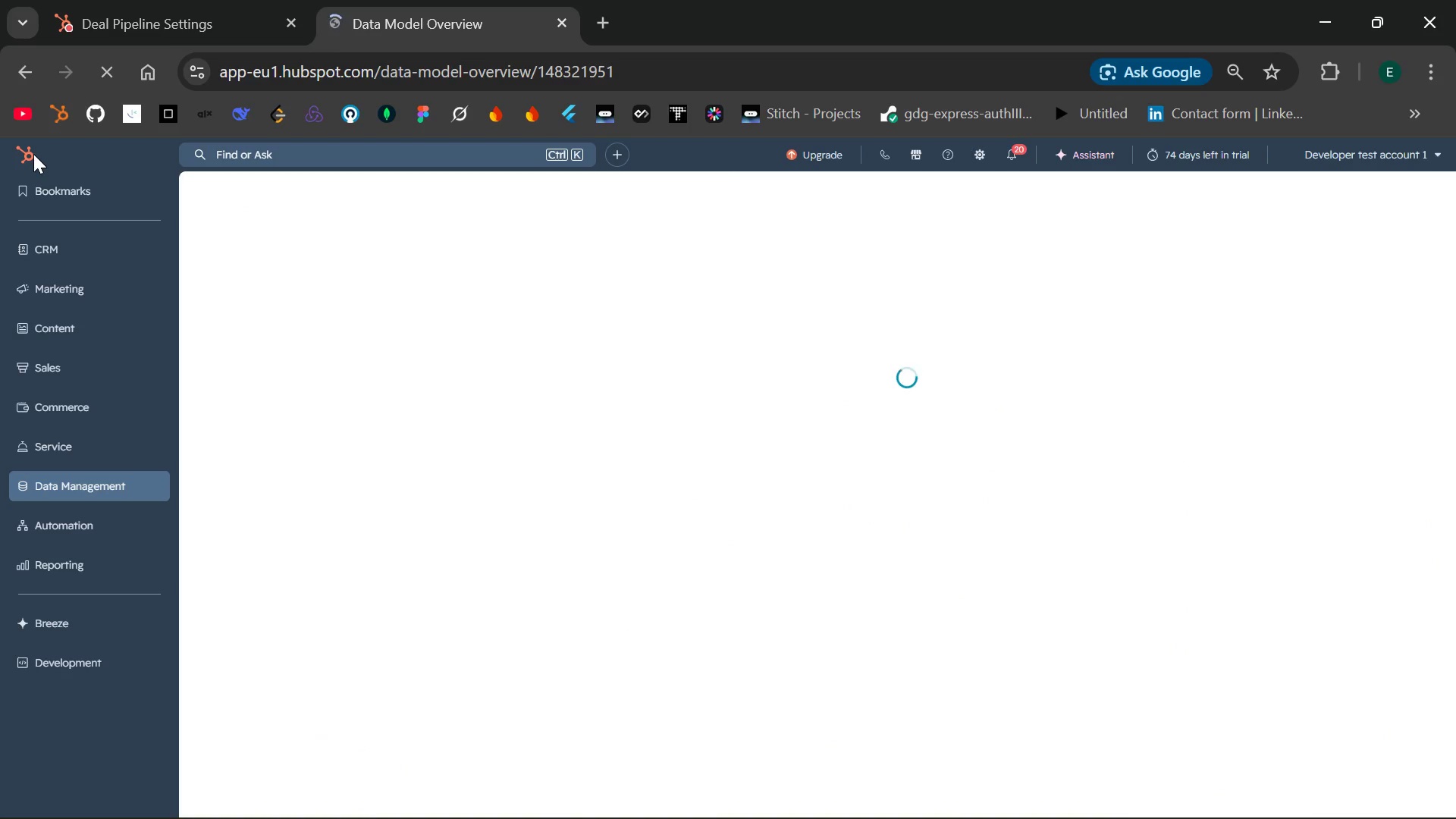 
left_click([538, 497])
 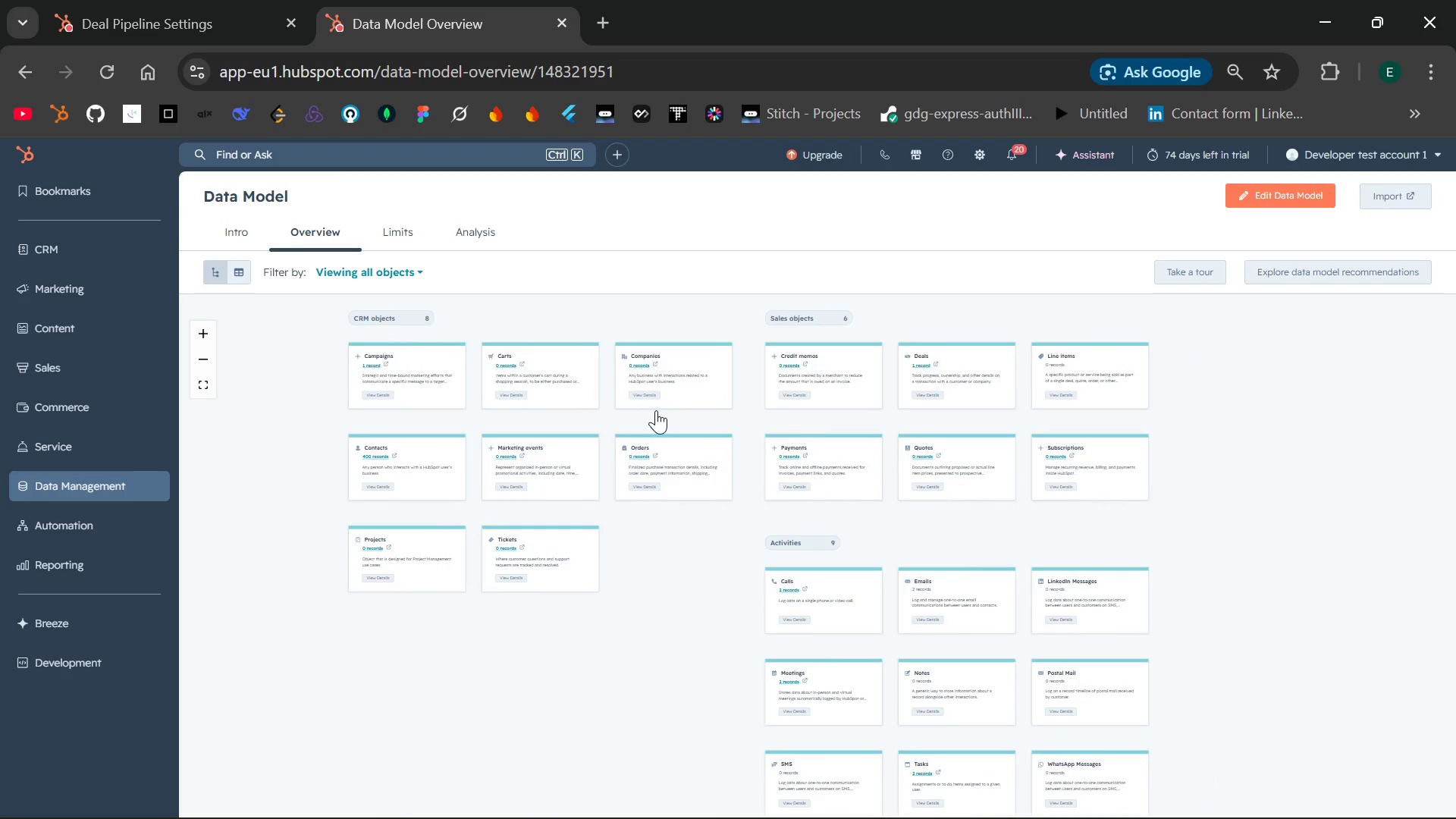 
wait(18.09)
 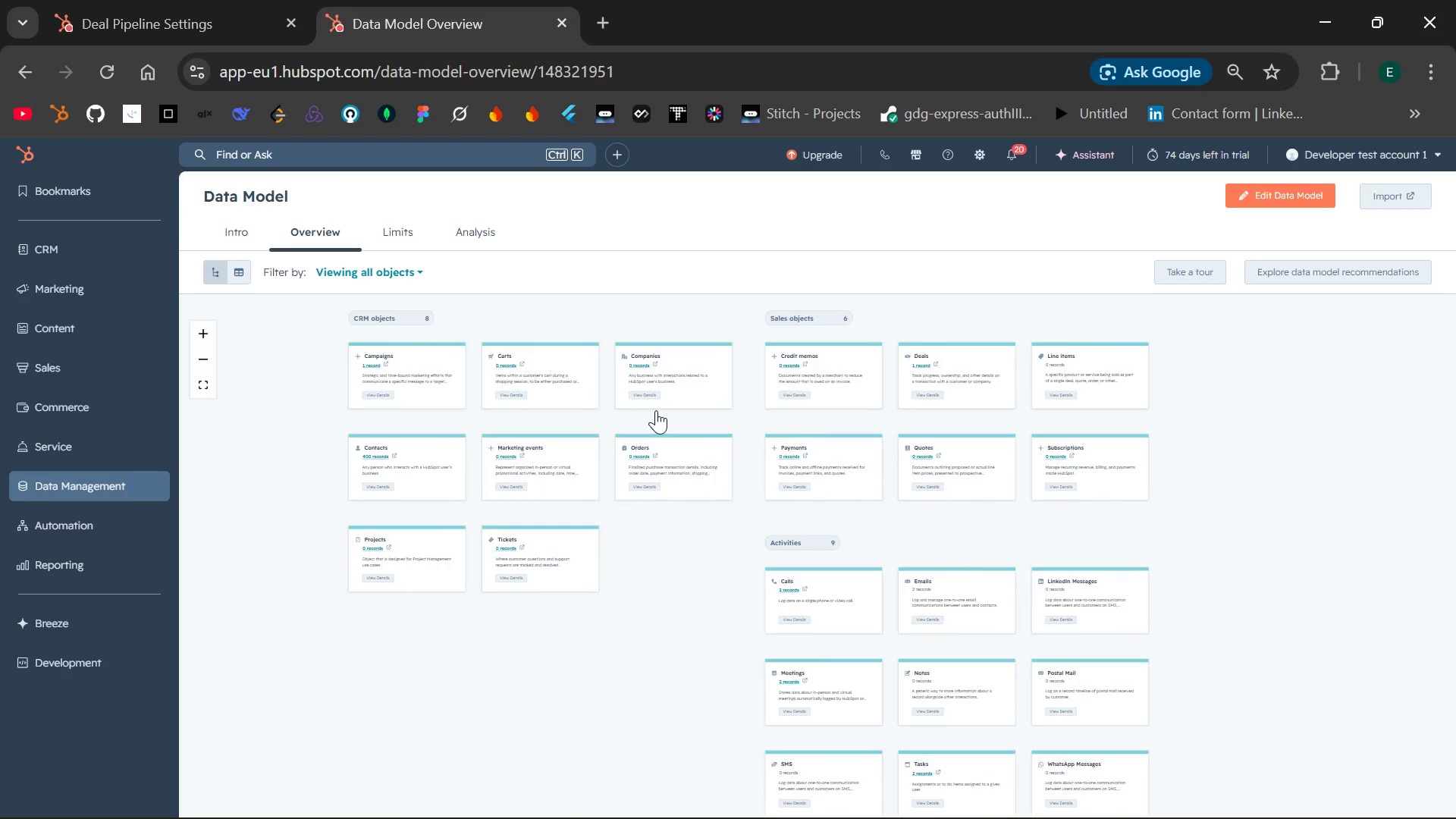 
left_click([1173, 322])
 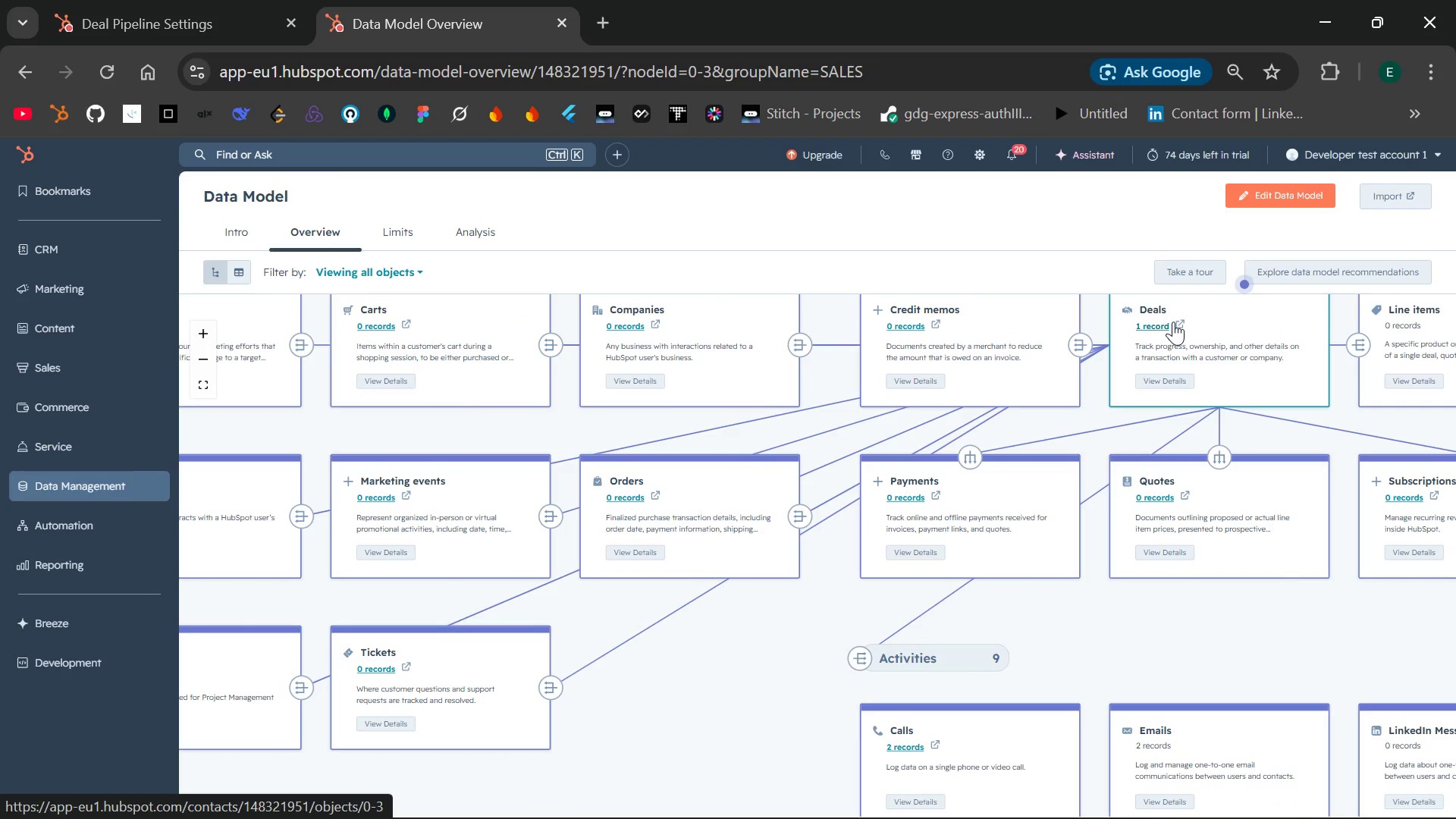 
left_click([1153, 325])
 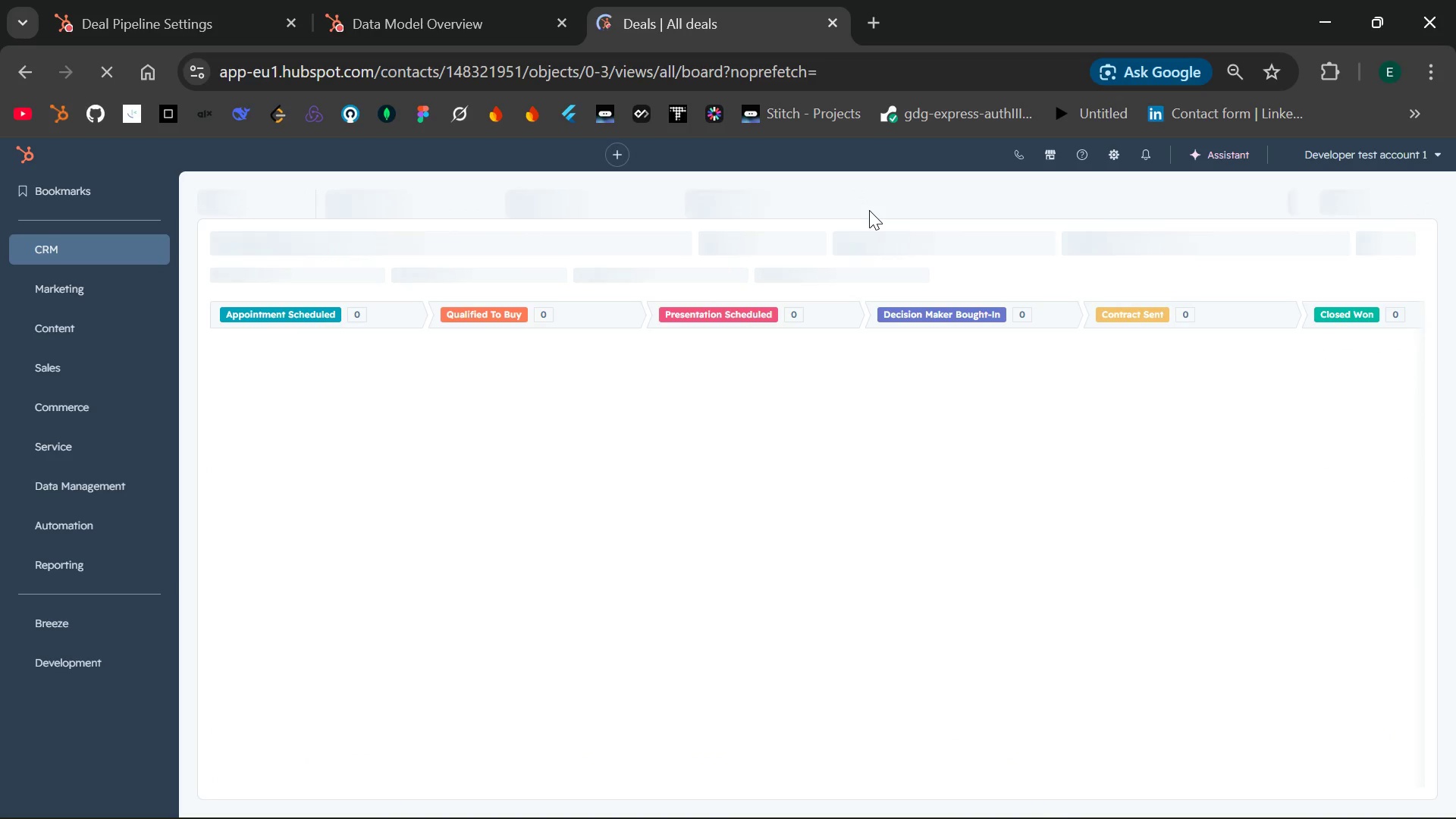 
wait(10.31)
 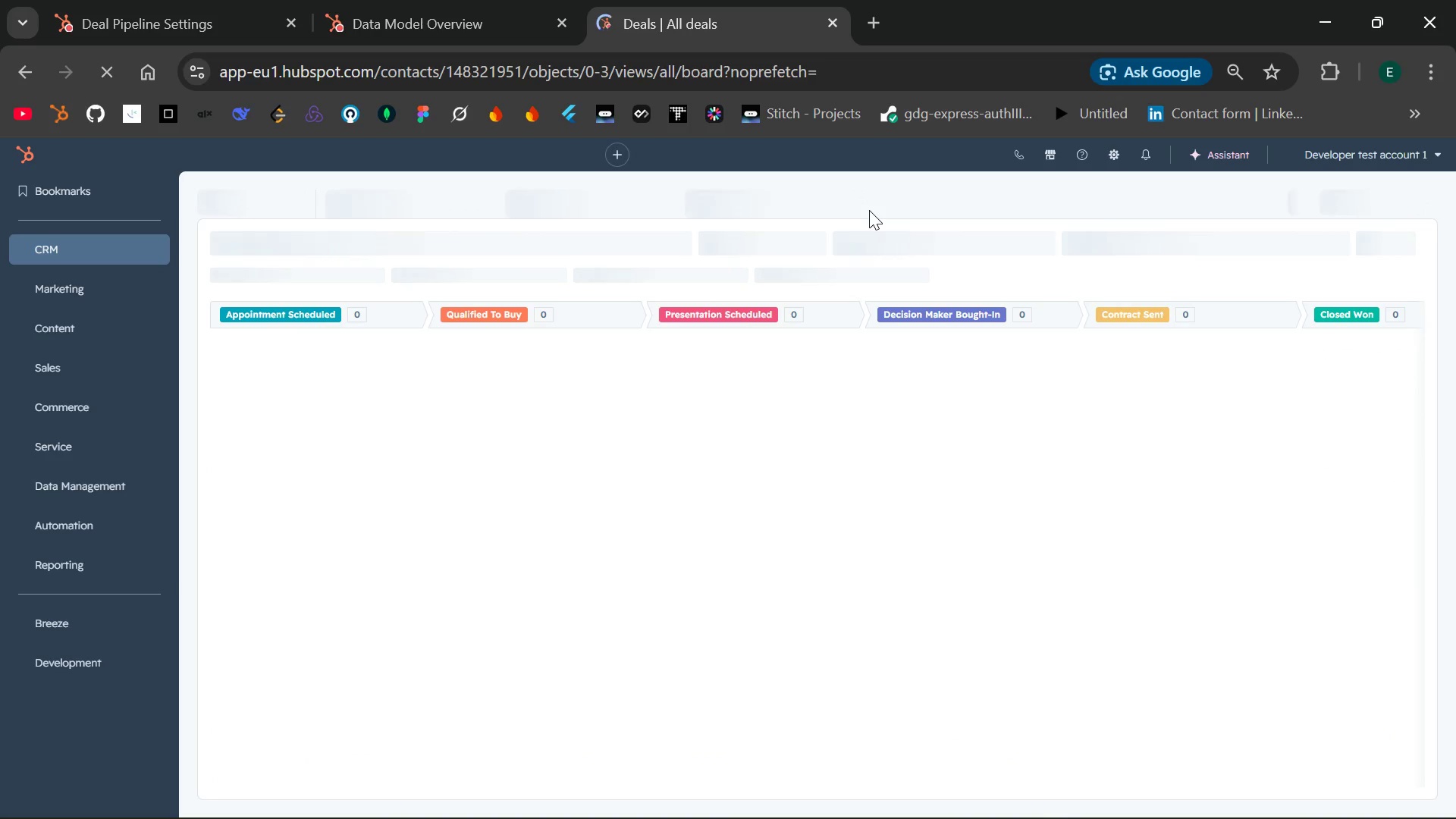 
left_click([832, 27])
 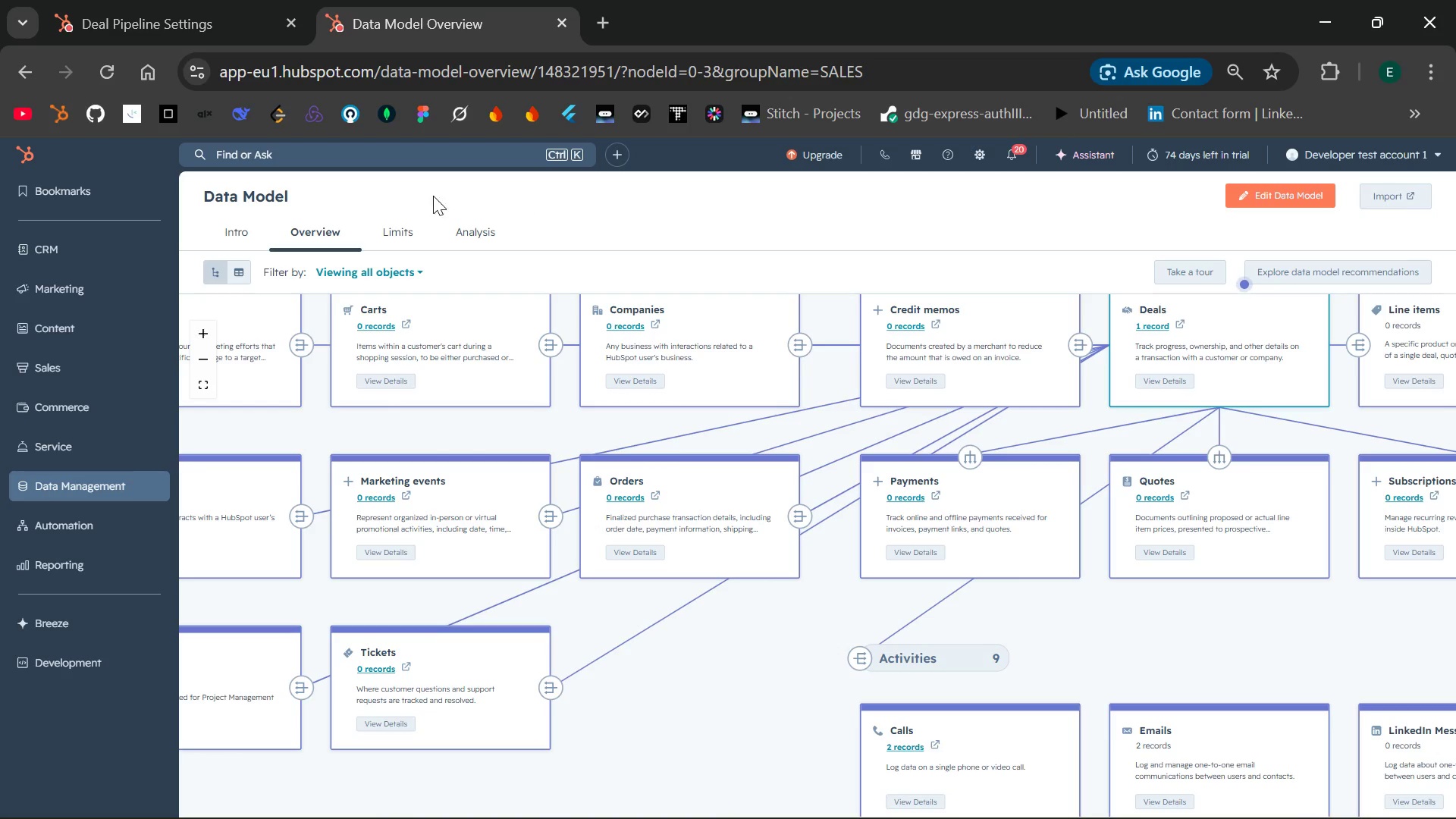 
left_click([241, 230])
 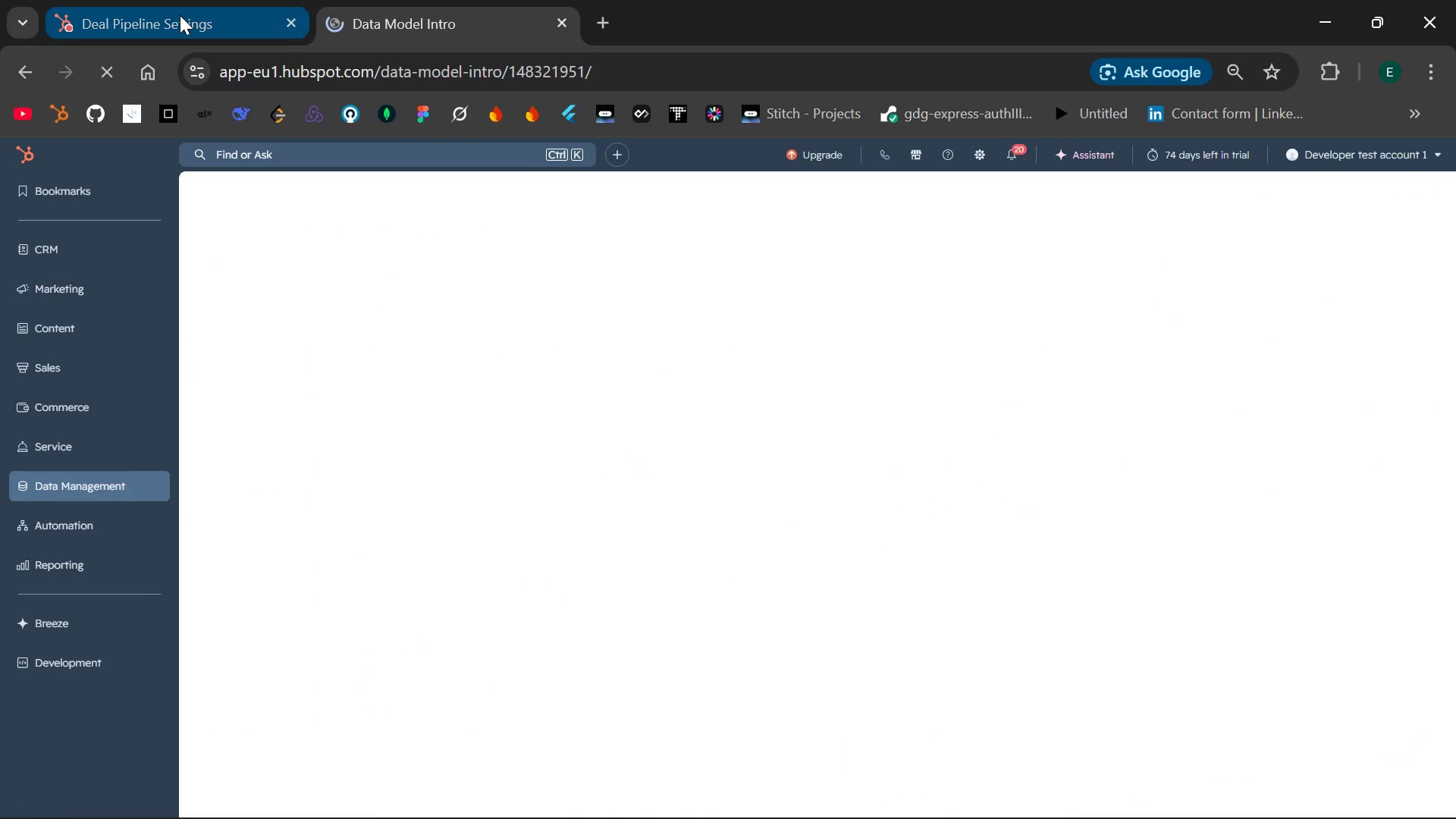 
left_click([180, 15])
 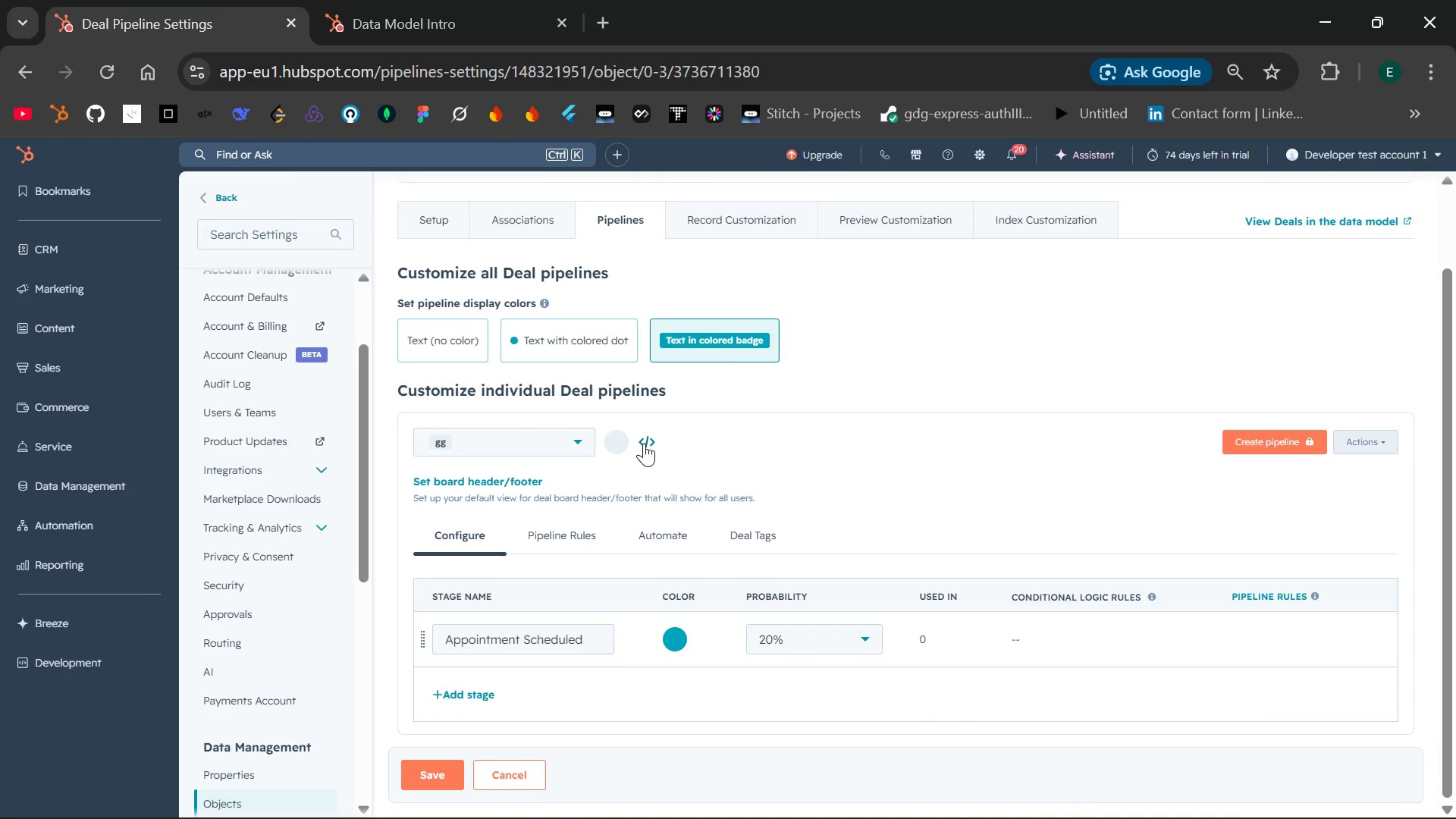 
left_click([644, 443])
 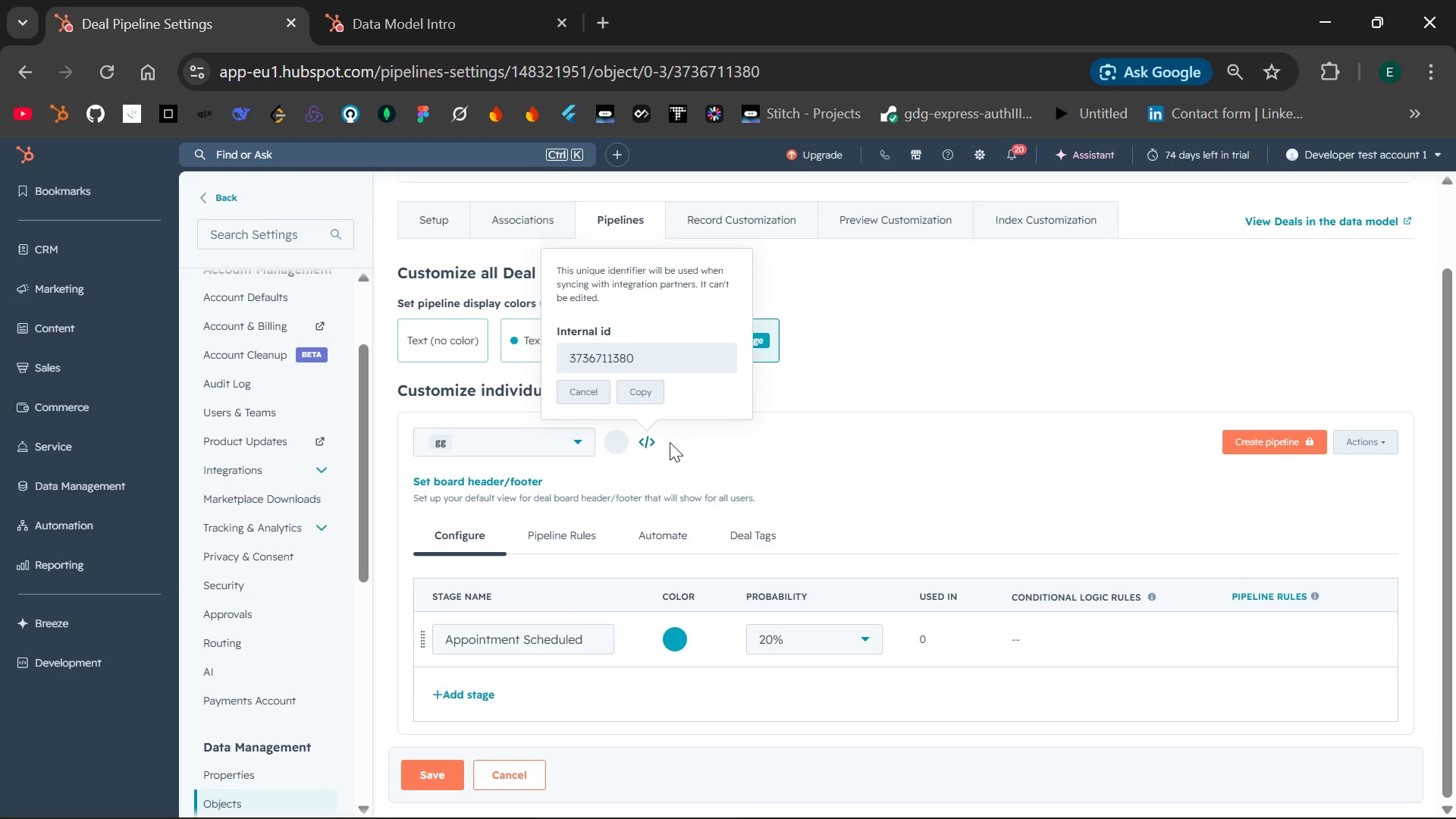 
left_click([717, 441])
 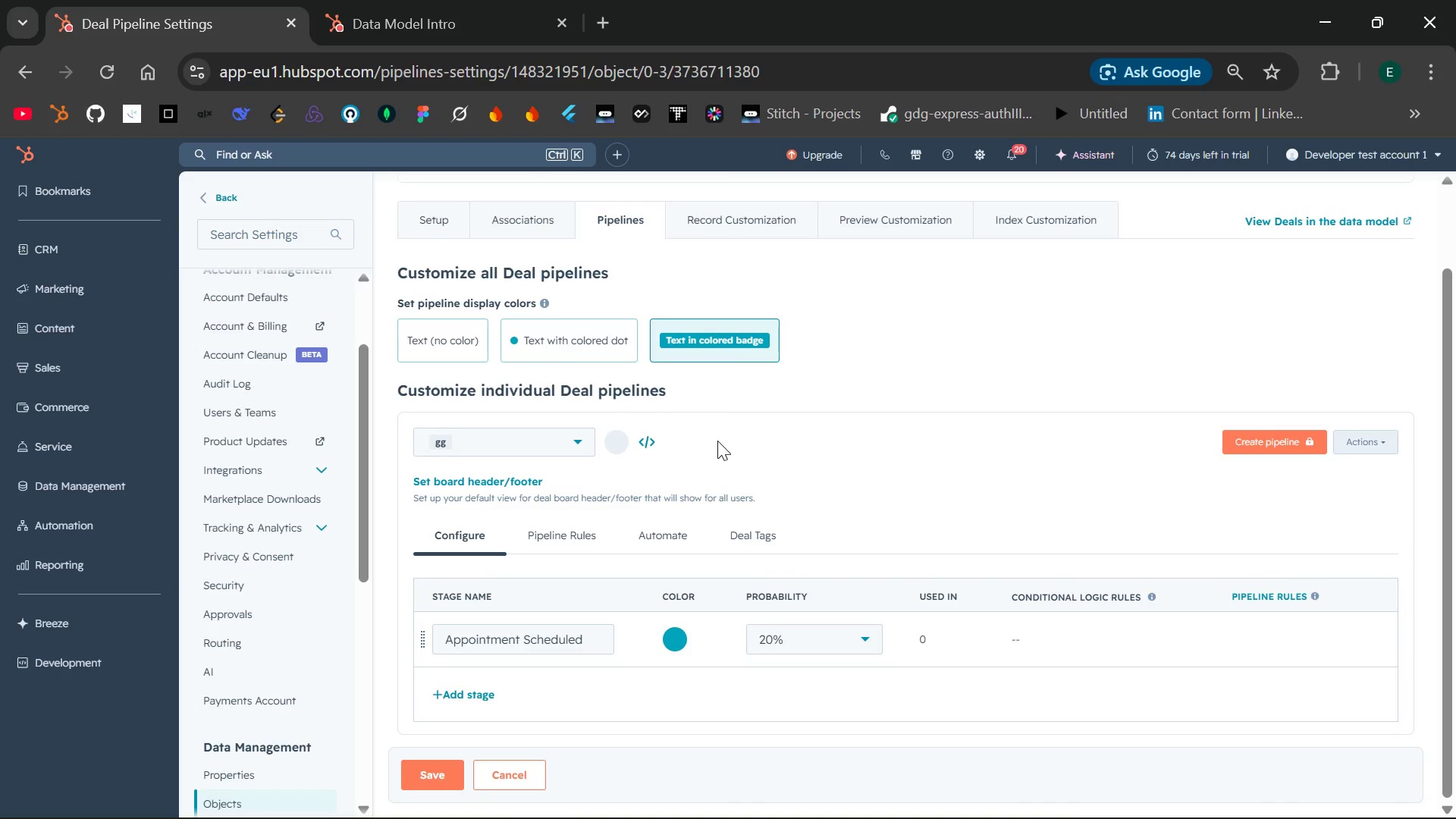 
wait(8.76)
 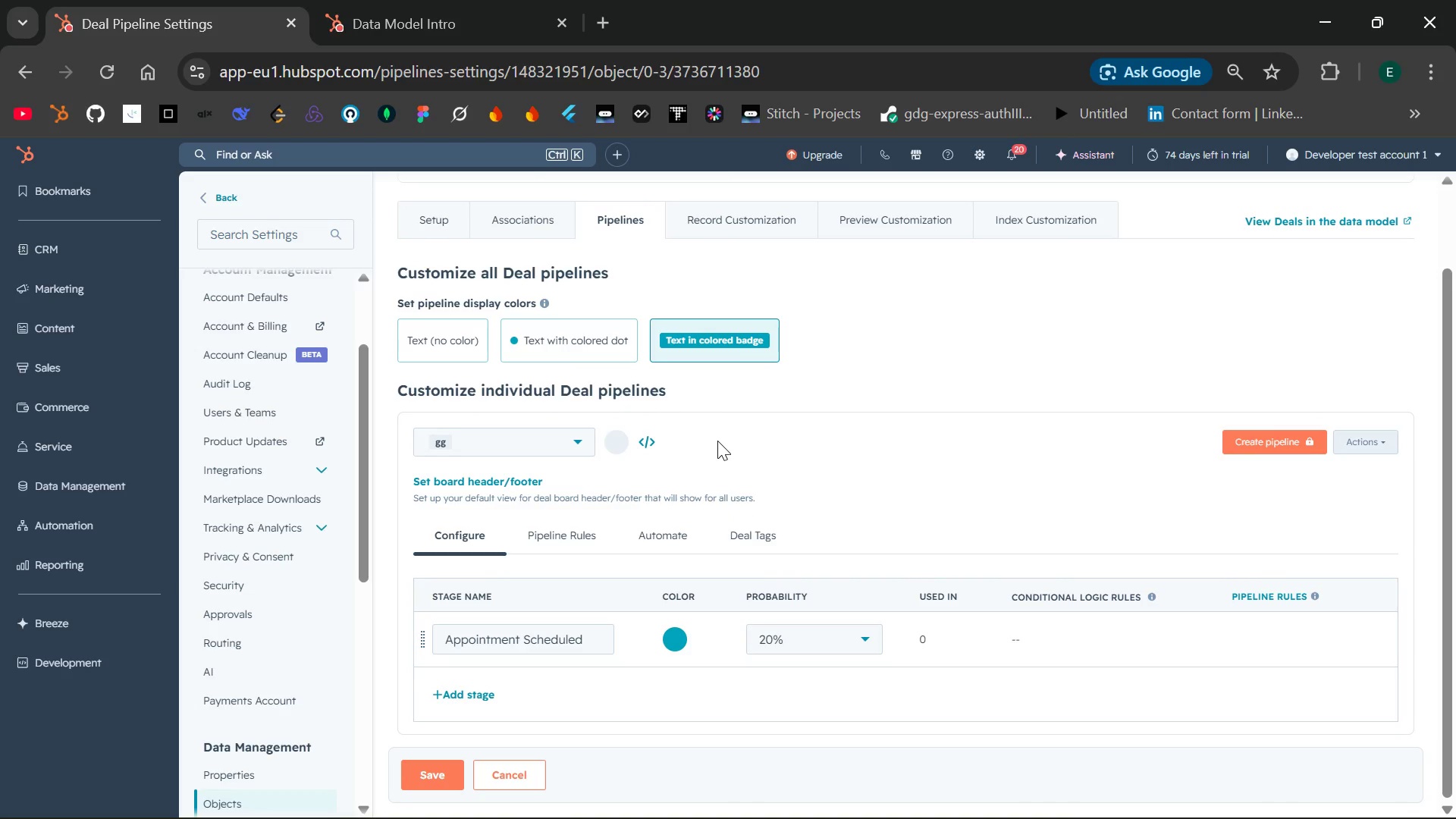 
mouse_move([554, 609])
 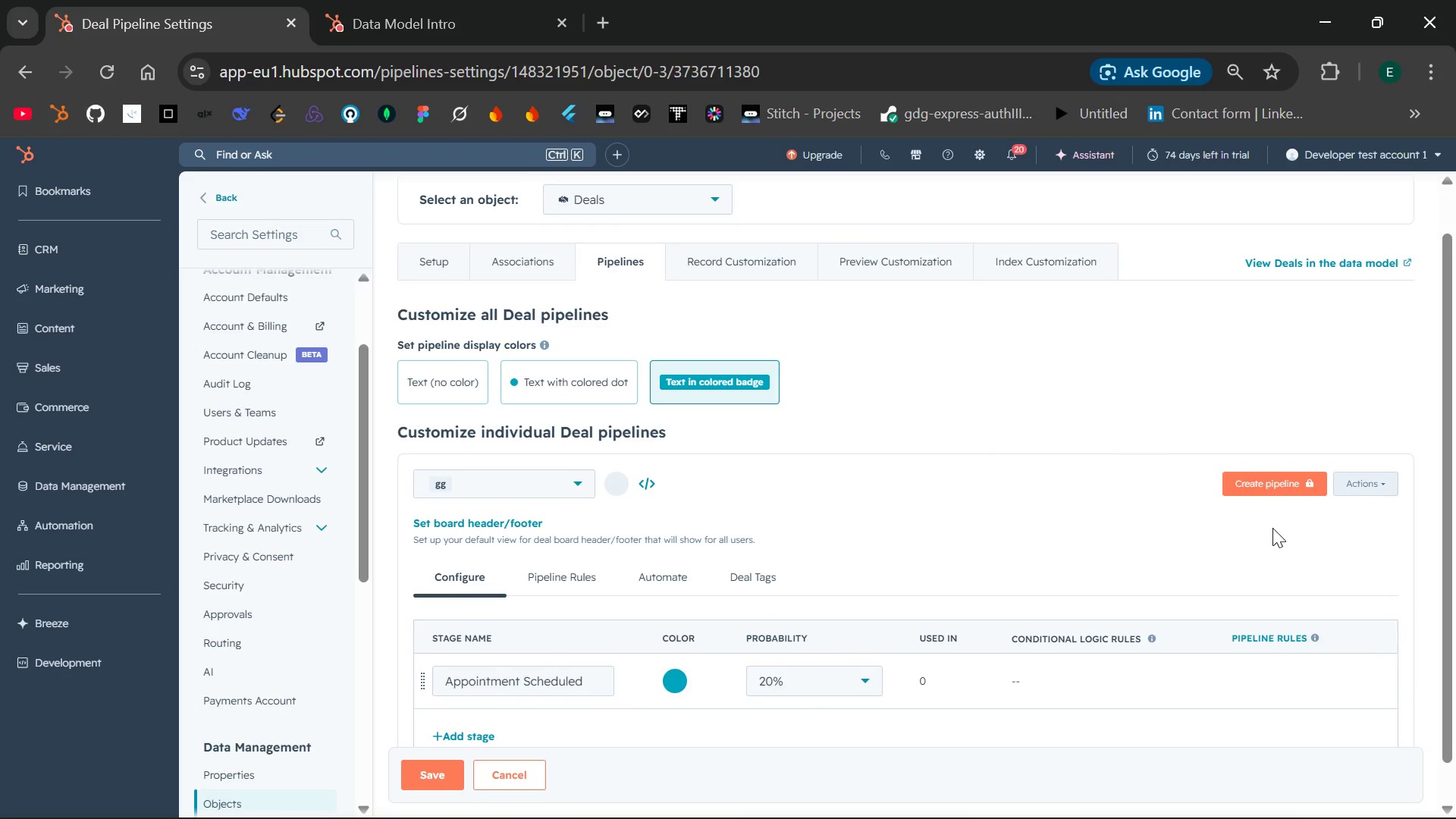 
left_click([1367, 488])
 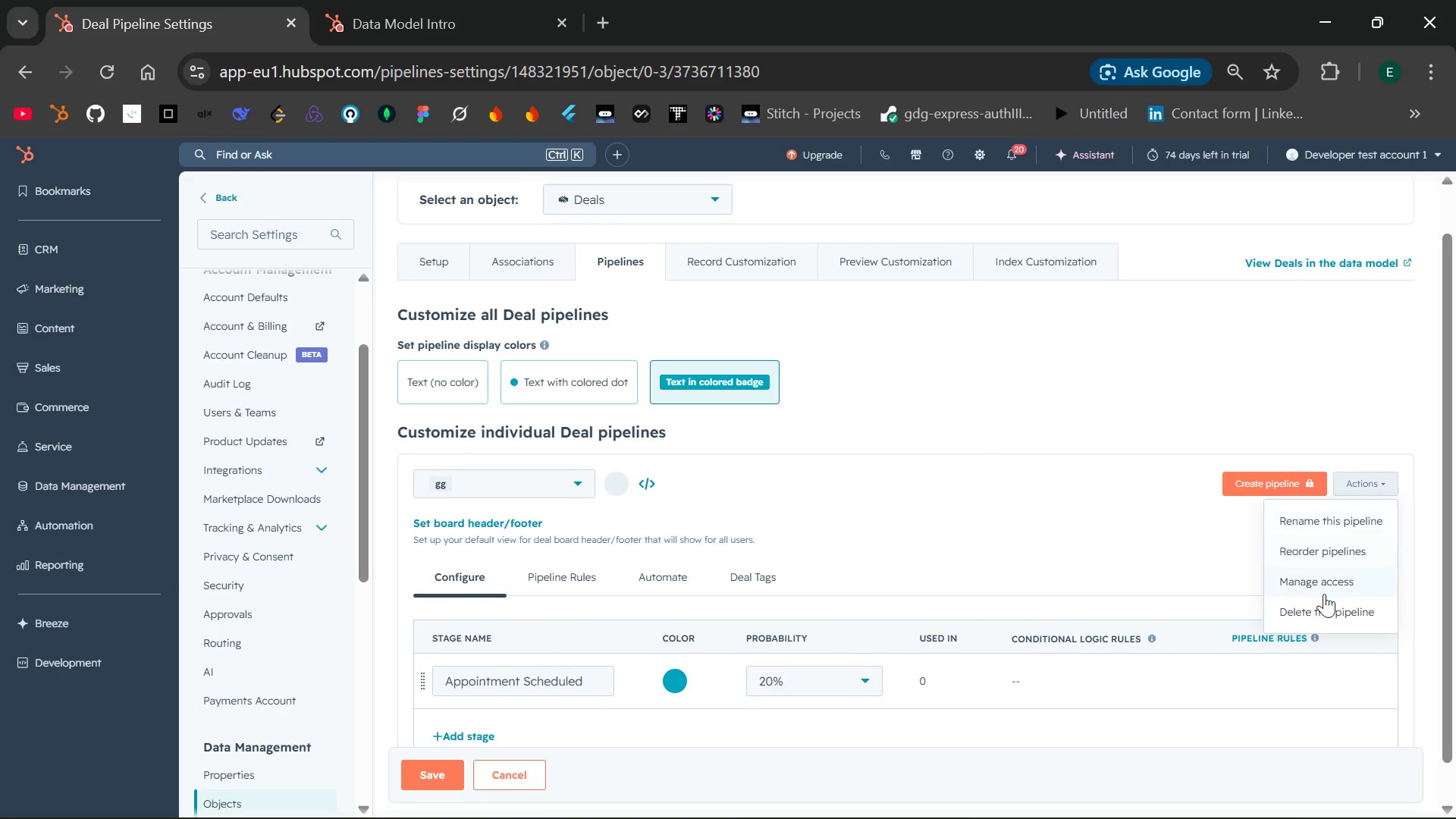 
wait(6.14)
 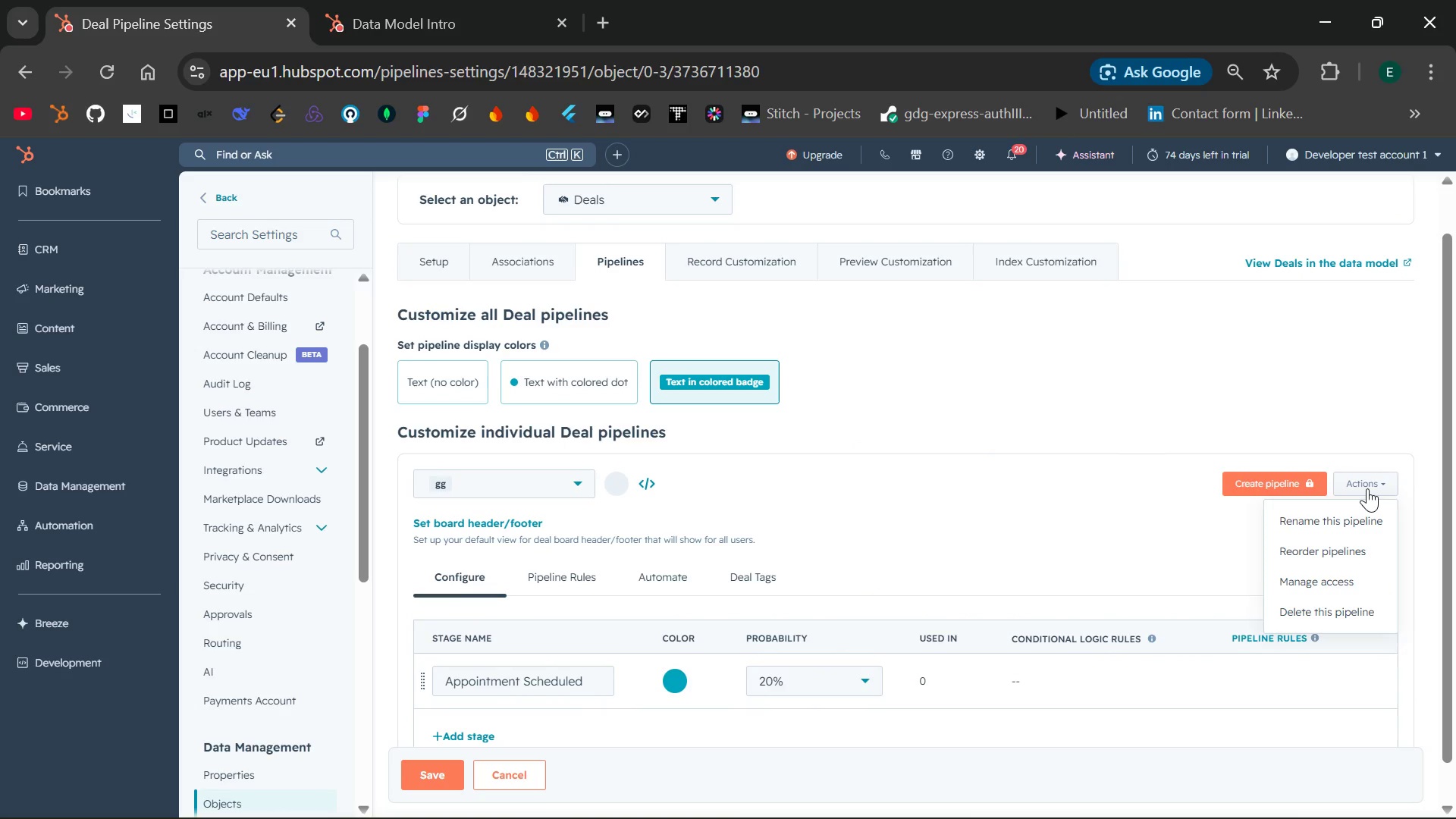 
left_click([1320, 605])
 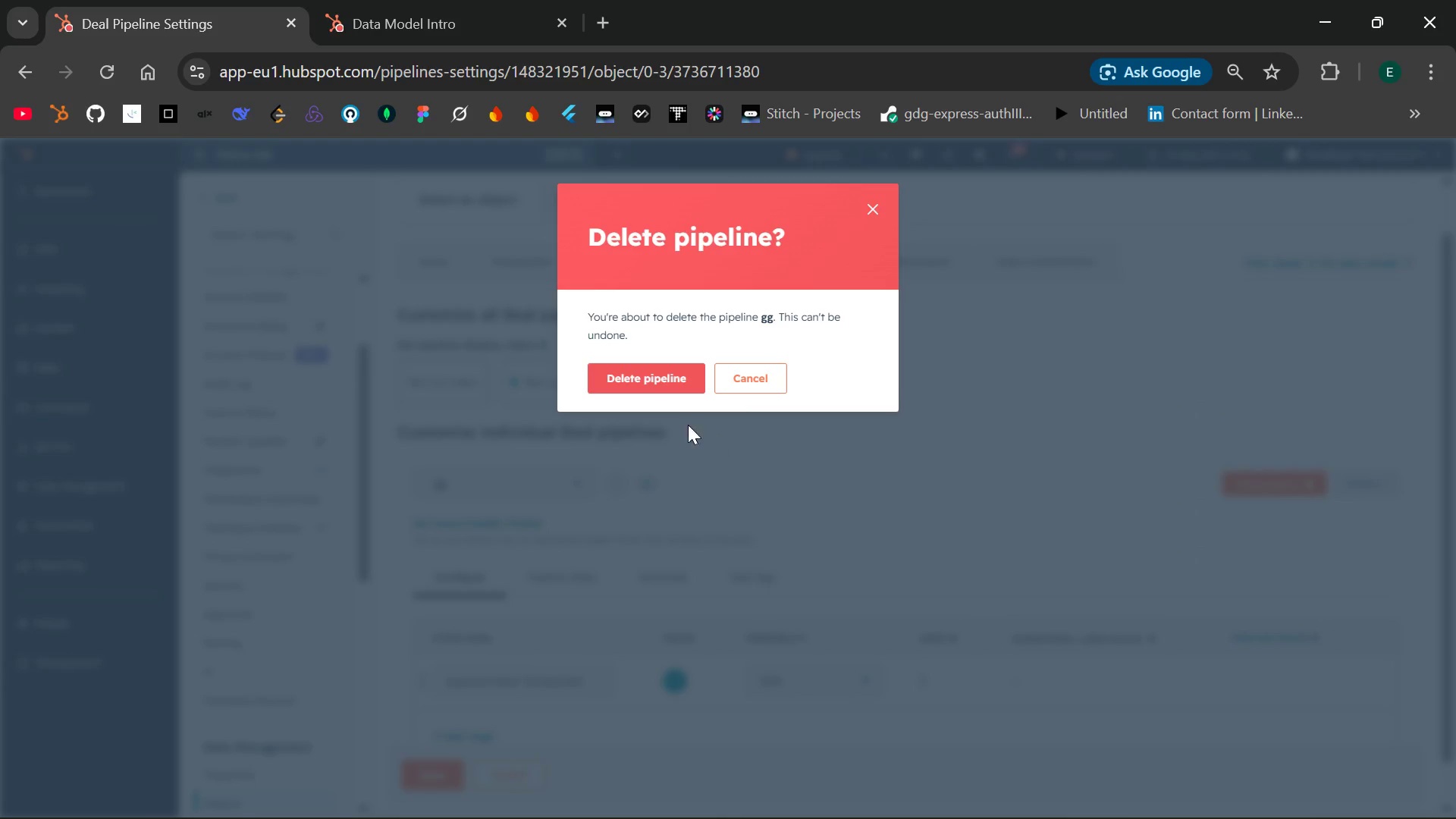 
left_click([642, 389])
 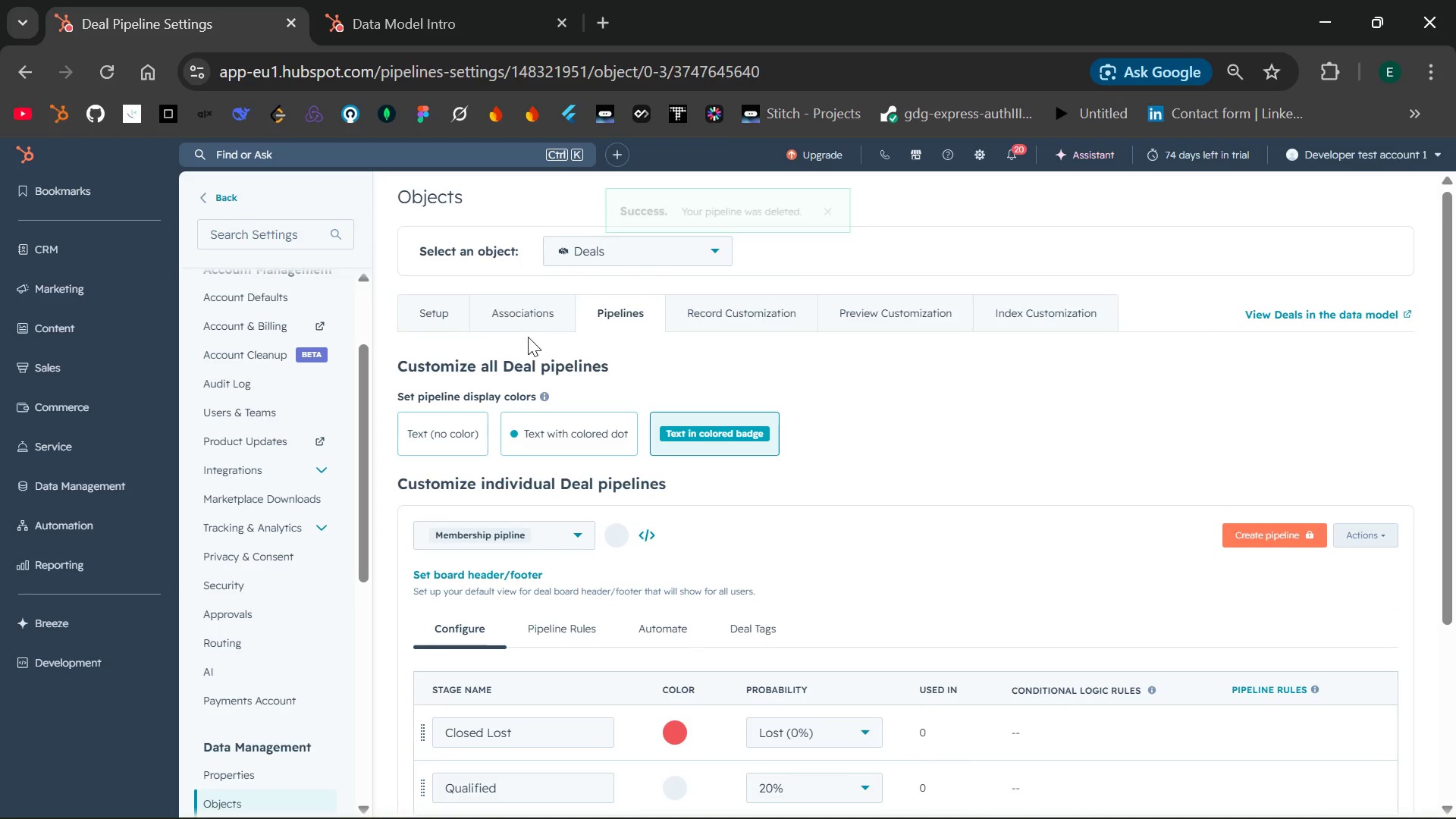 
wait(6.39)
 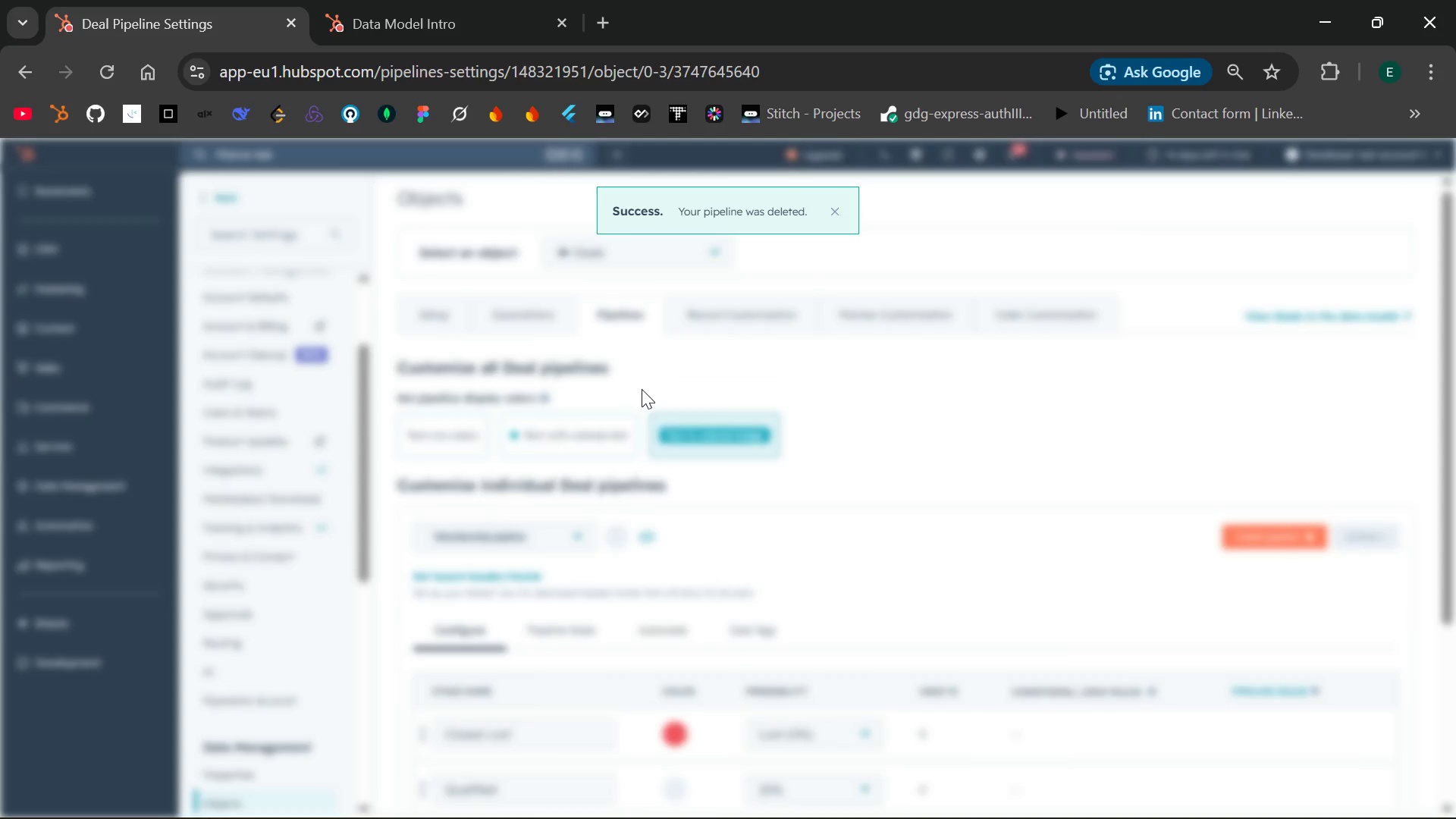 
left_click([108, 78])
 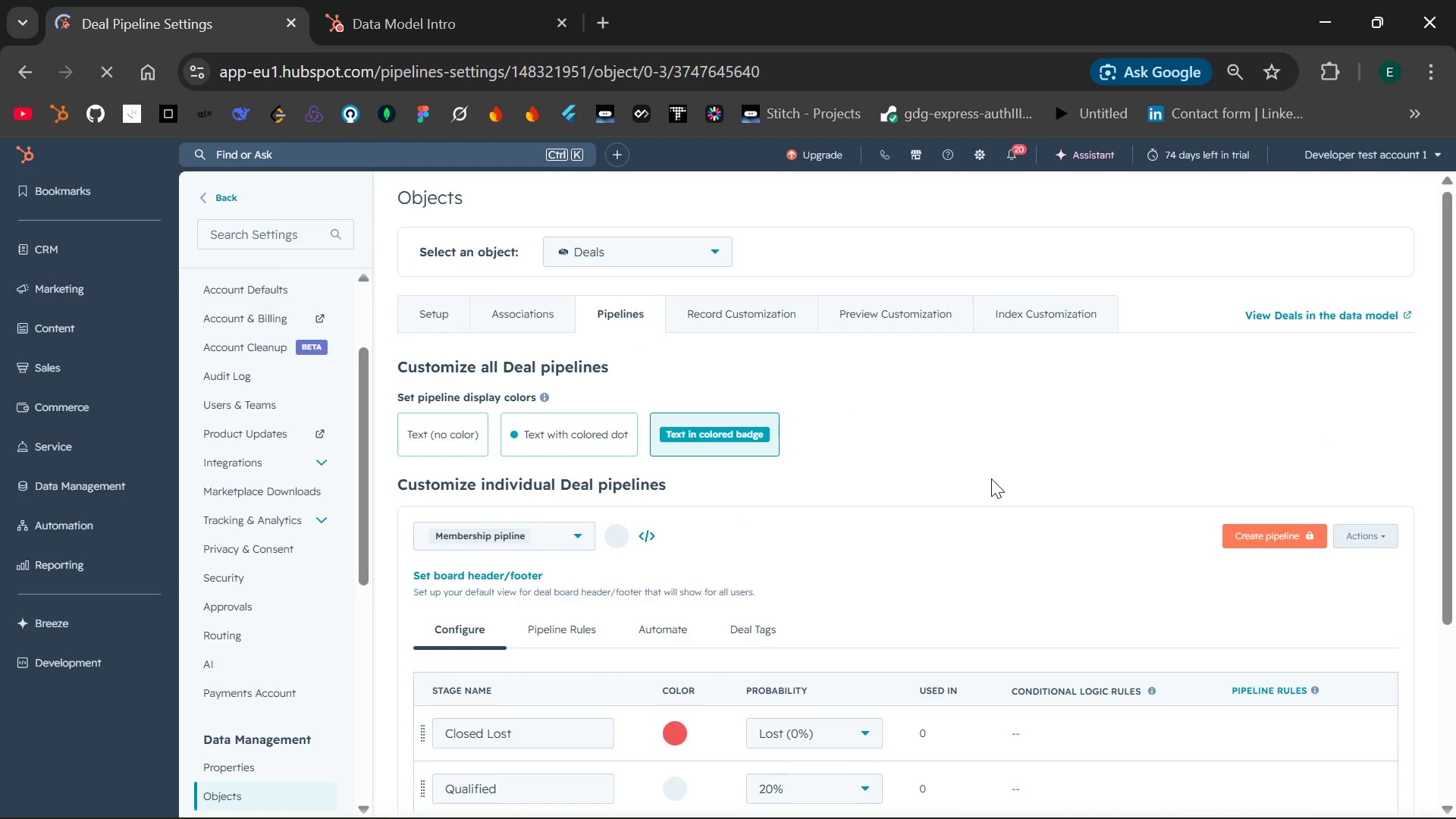 
wait(6.83)
 